 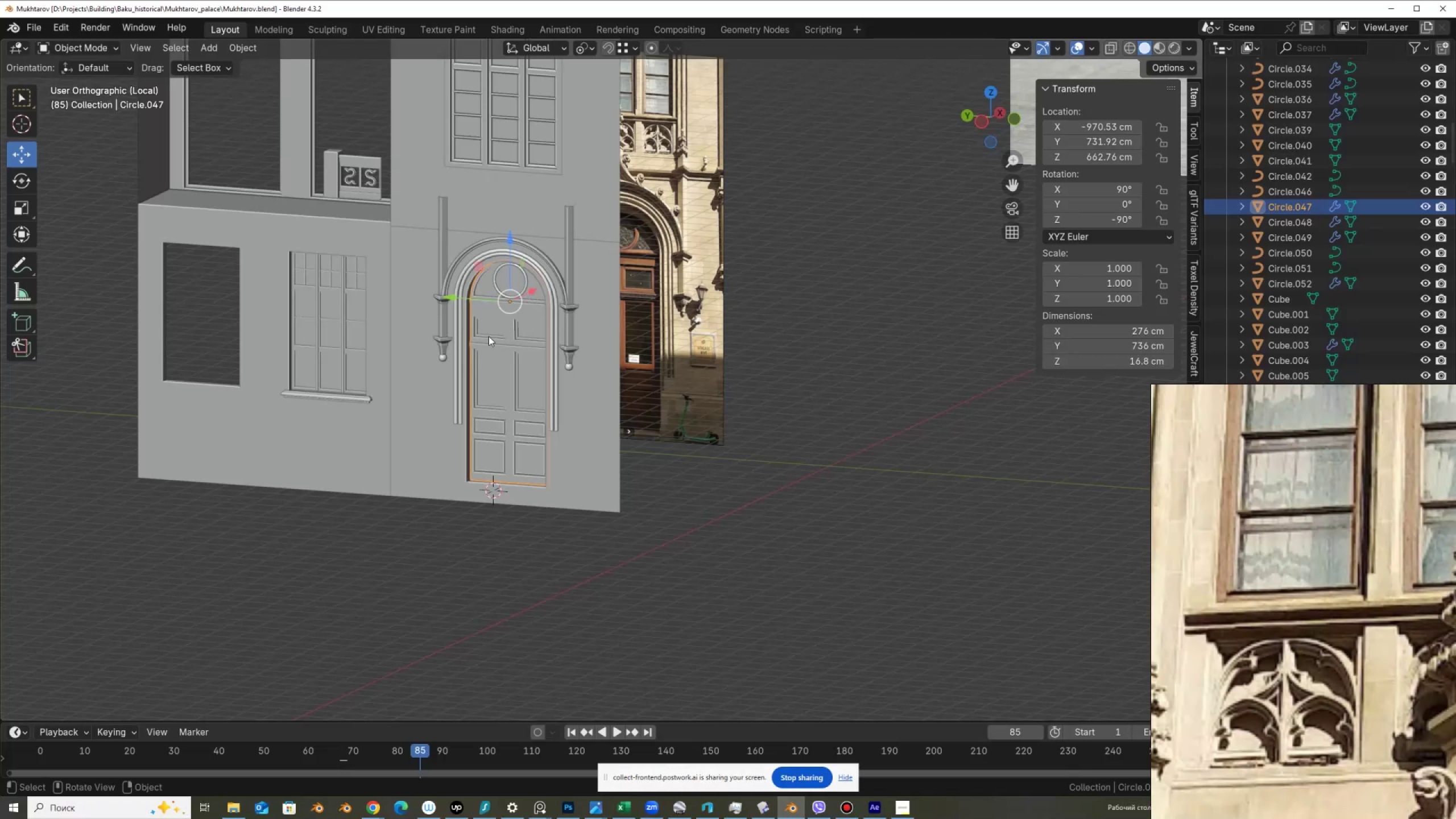 
hold_key(key=ShiftLeft, duration=0.72)
 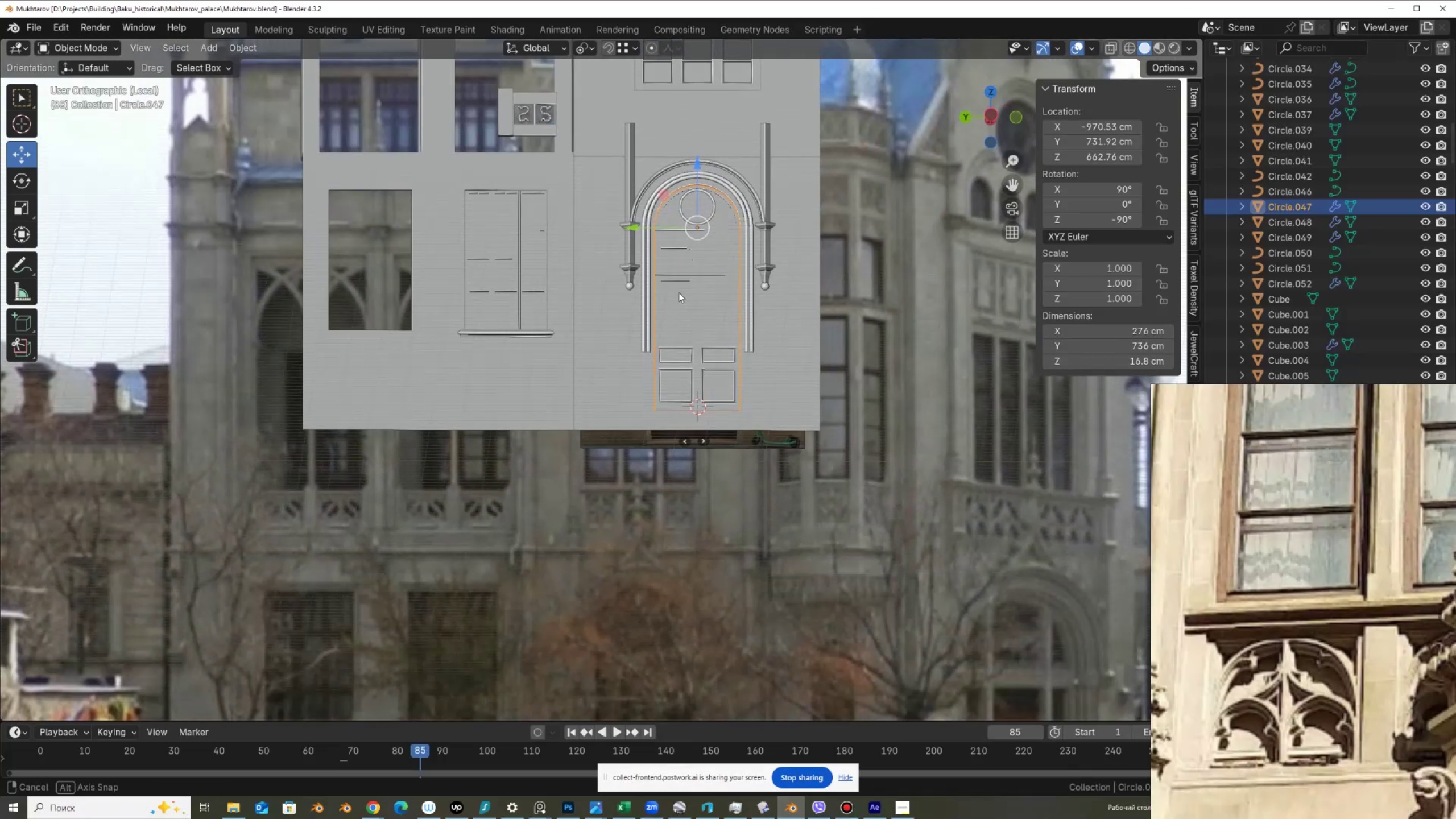 
hold_key(key=AltLeft, duration=0.63)
 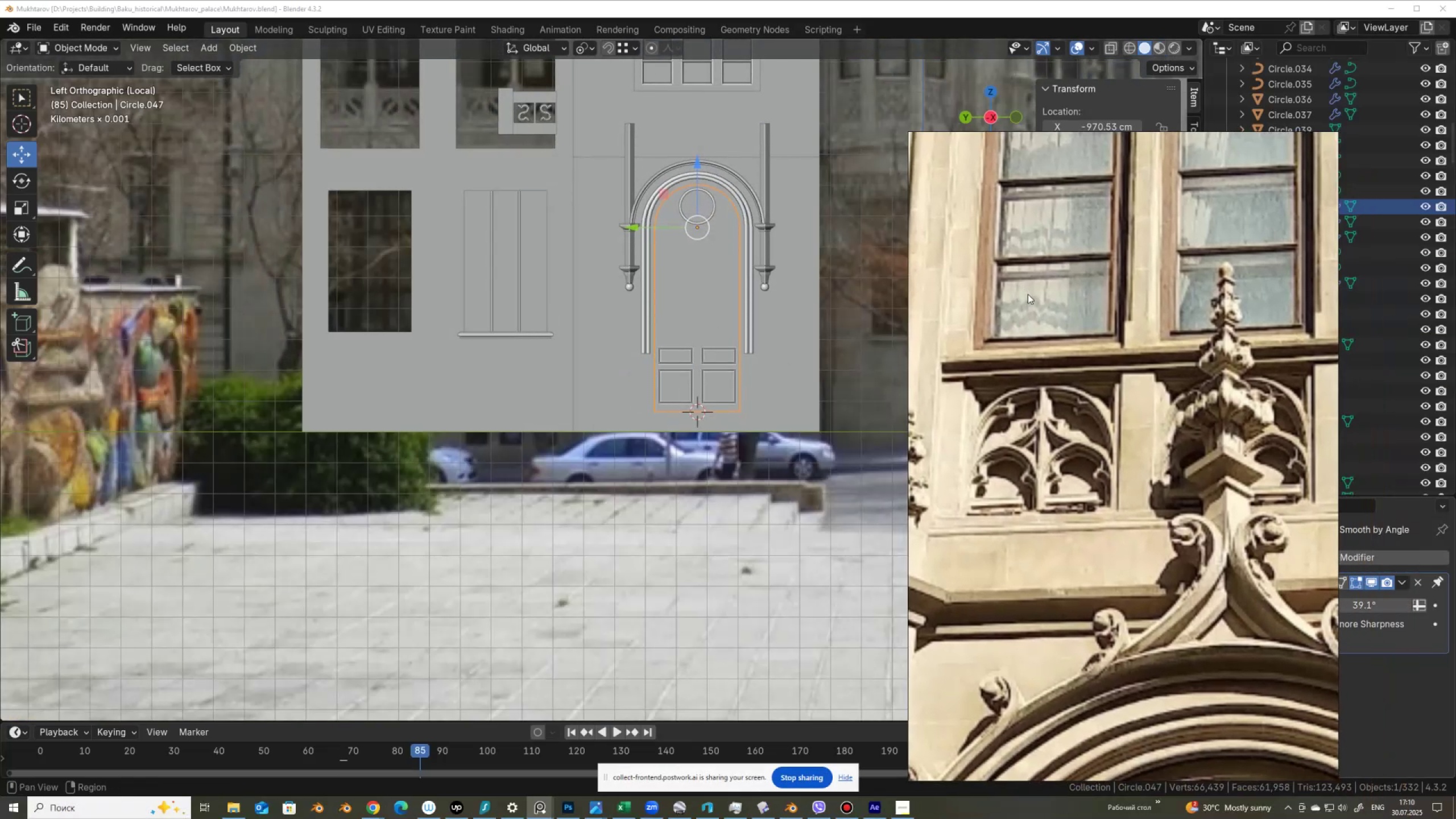 
scroll: coordinate [1094, 428], scroll_direction: down, amount: 3.0
 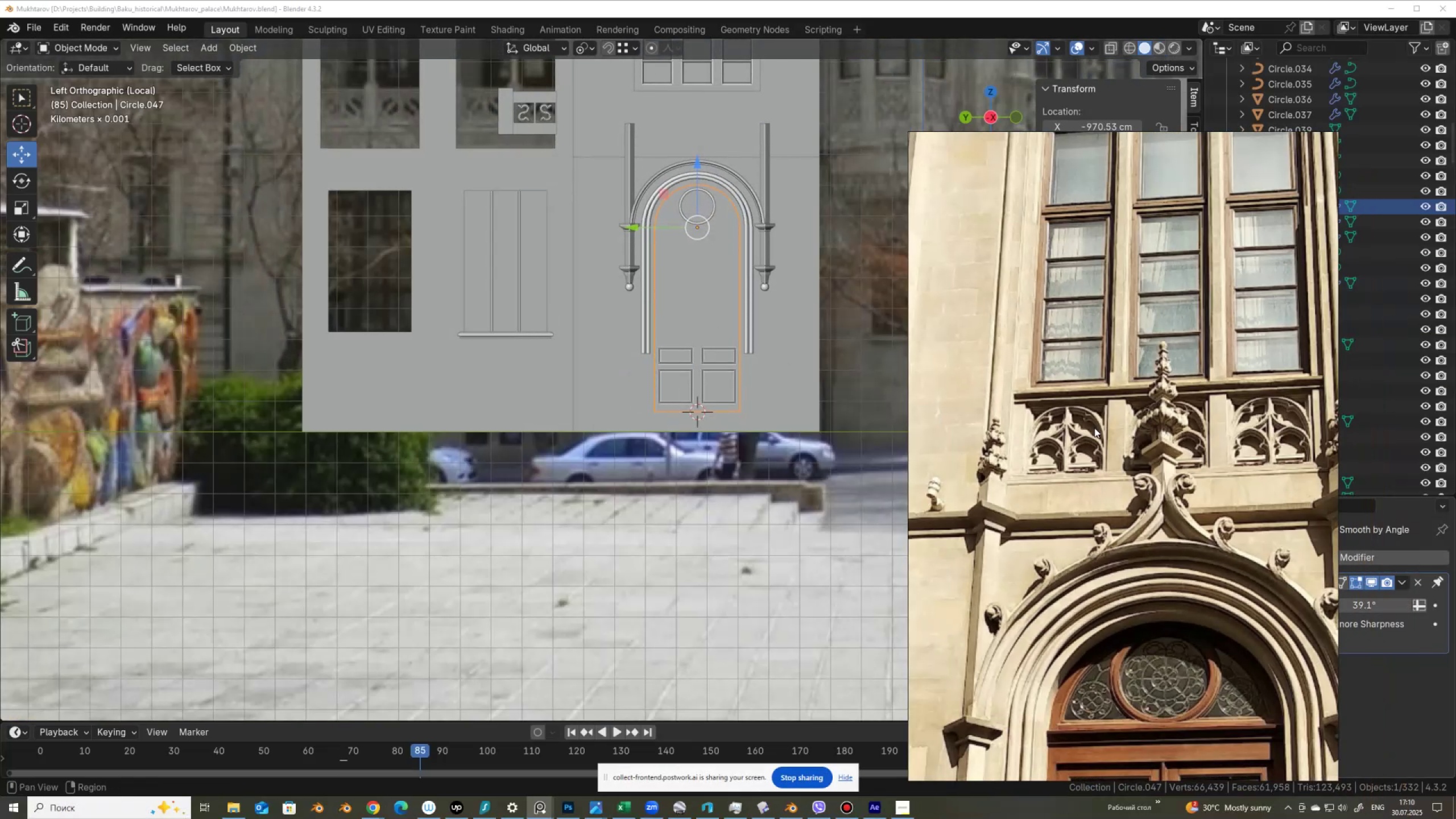 
scroll: coordinate [661, 259], scroll_direction: up, amount: 4.0
 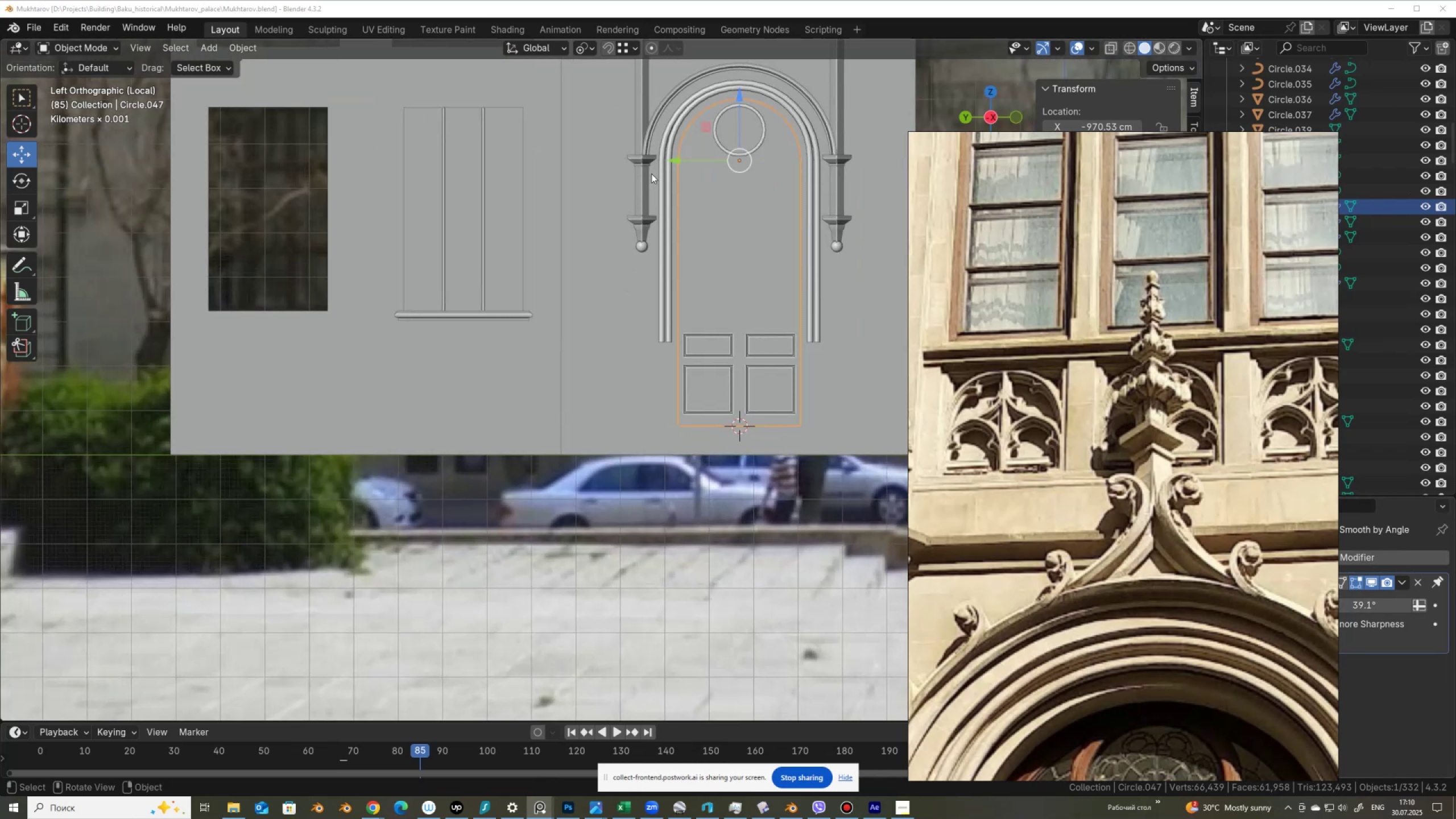 
left_click([640, 158])
 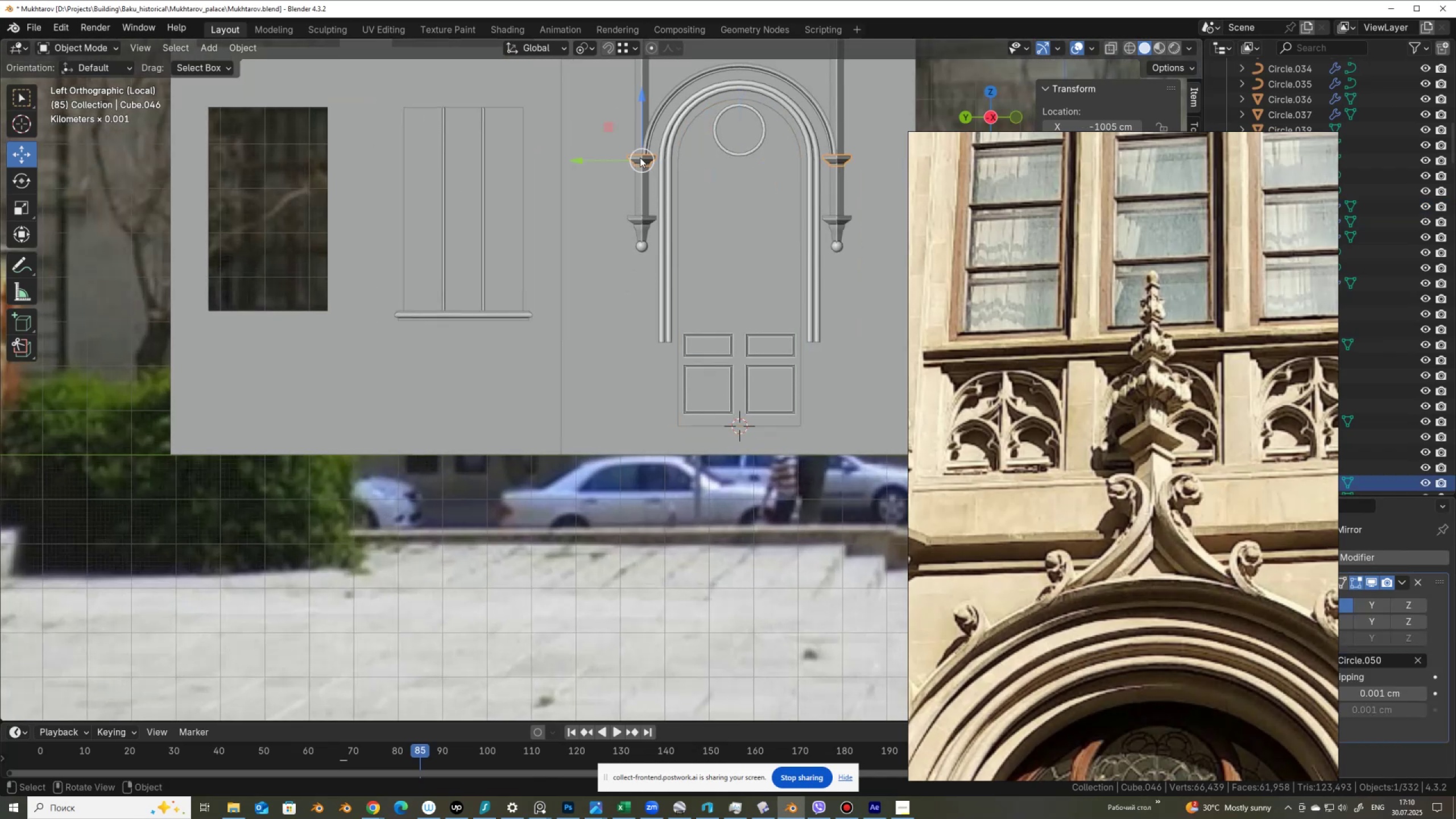 
hold_key(key=ShiftLeft, duration=0.82)
 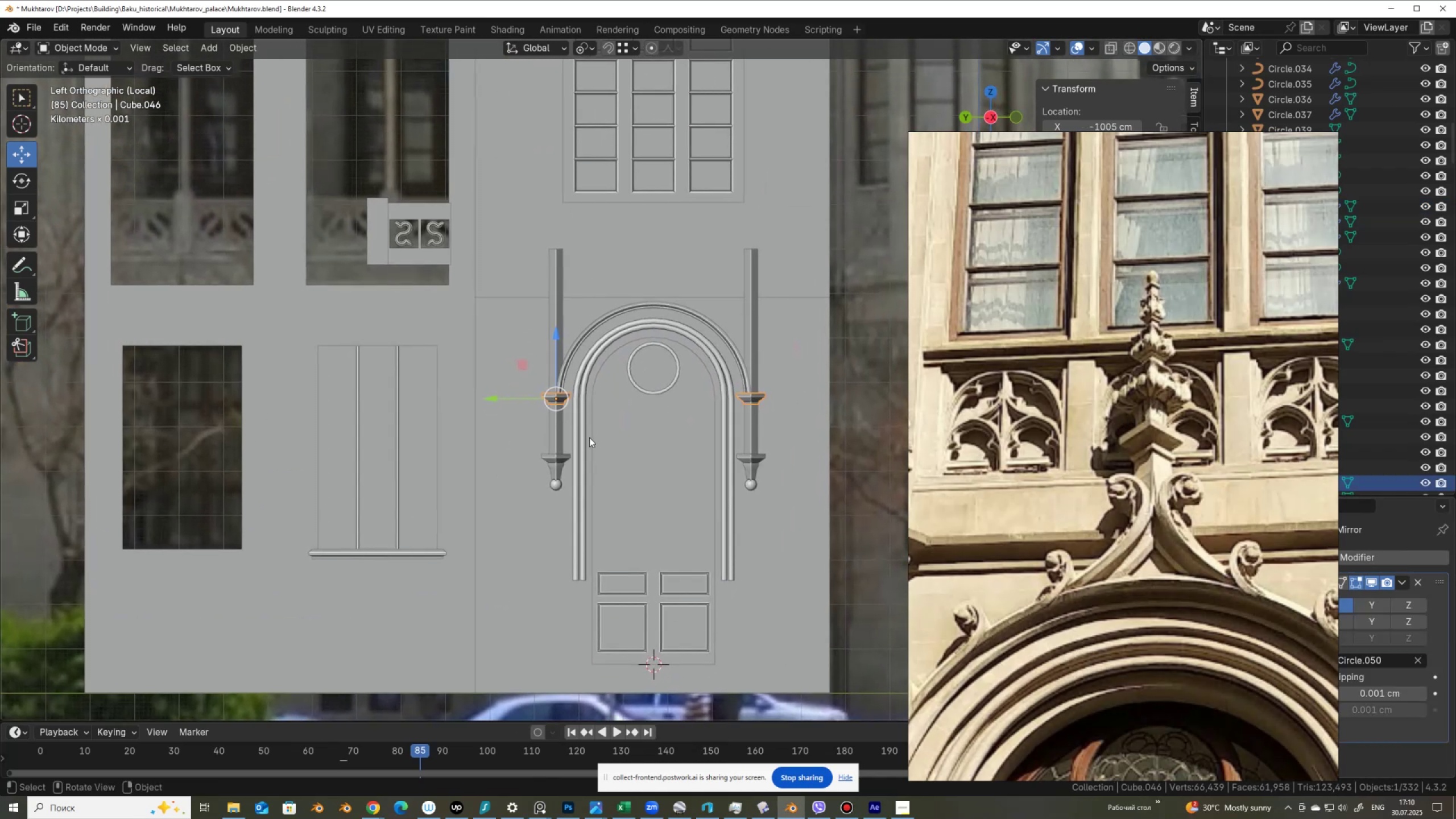 
key(Shift+D)
 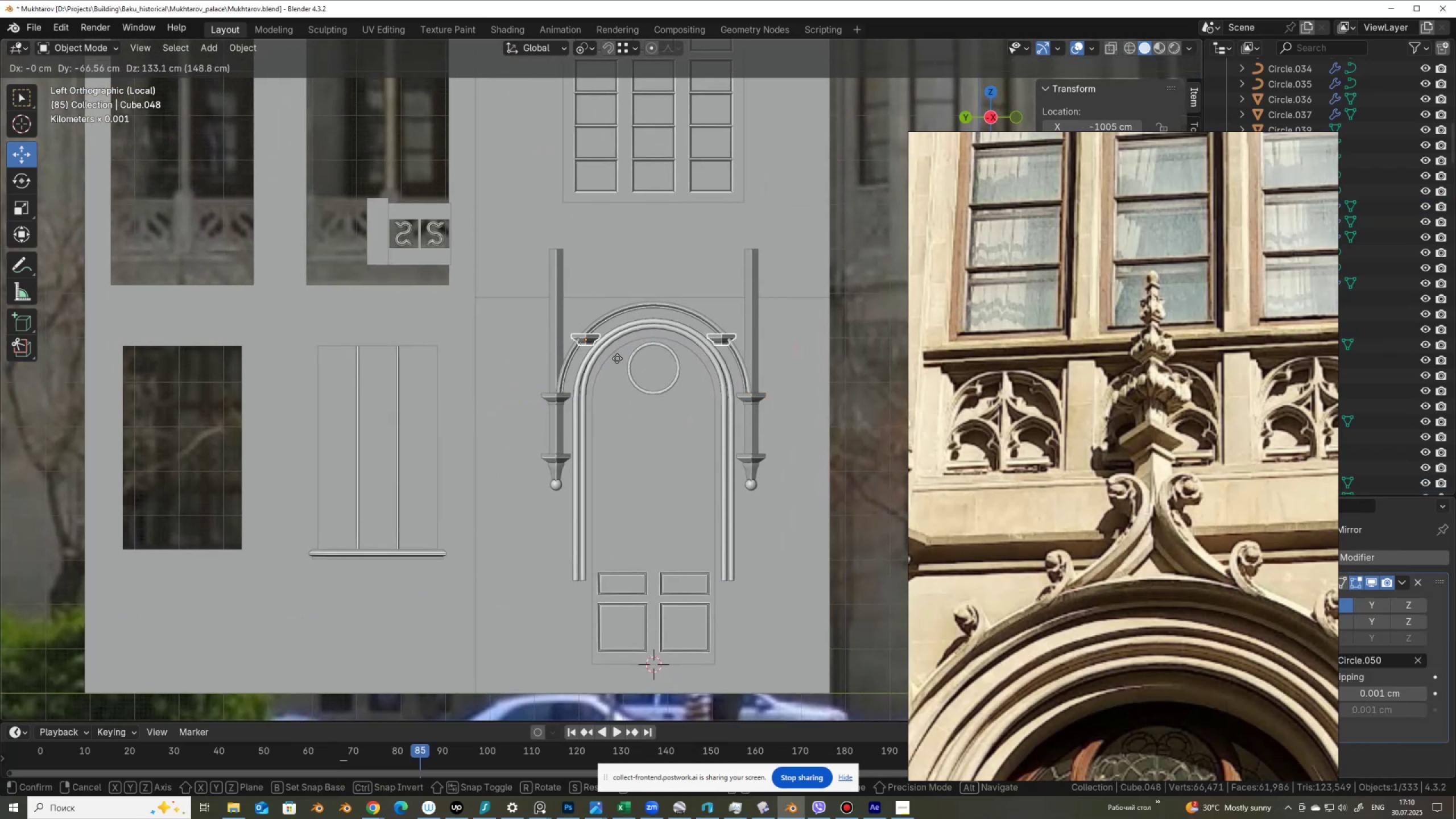 
right_click([617, 357])
 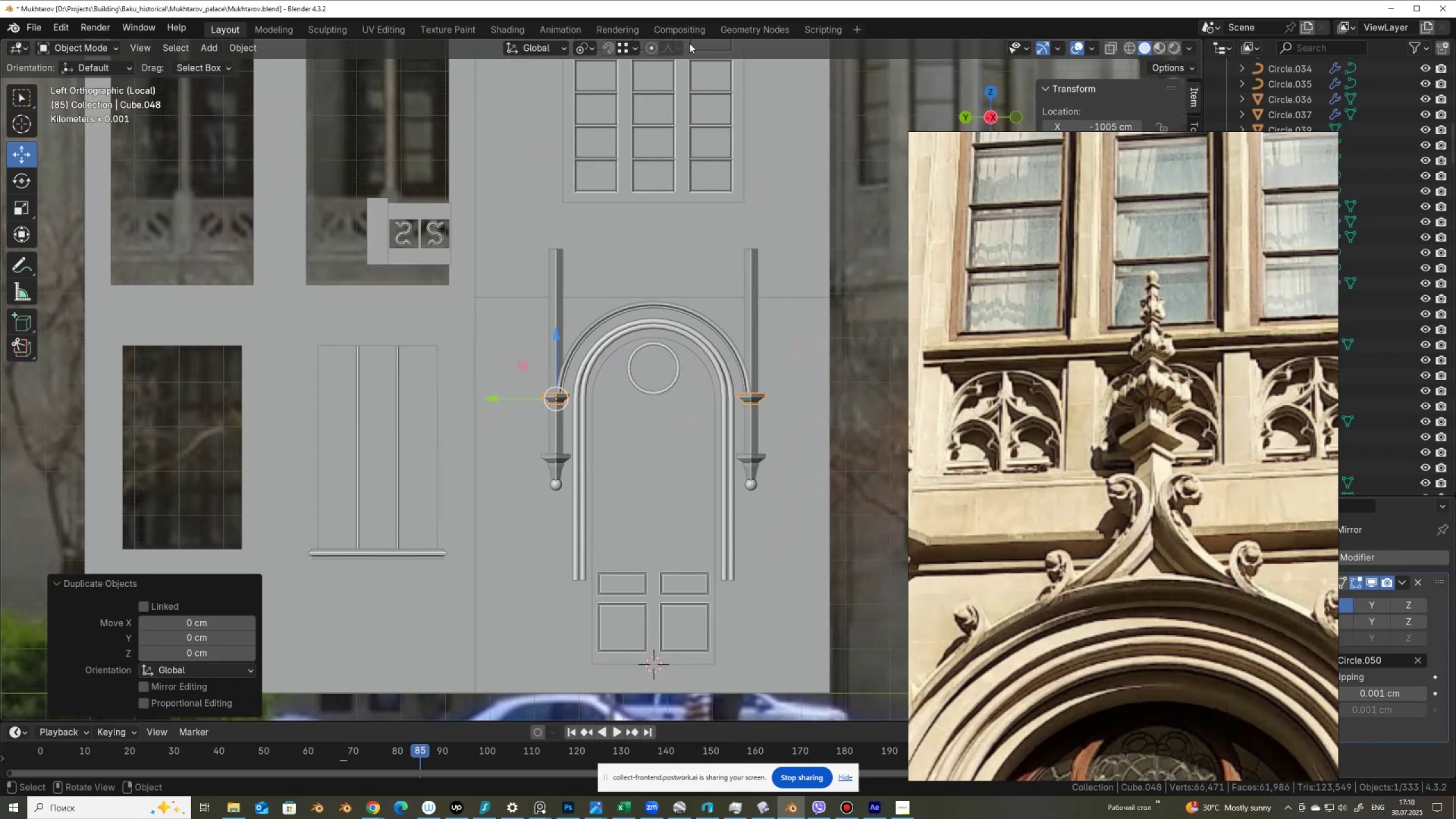 
left_click([635, 47])
 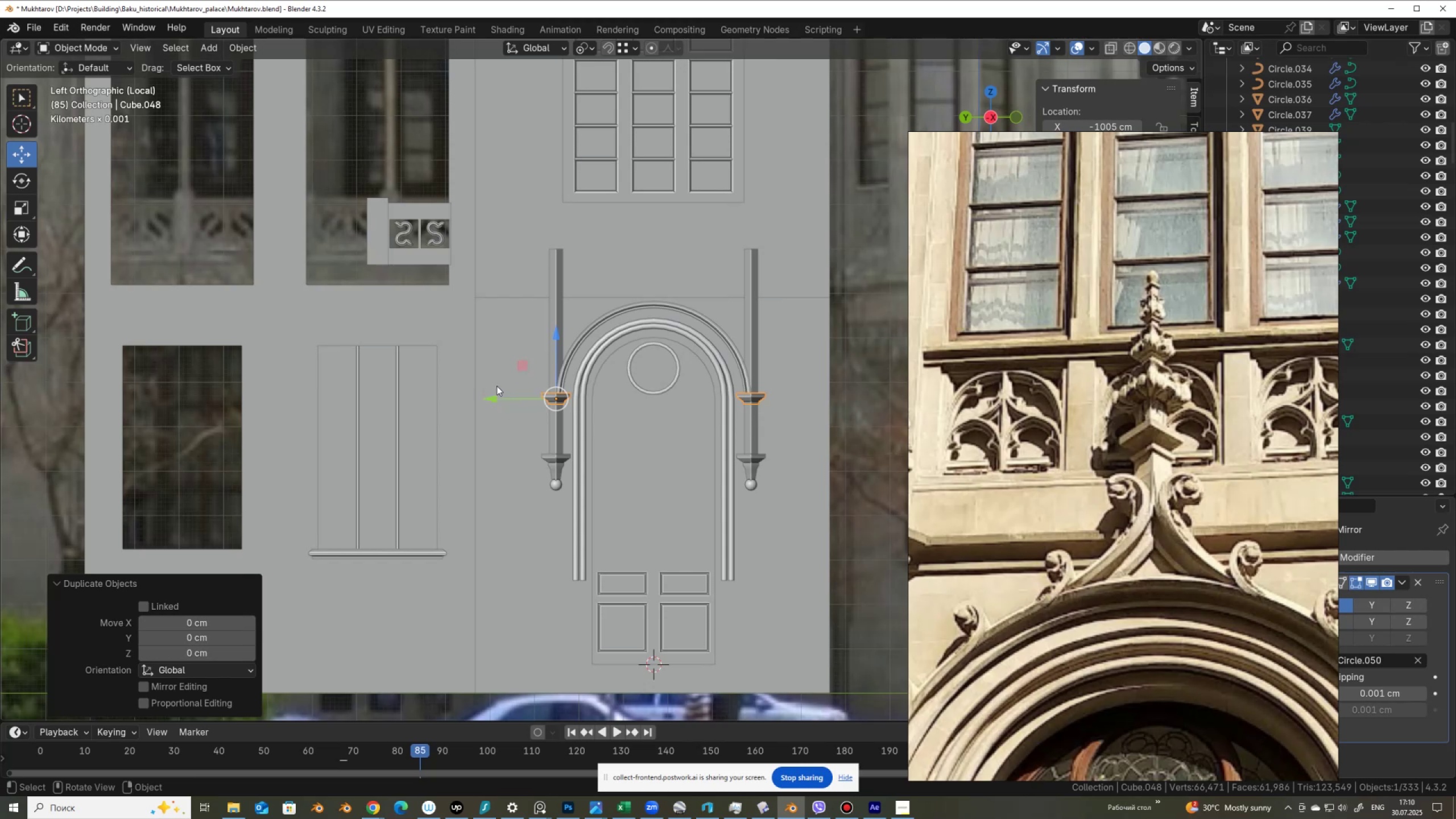 
left_click_drag(start_coordinate=[490, 399], to_coordinate=[655, 603])
 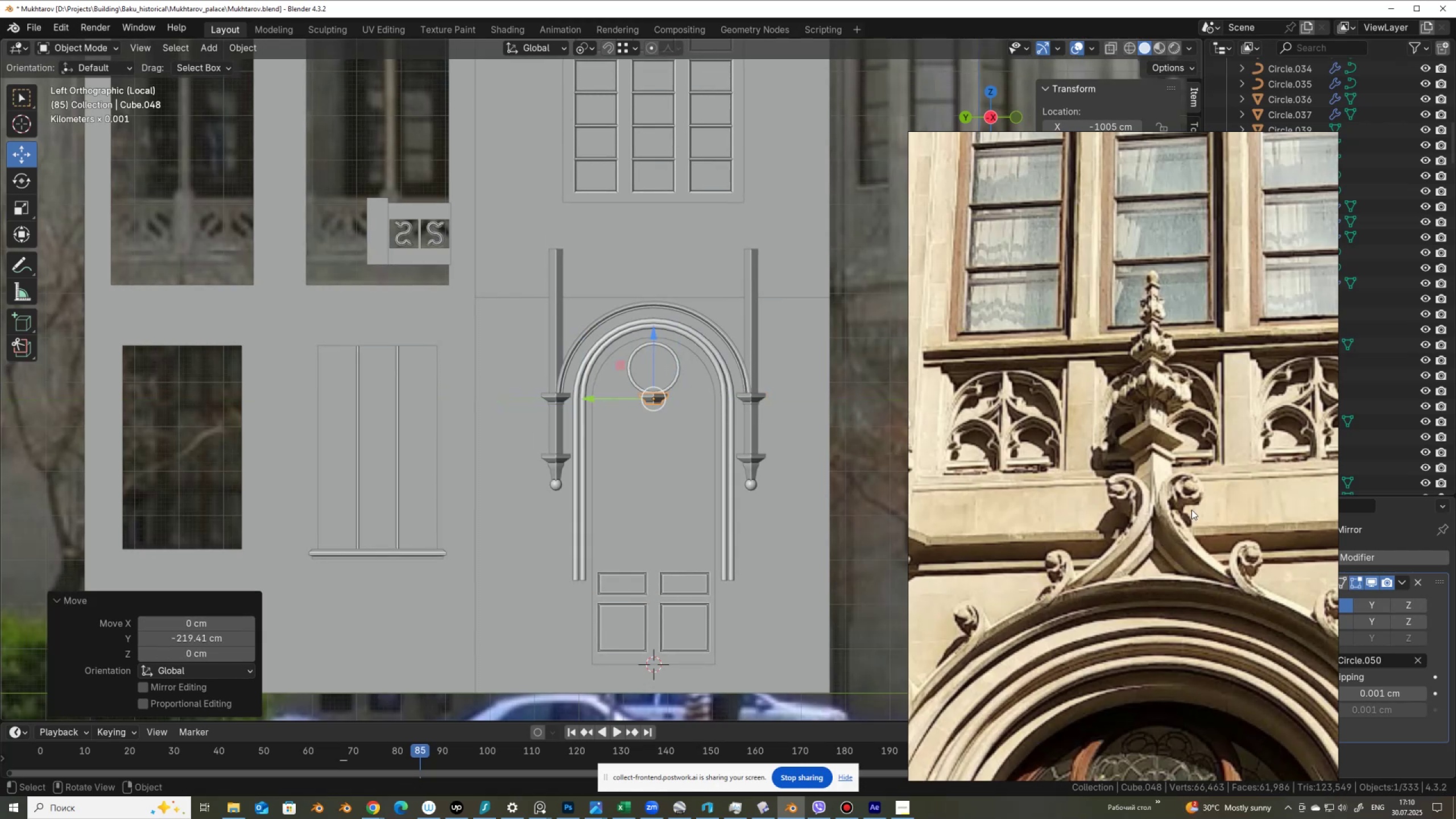 
hold_key(key=ControlLeft, duration=1.4)
 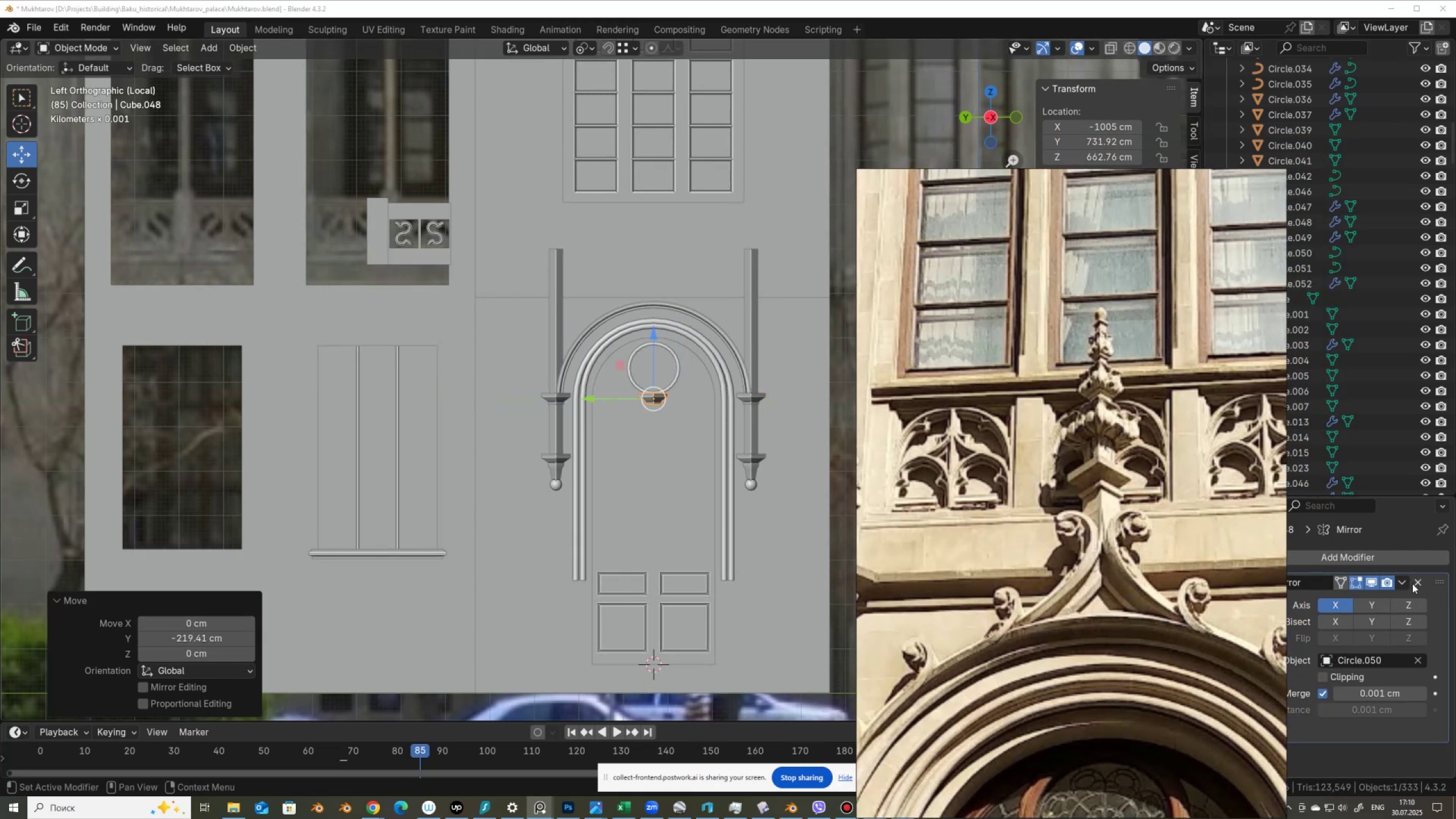 
left_click([1417, 581])
 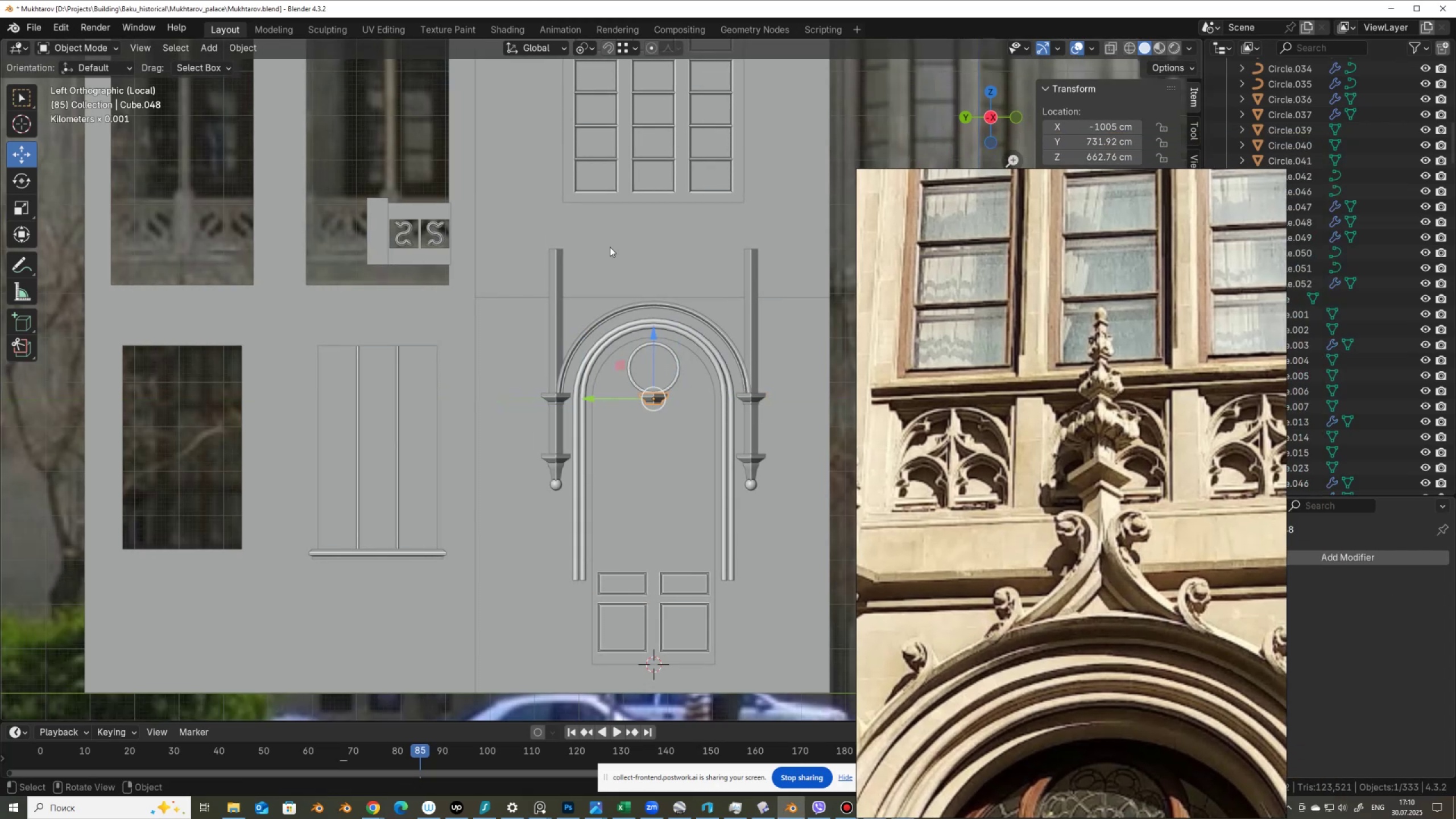 
scroll: coordinate [611, 316], scroll_direction: up, amount: 4.0
 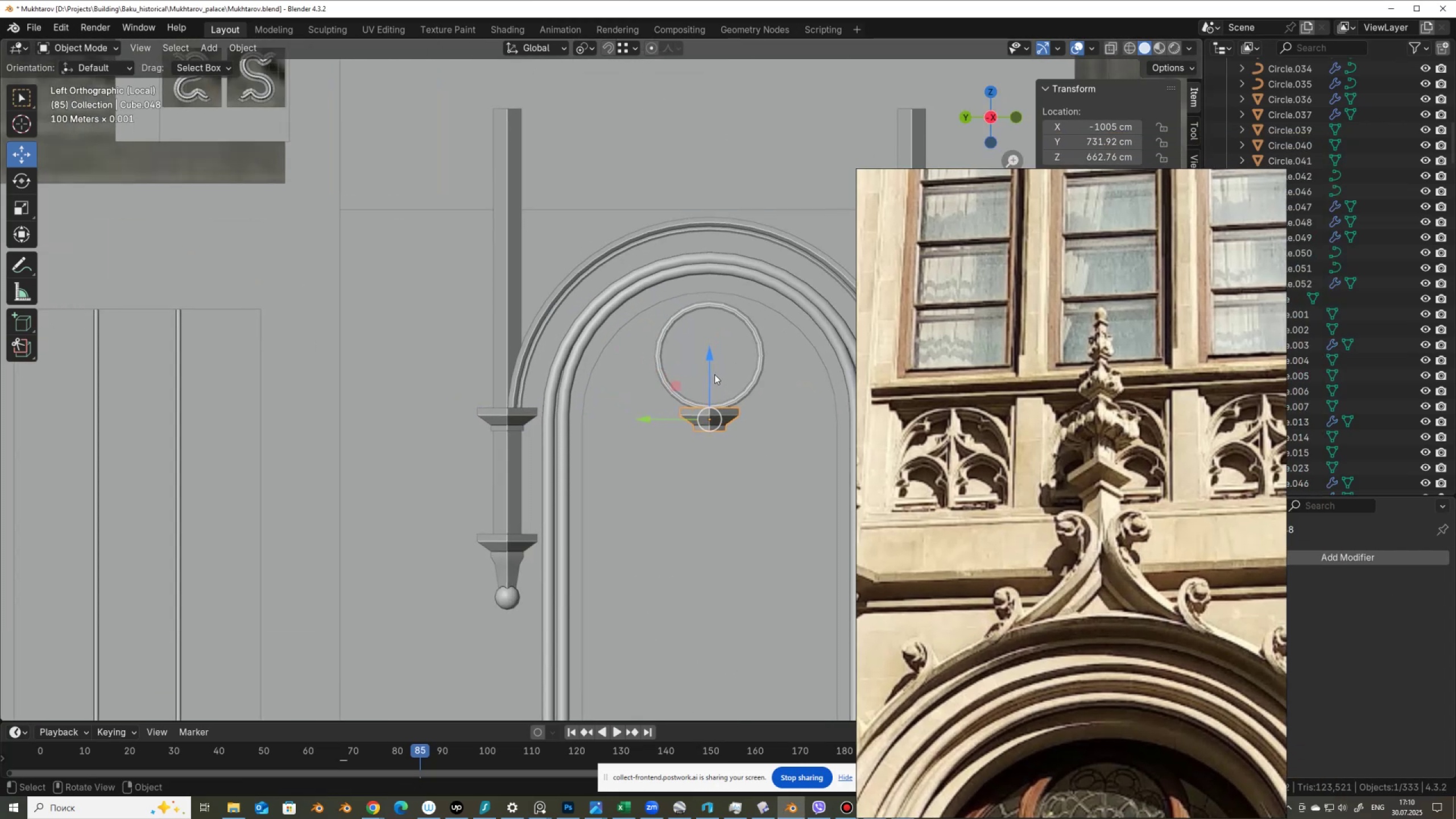 
left_click_drag(start_coordinate=[710, 378], to_coordinate=[711, 122])
 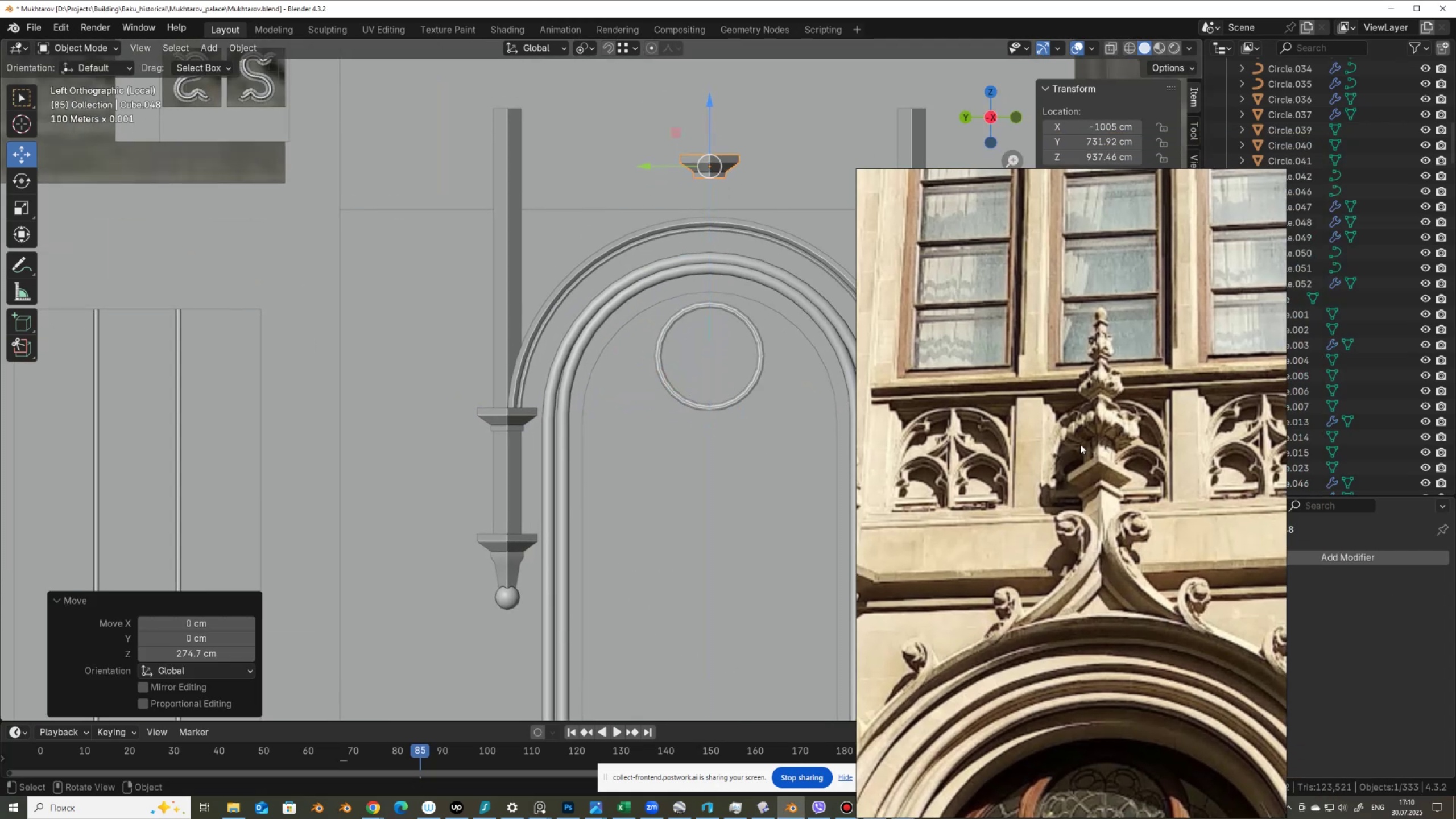 
scroll: coordinate [731, 493], scroll_direction: down, amount: 3.0
 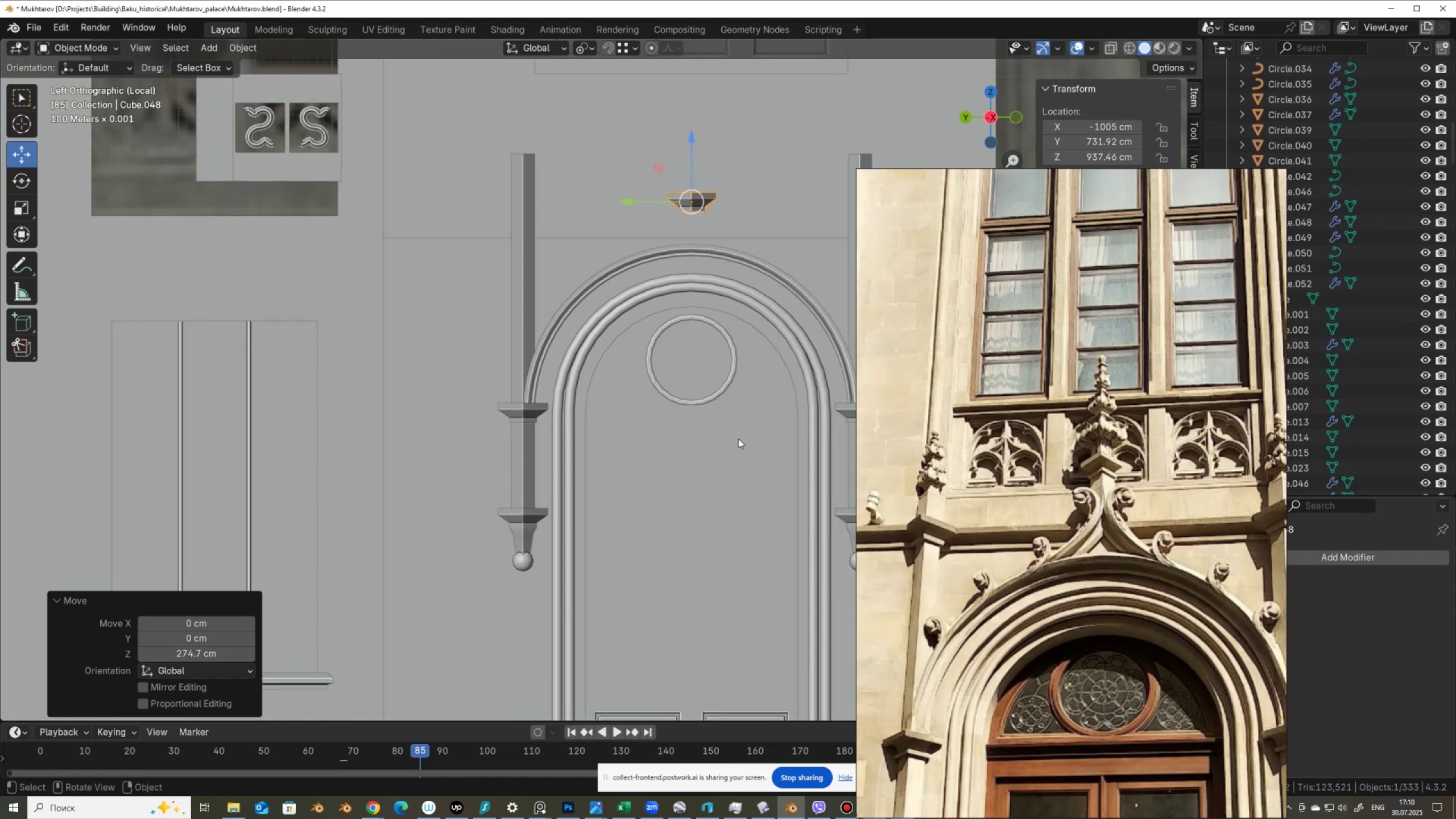 
hold_key(key=ShiftLeft, duration=1.0)
 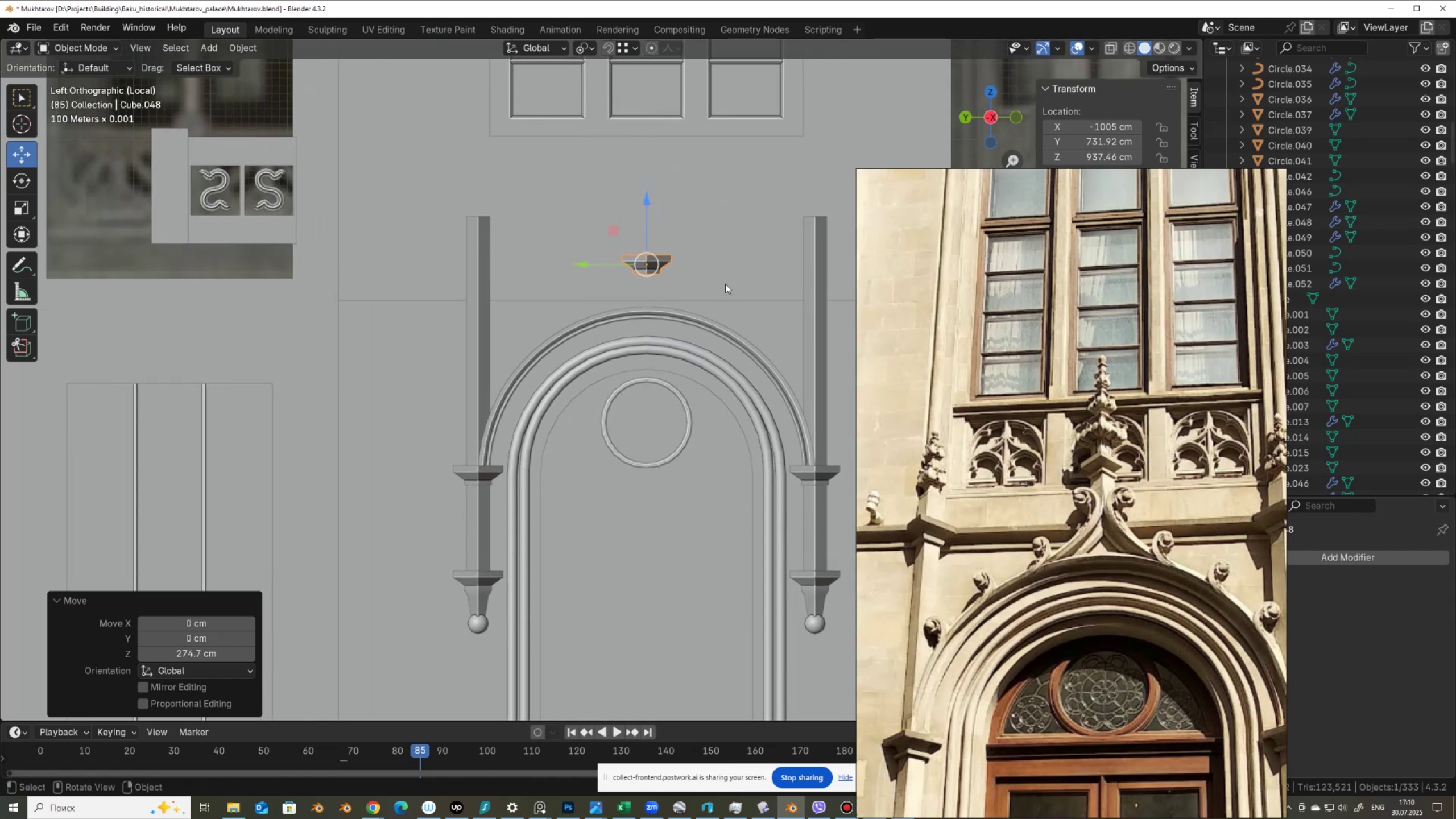 
left_click([653, 311])
 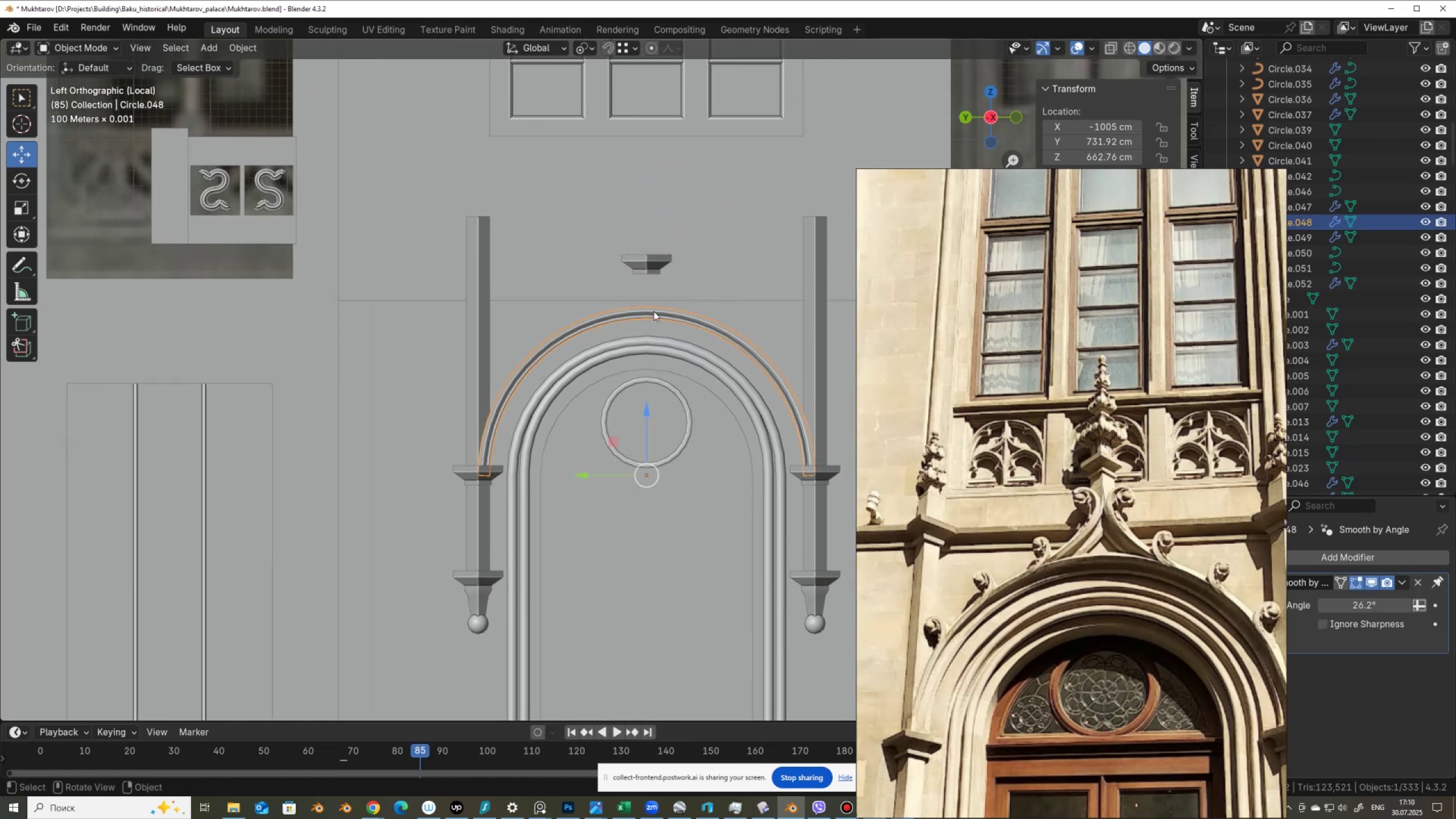 
scroll: coordinate [653, 311], scroll_direction: up, amount: 2.0
 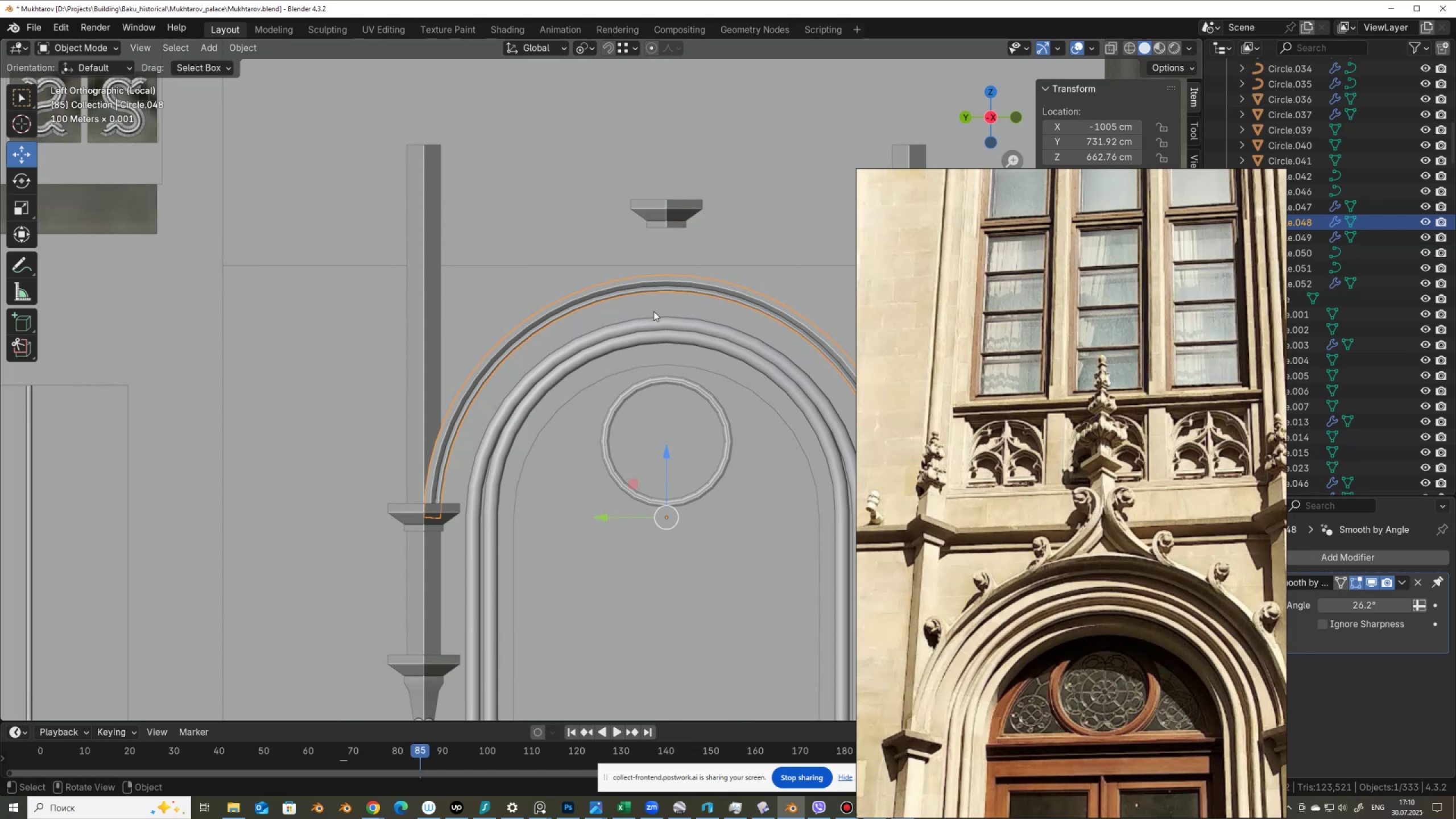 
wait(5.22)
 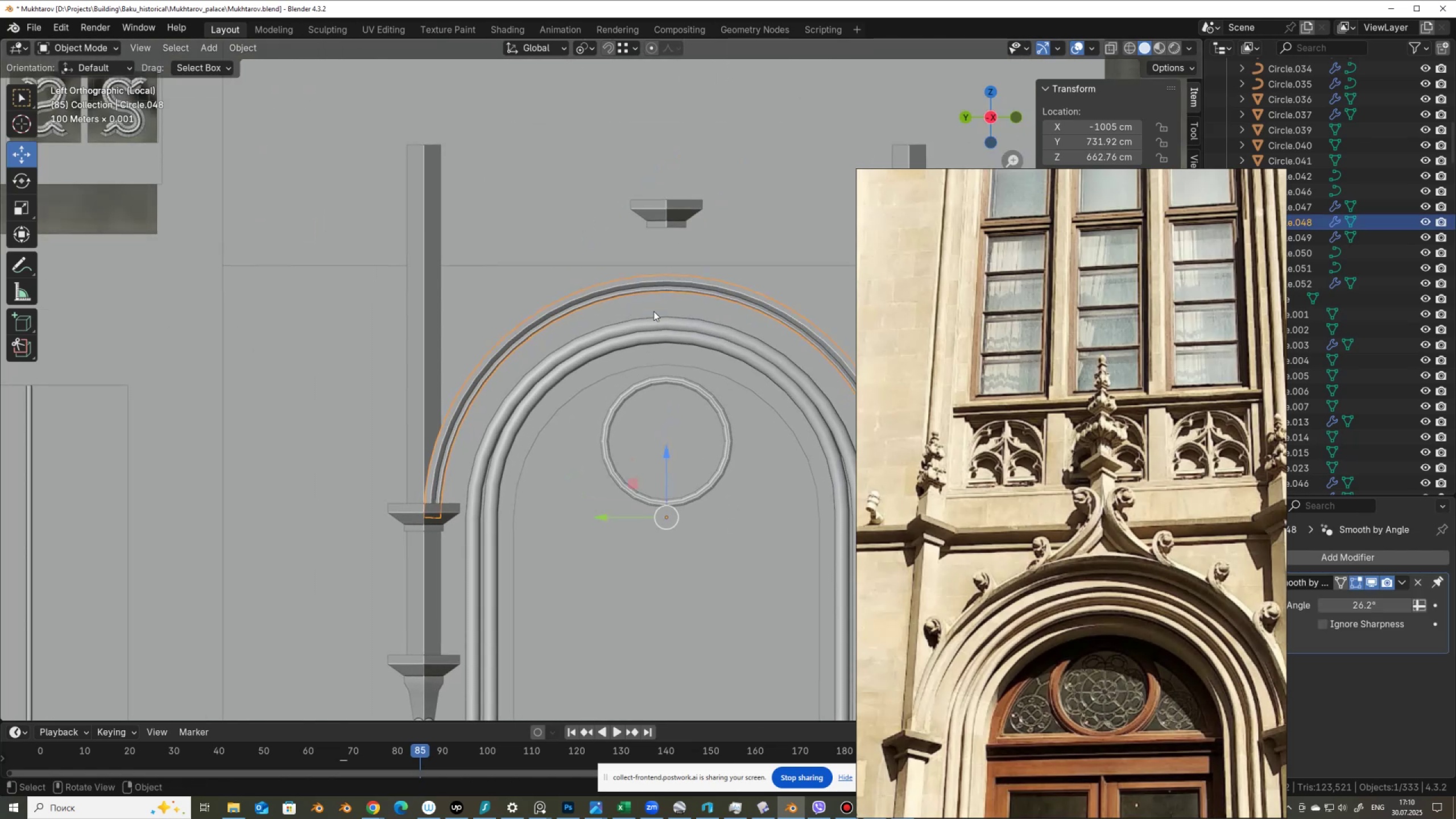 
scroll: coordinate [653, 311], scroll_direction: down, amount: 1.0
 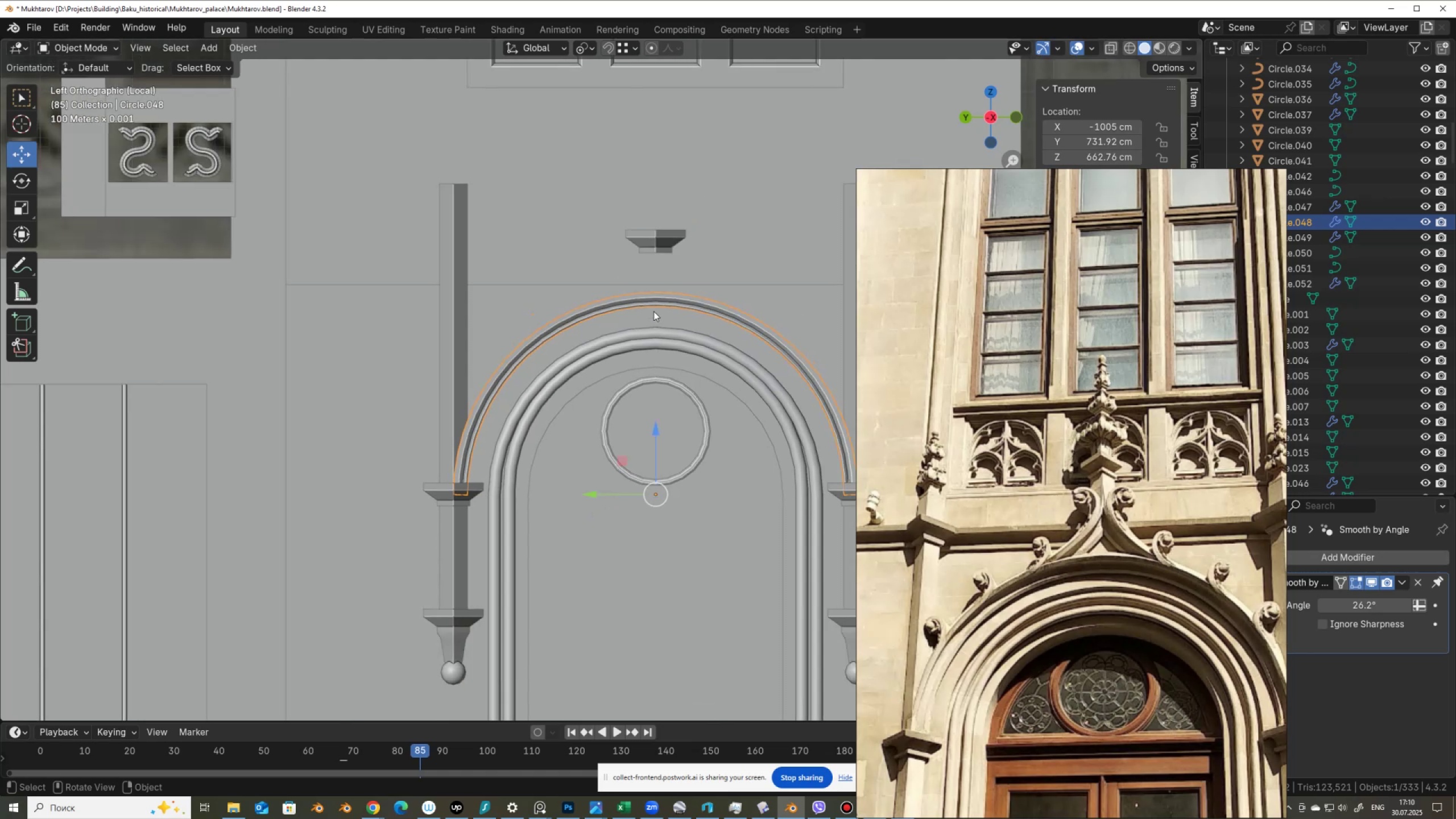 
wait(7.84)
 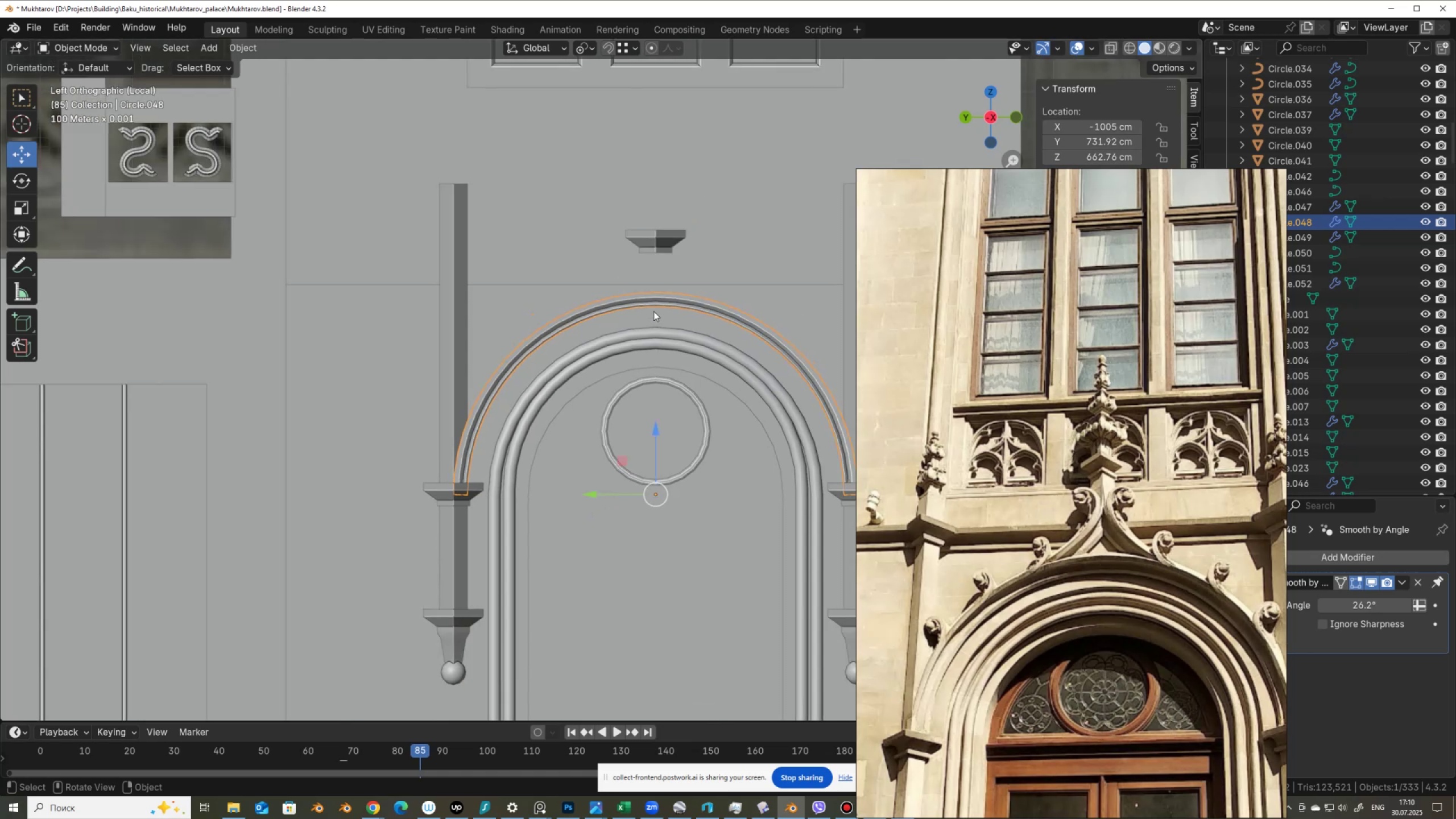 
key(Tab)
 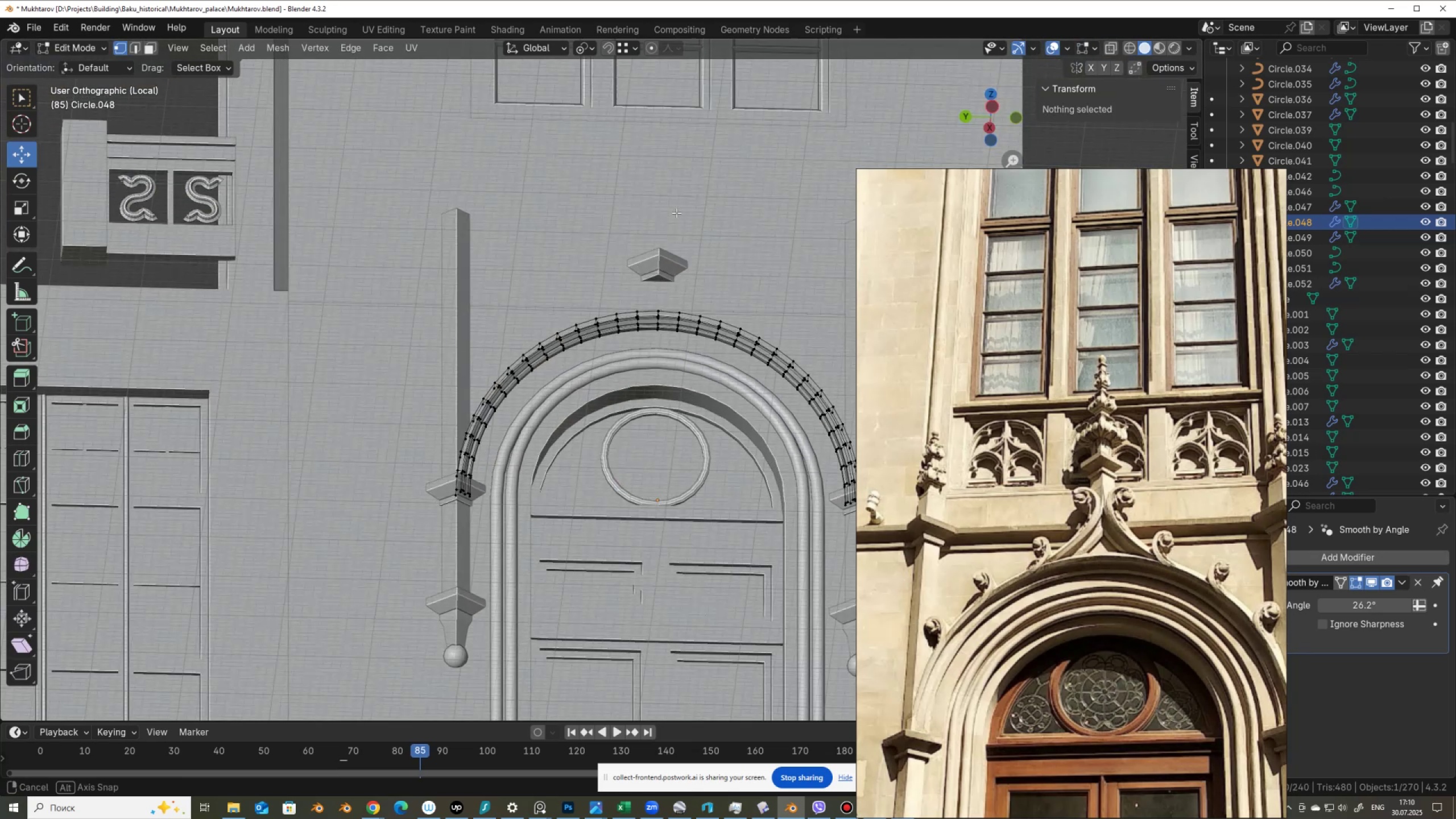 
scroll: coordinate [675, 247], scroll_direction: up, amount: 2.0
 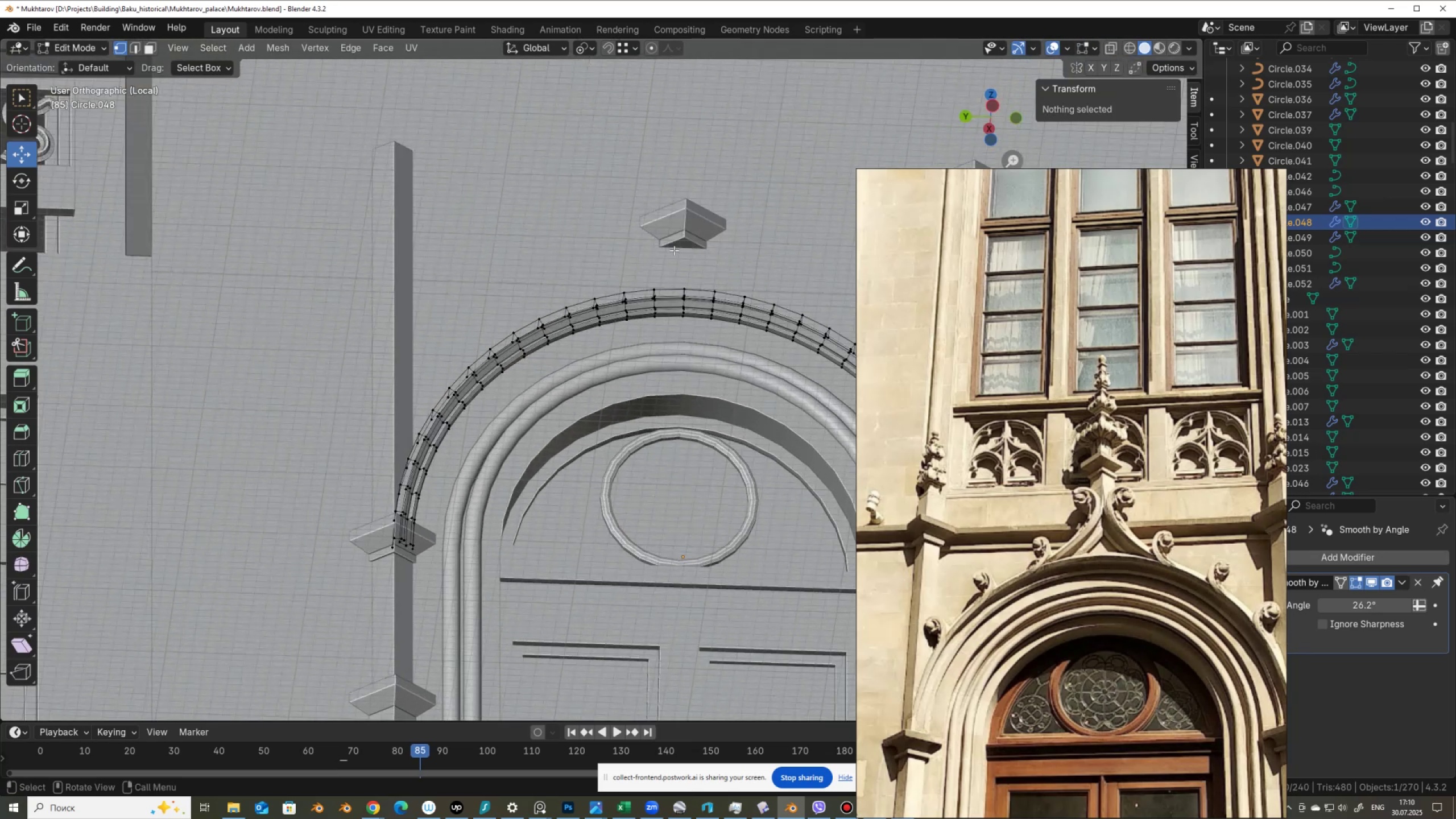 
key(Tab)
 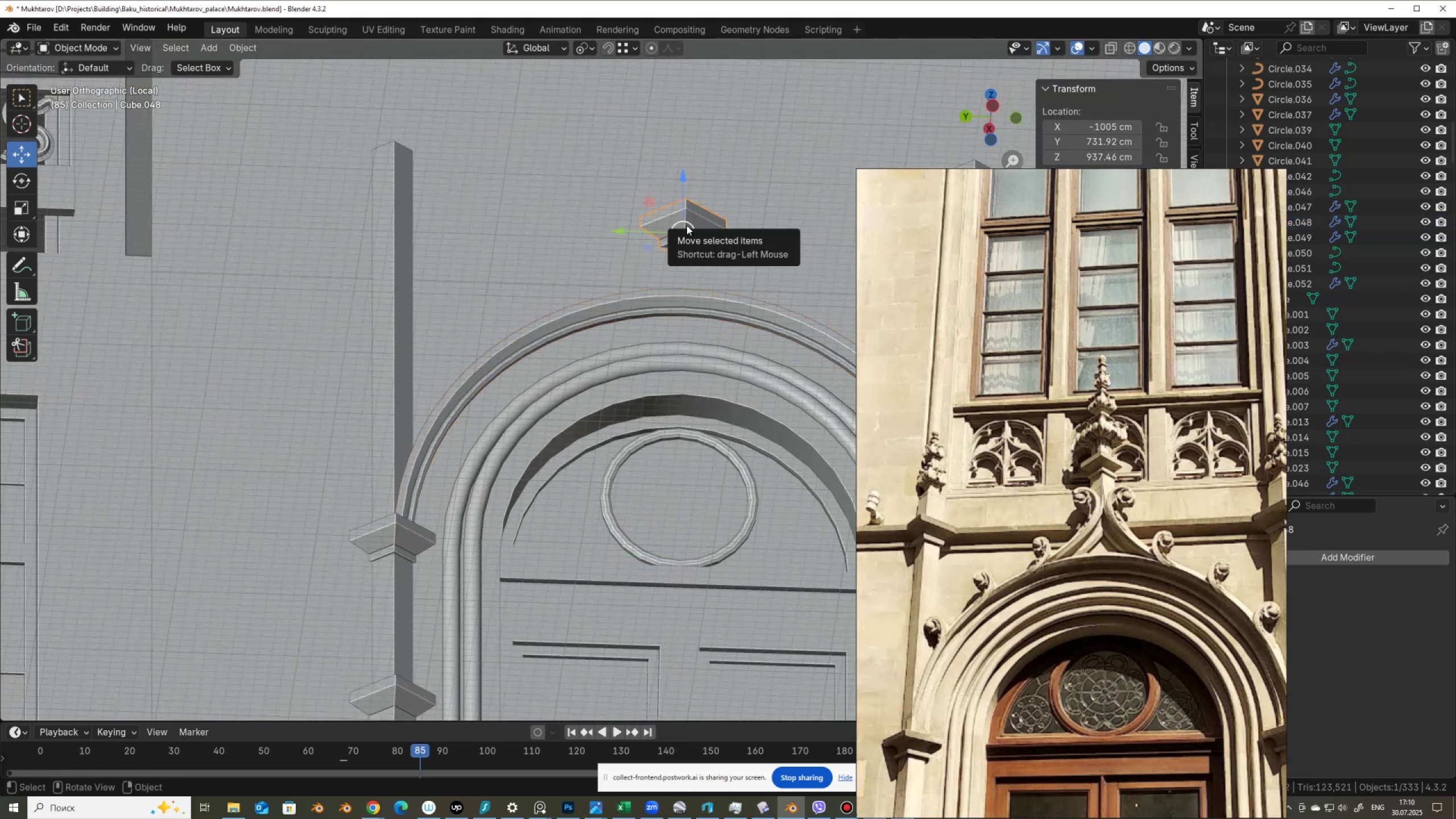 
key(3)
 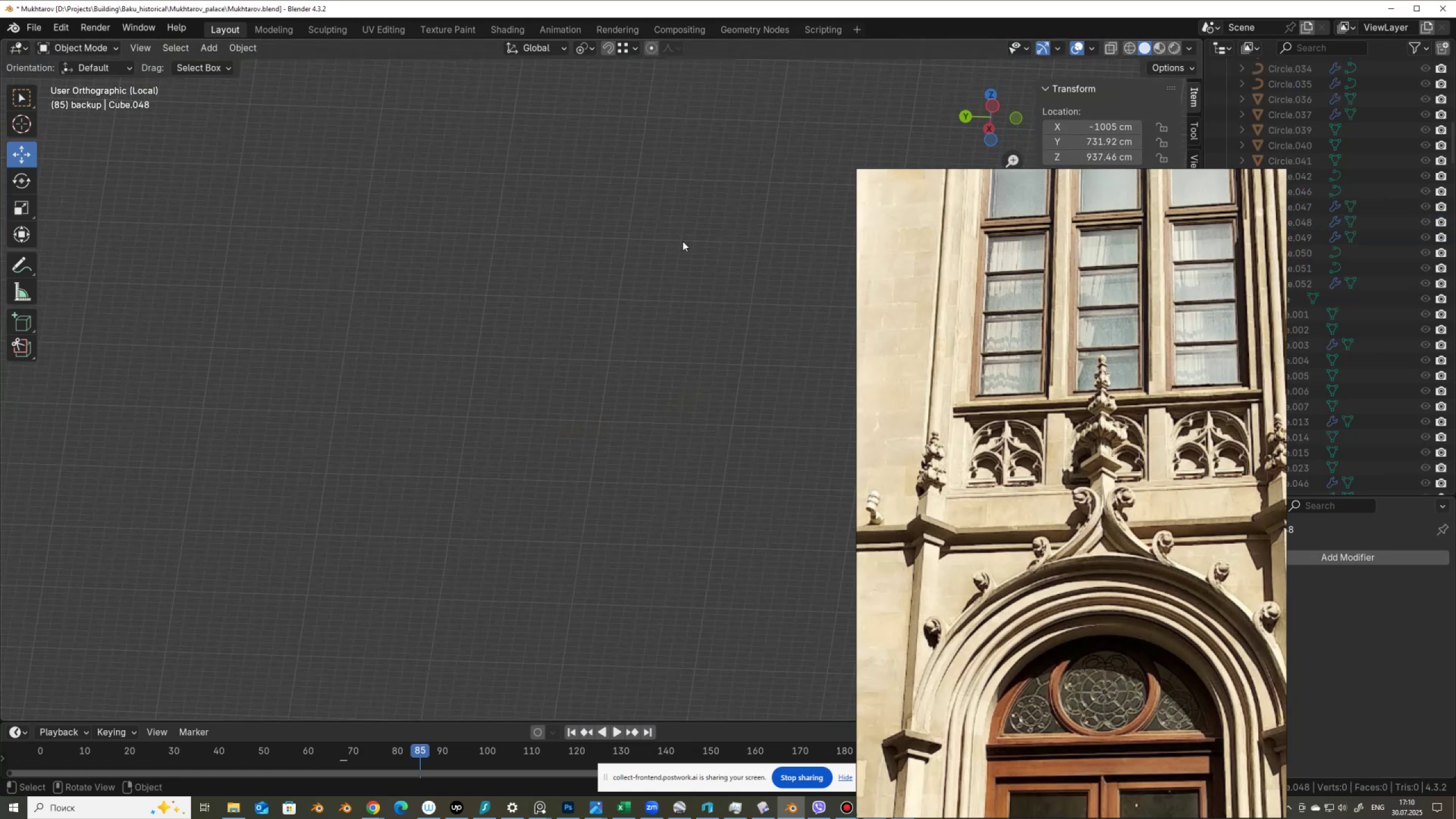 
key(Control+ControlLeft)
 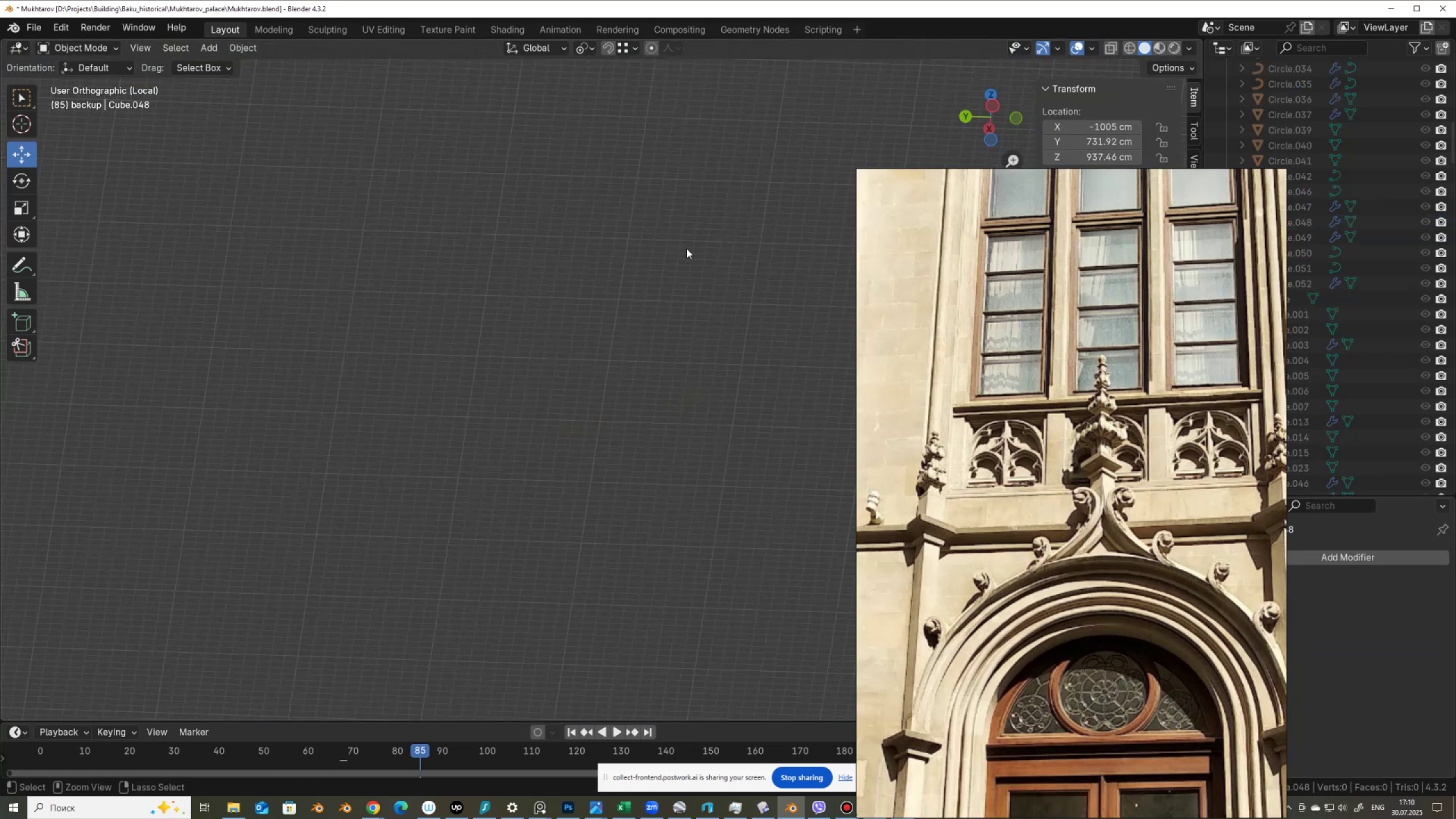 
key(Control+Z)
 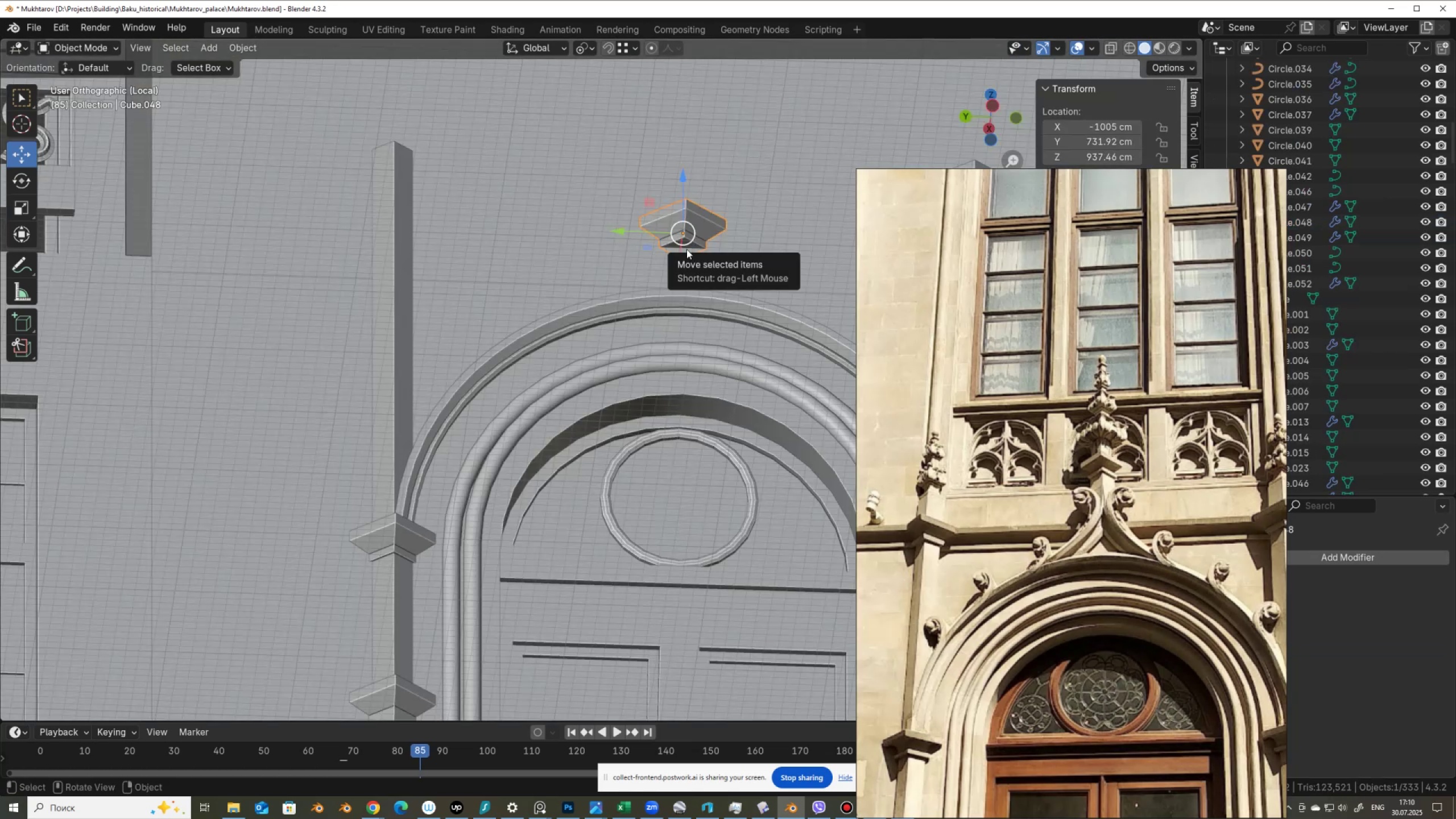 
key(Tab)
 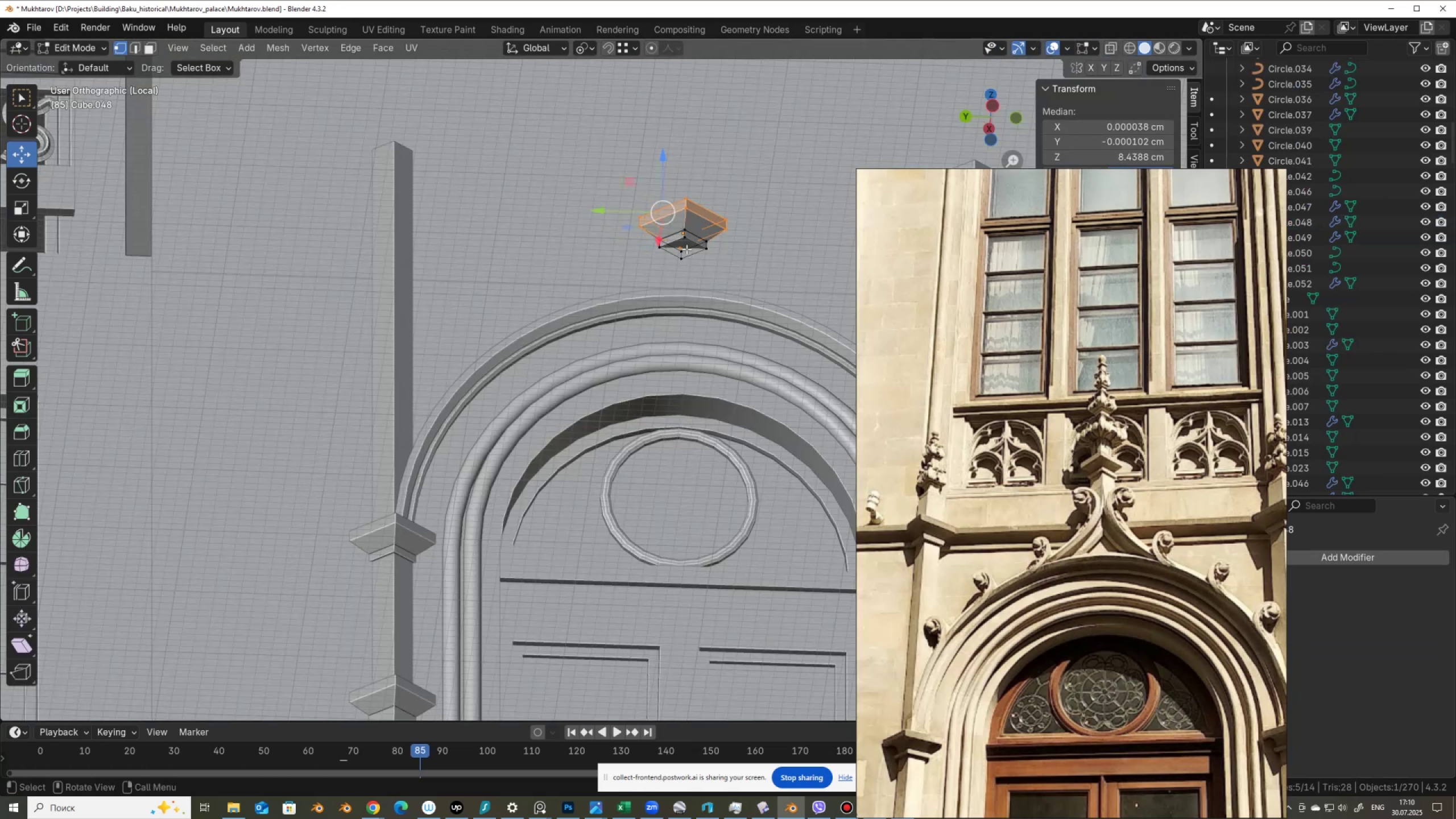 
key(3)
 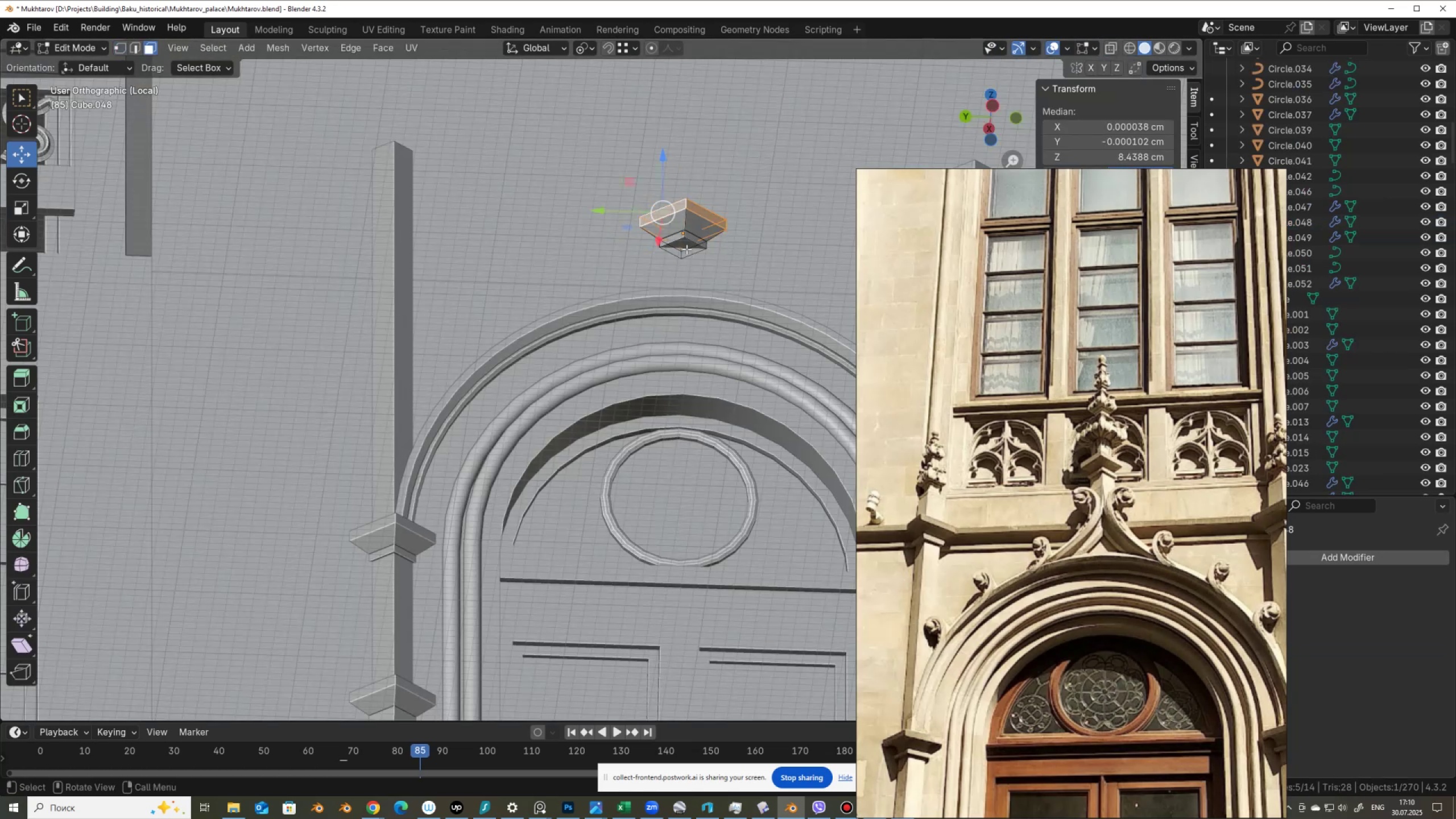 
left_click([686, 249])
 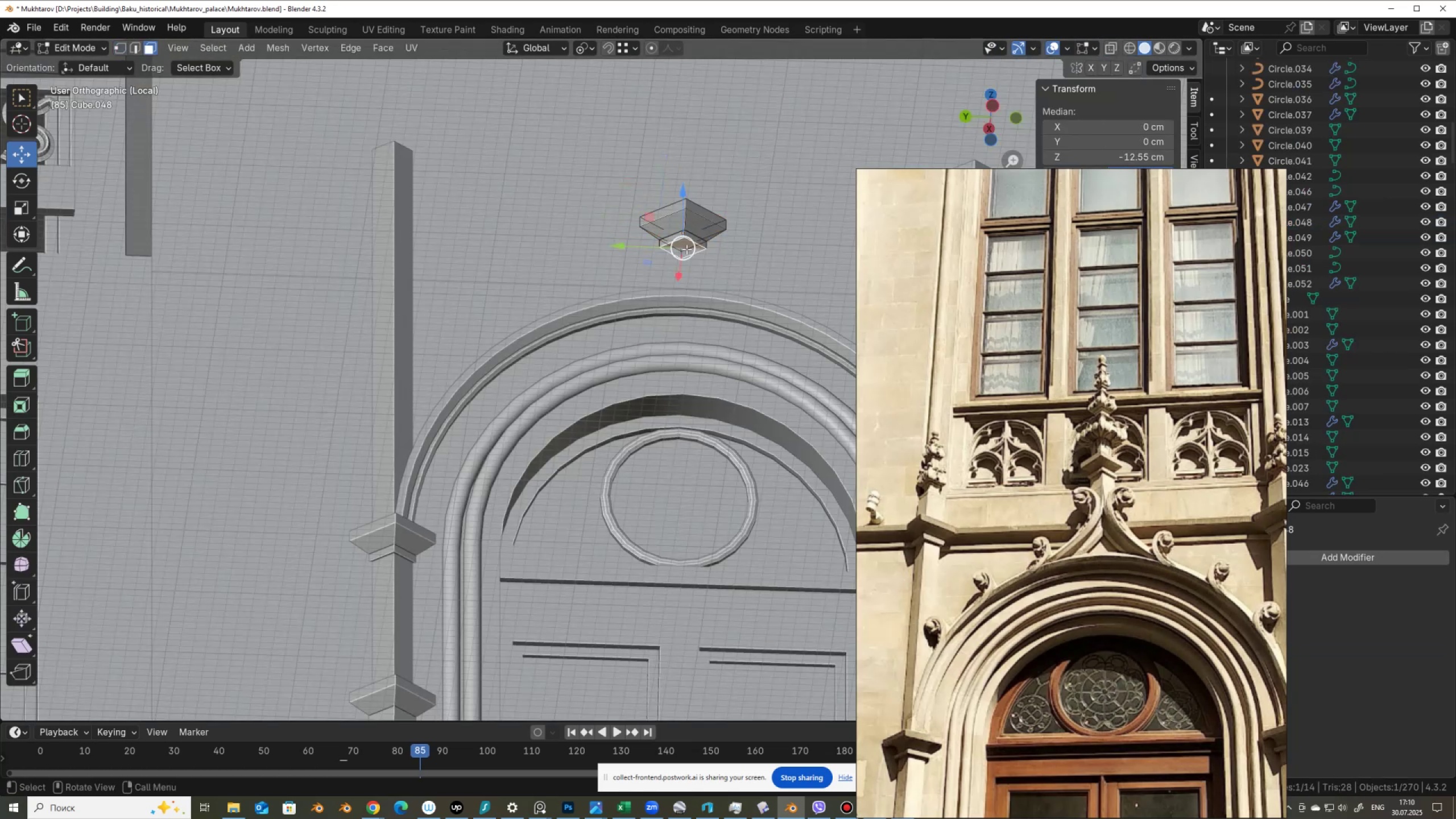 
mouse_move([686, 217])
 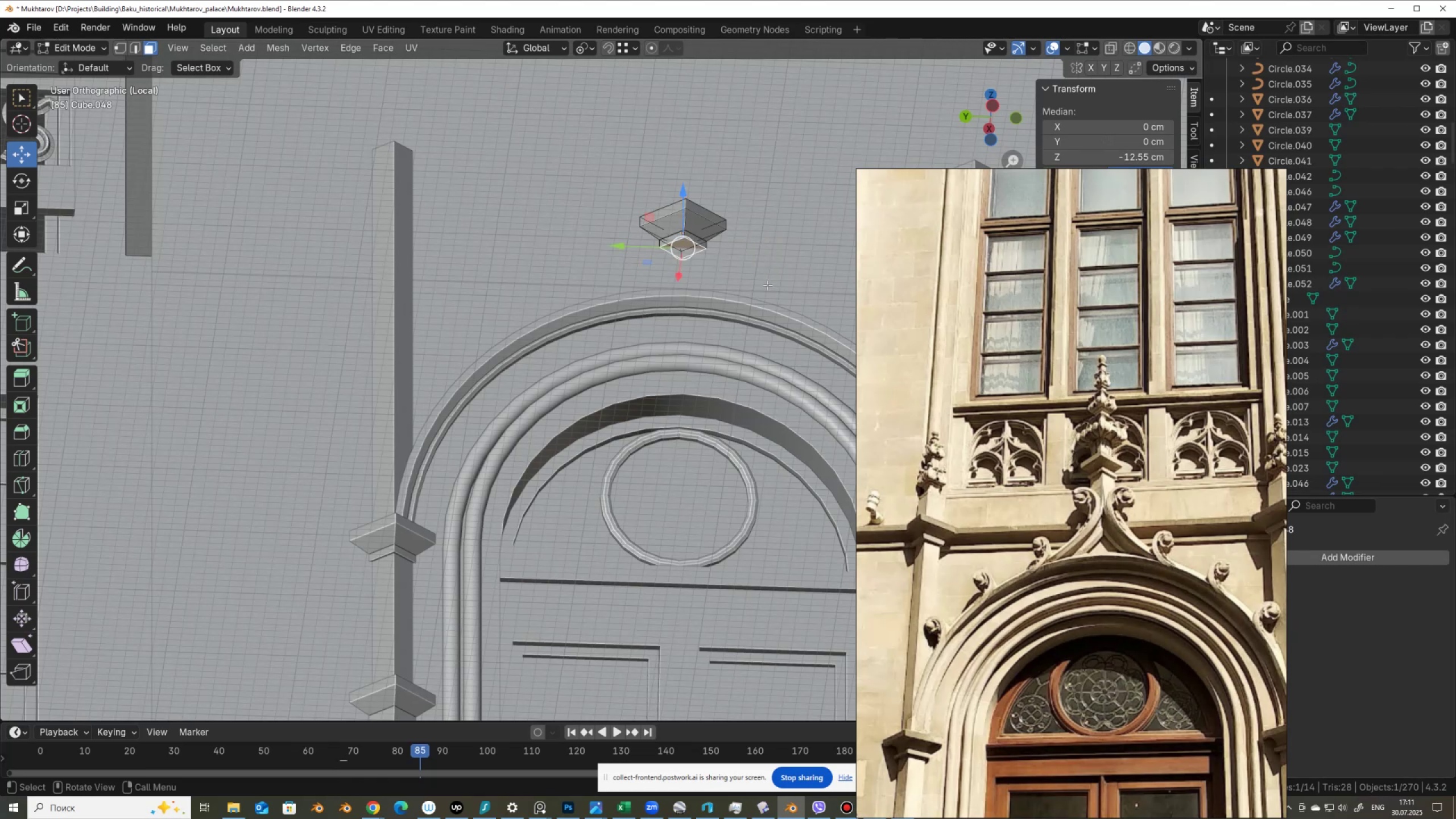 
key(I)
 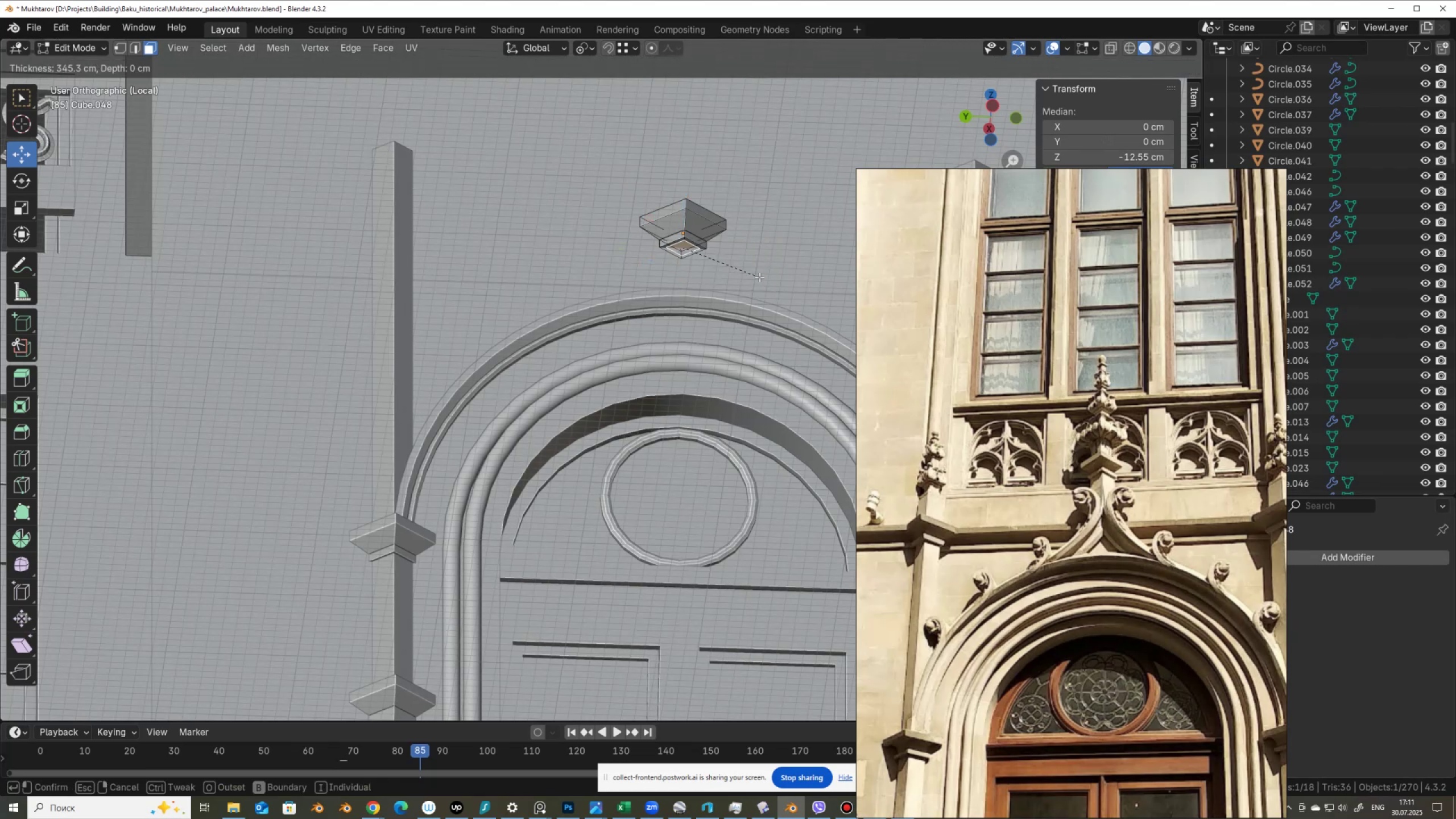 
left_click([759, 277])
 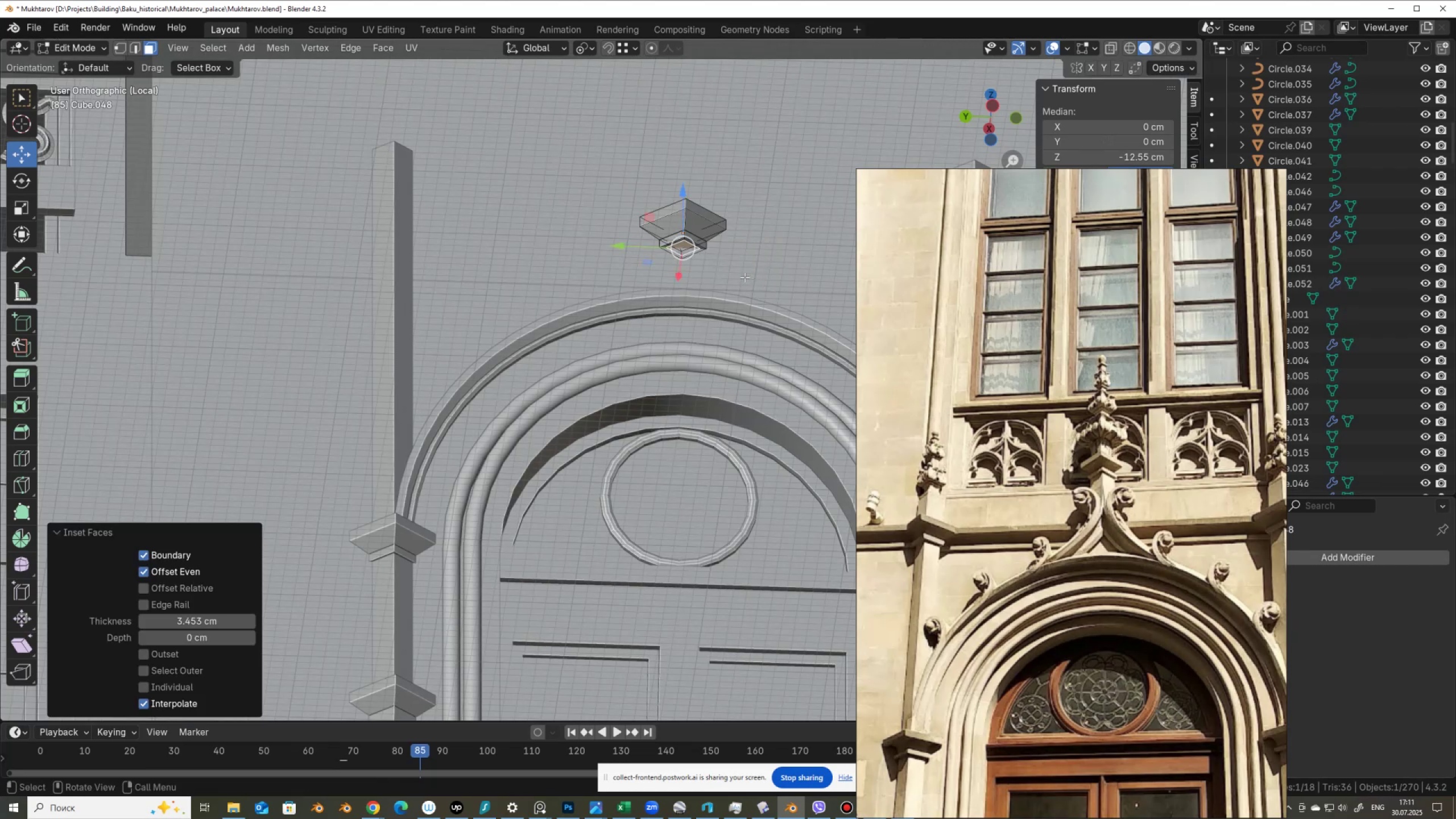 
key(E)
 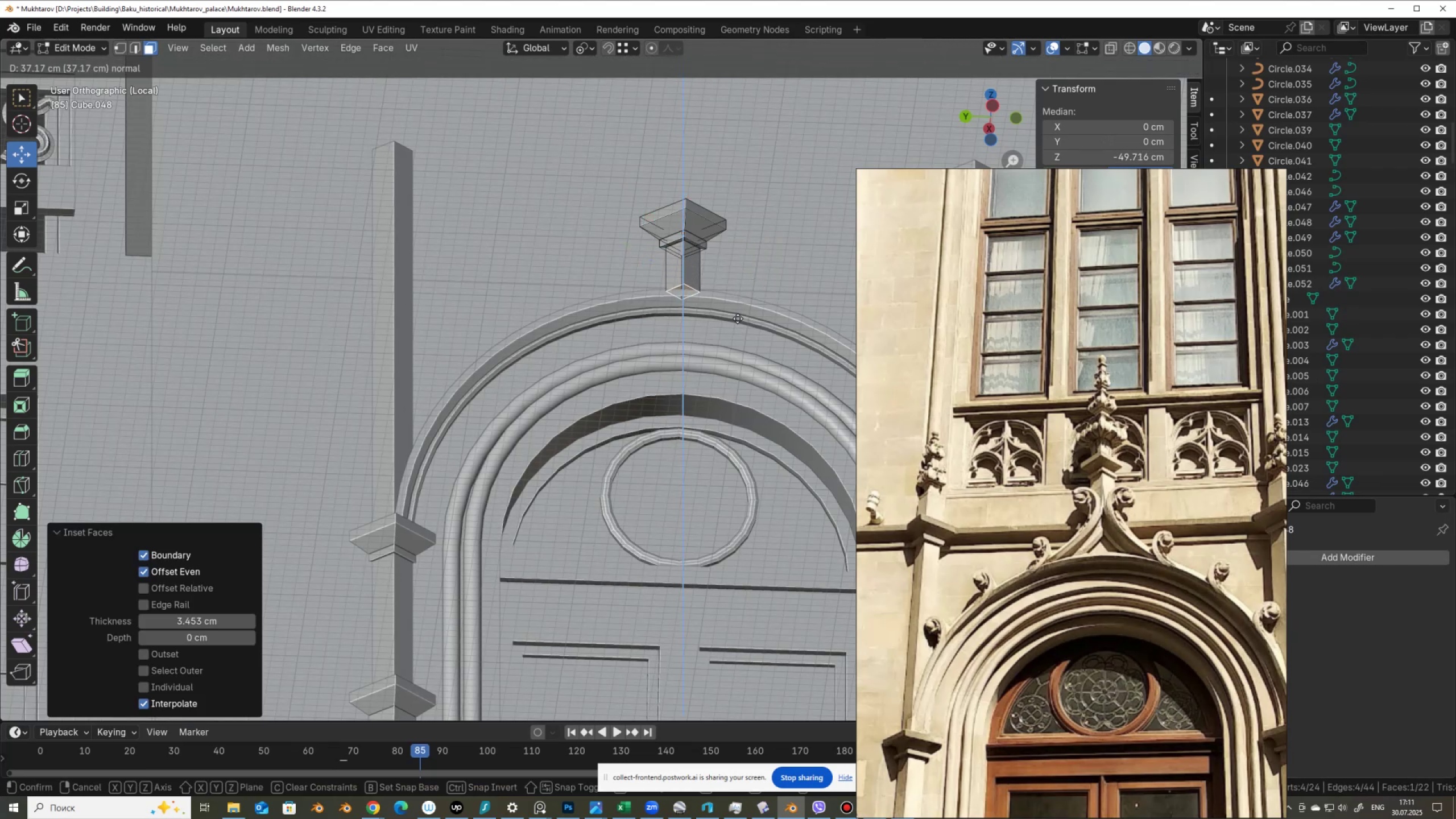 
left_click([738, 324])
 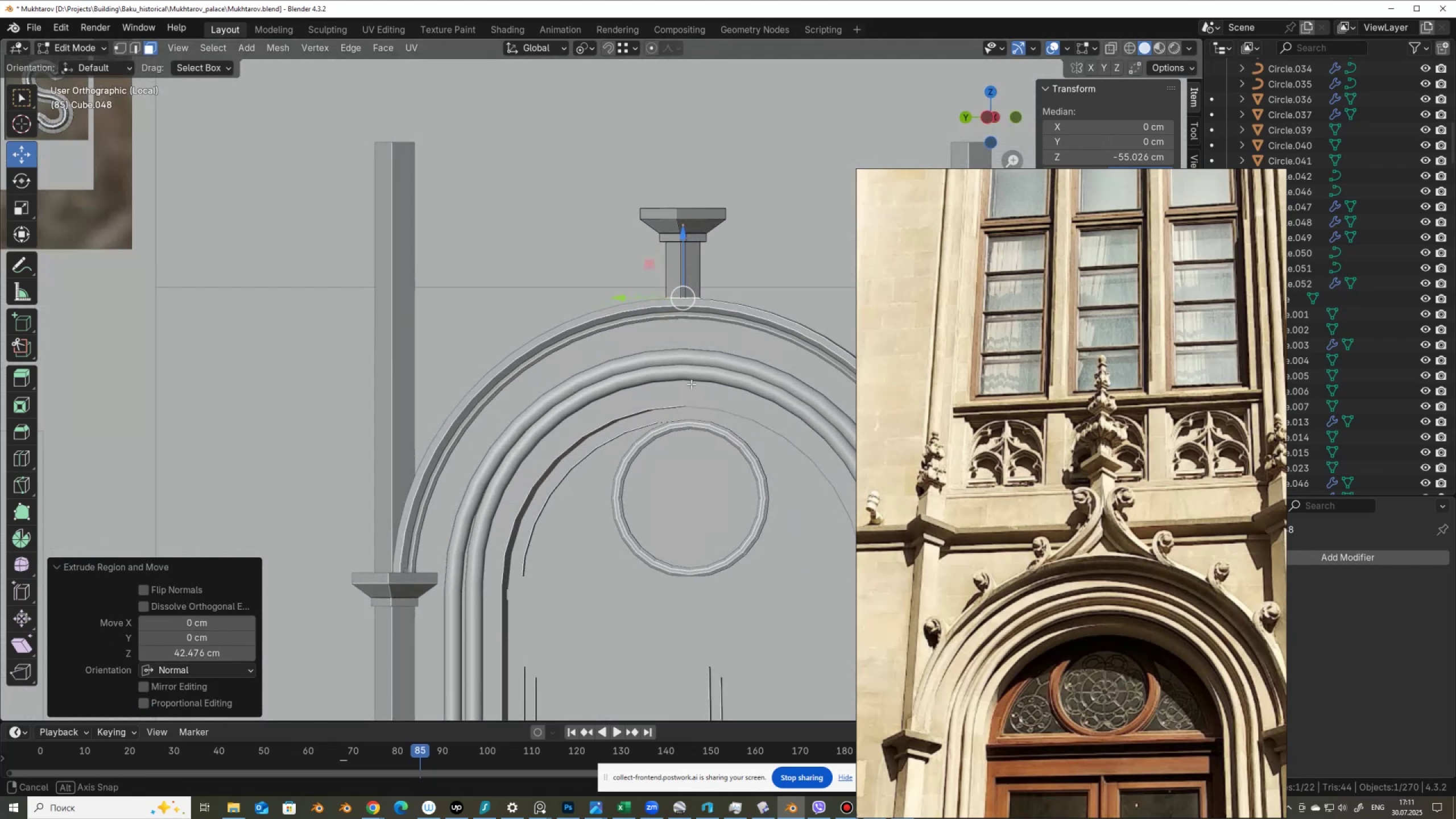 
hold_key(key=AltLeft, duration=0.55)
 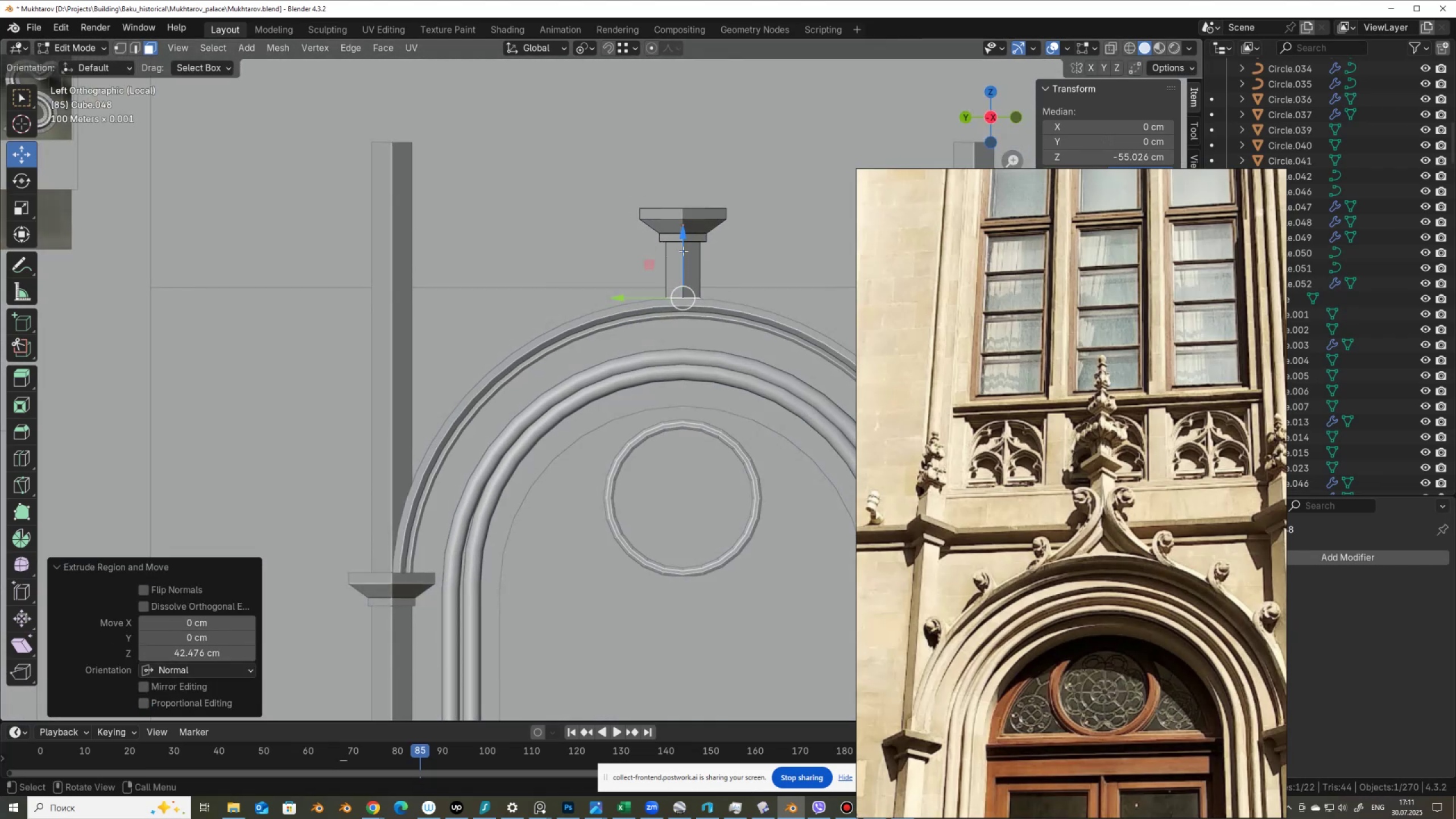 
key(Tab)
 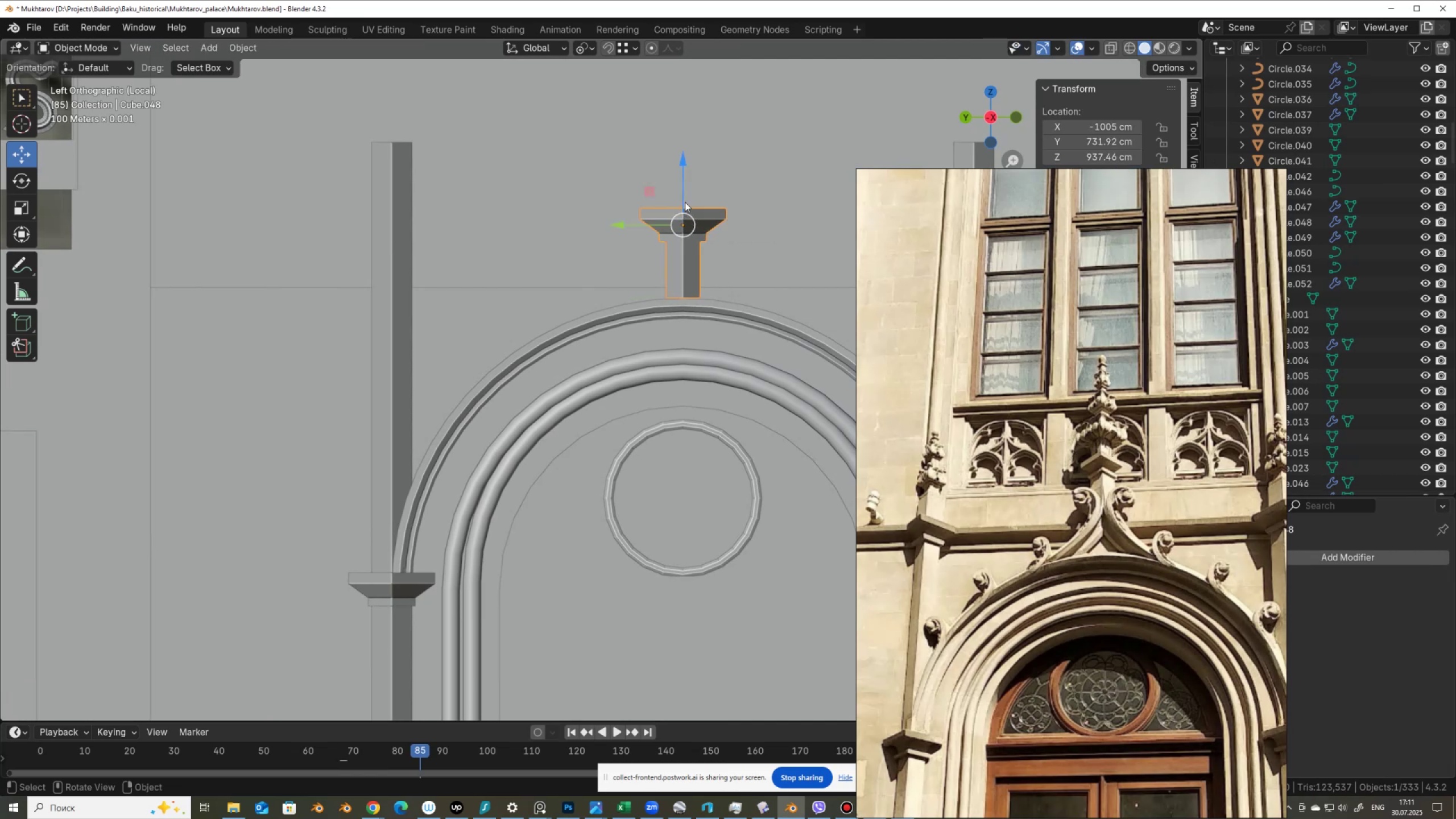 
left_click_drag(start_coordinate=[685, 194], to_coordinate=[681, 140])
 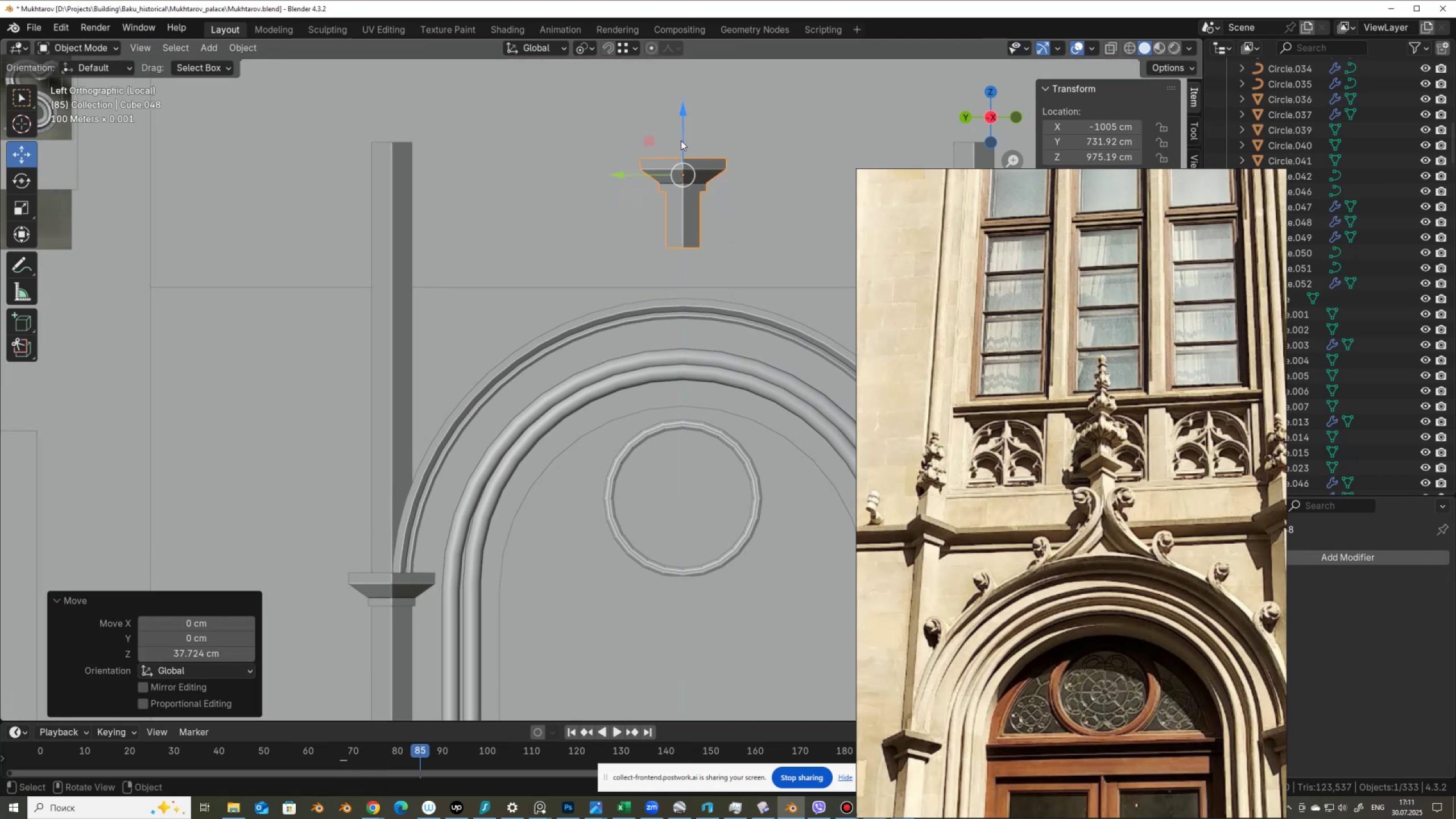 
key(Tab)
 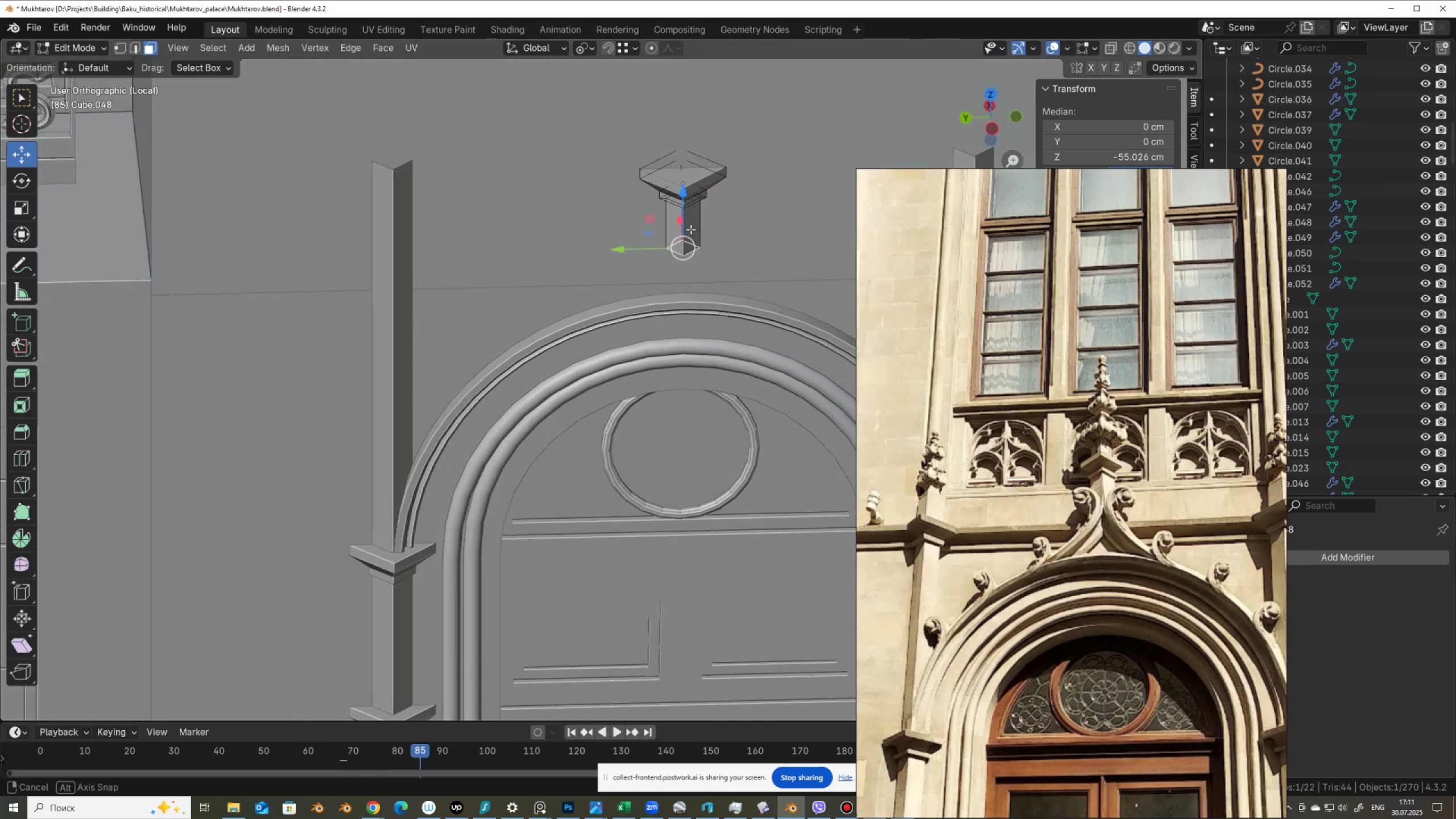 
hold_key(key=ShiftLeft, duration=0.99)
 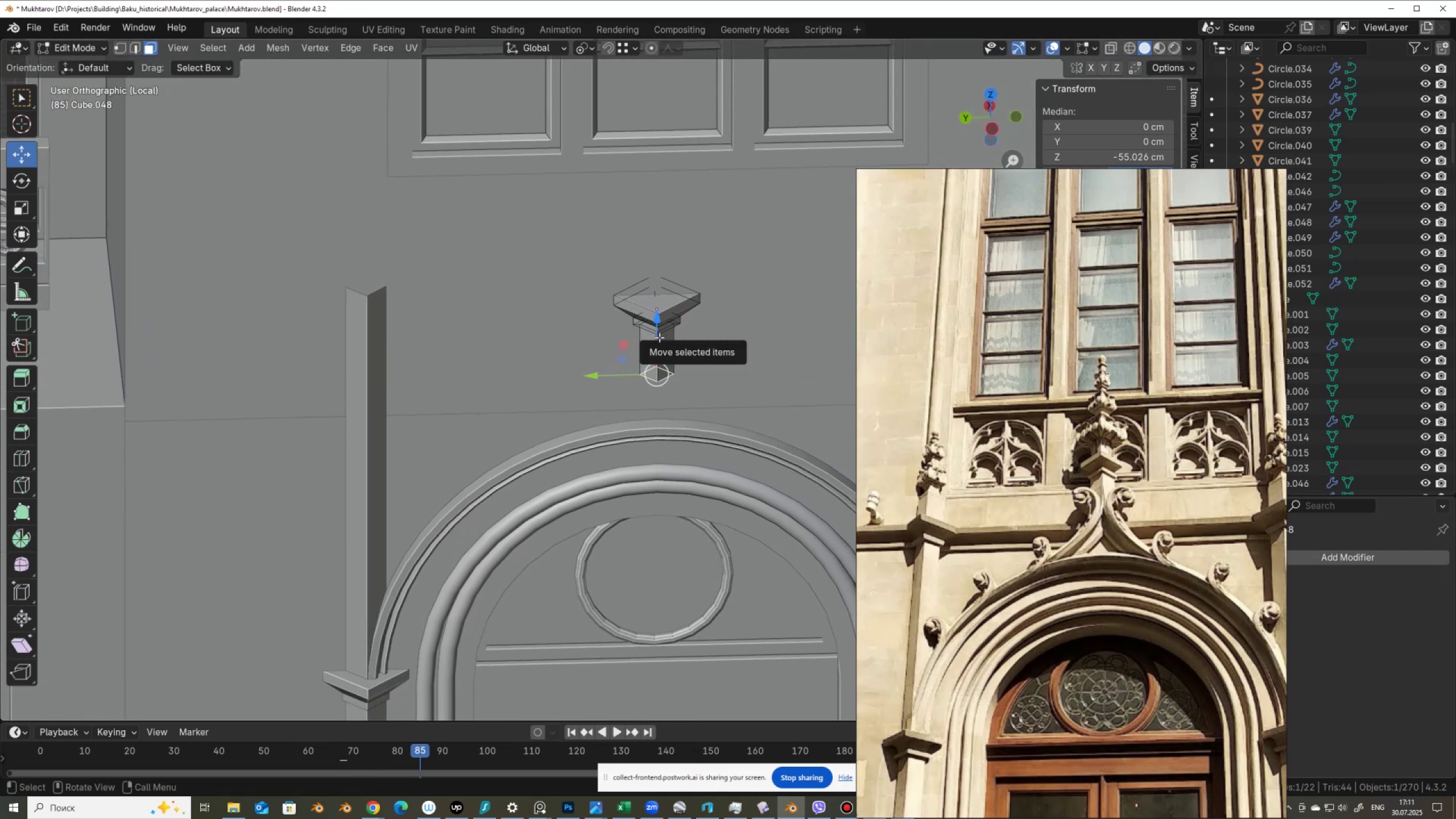 
scroll: coordinate [659, 337], scroll_direction: up, amount: 1.0
 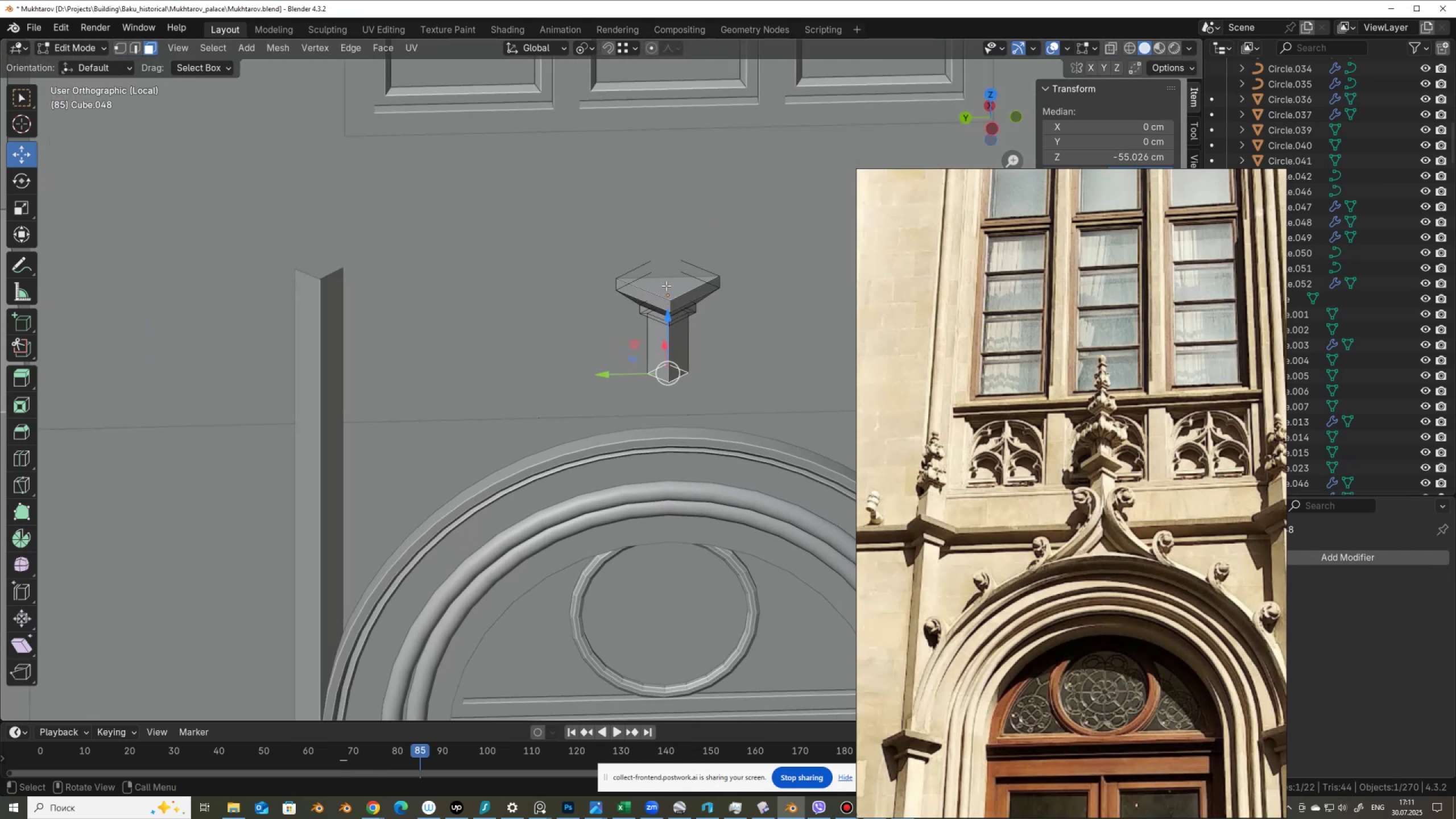 
left_click([669, 282])
 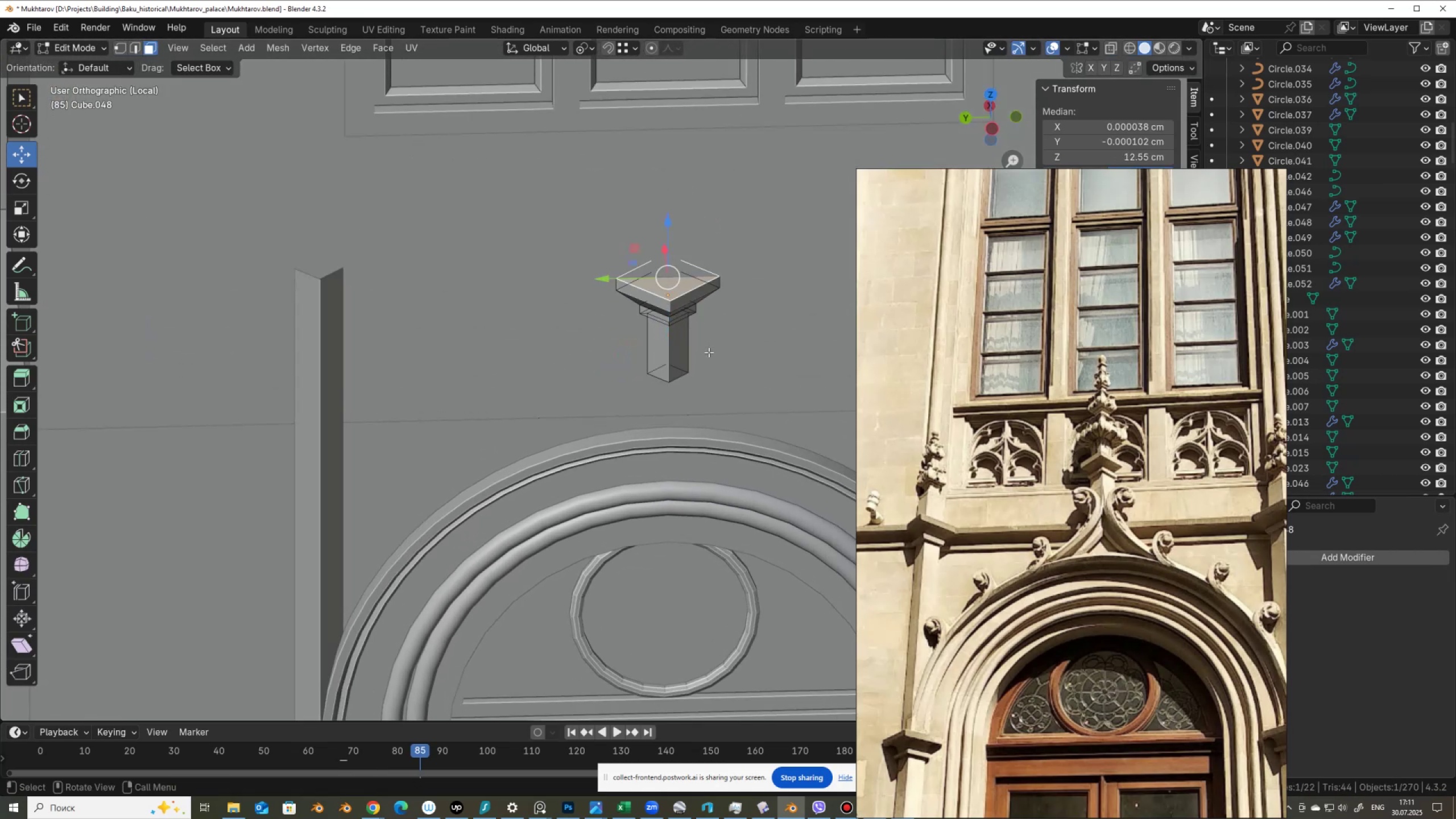 
key(I)
 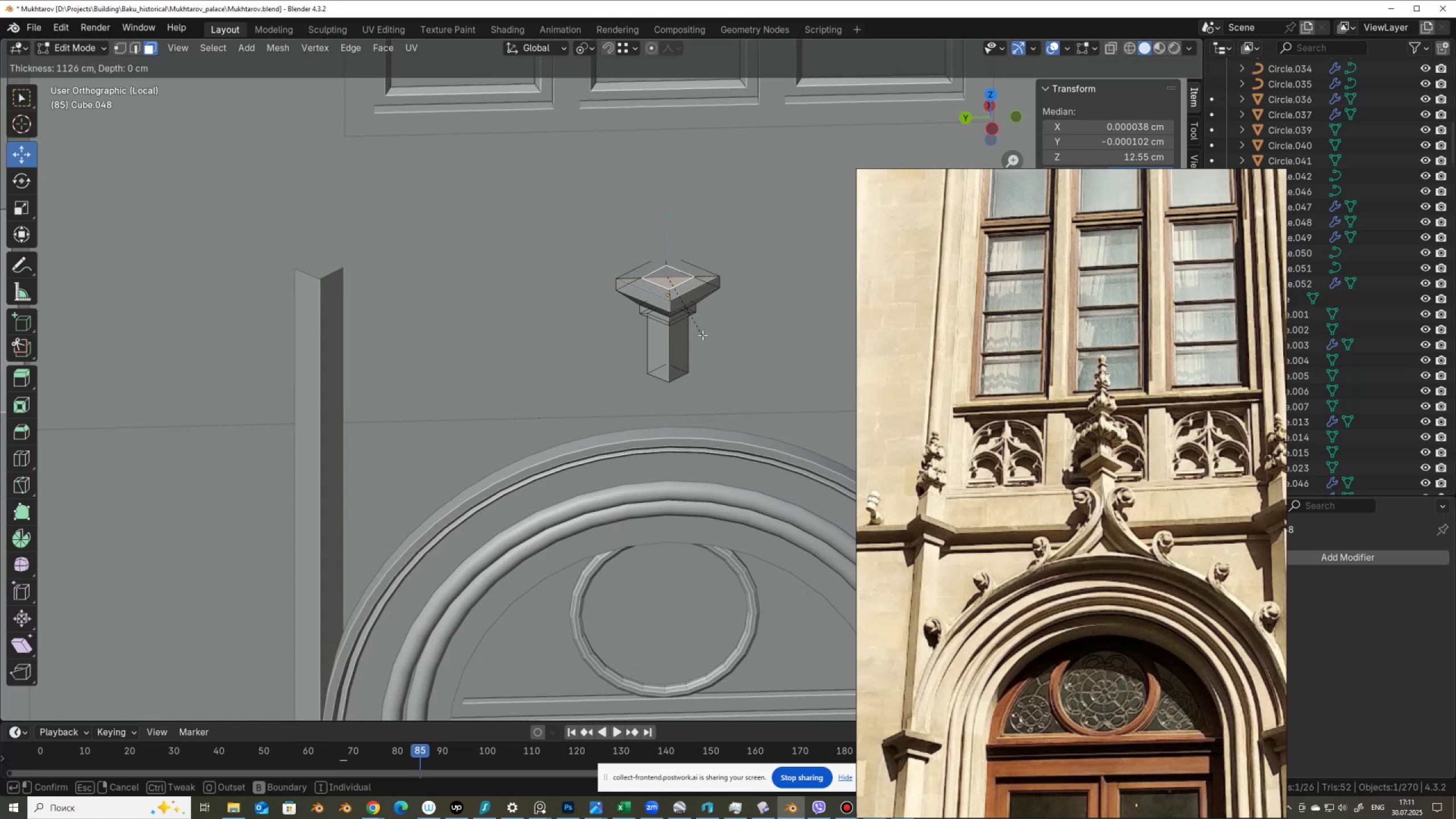 
left_click([702, 335])
 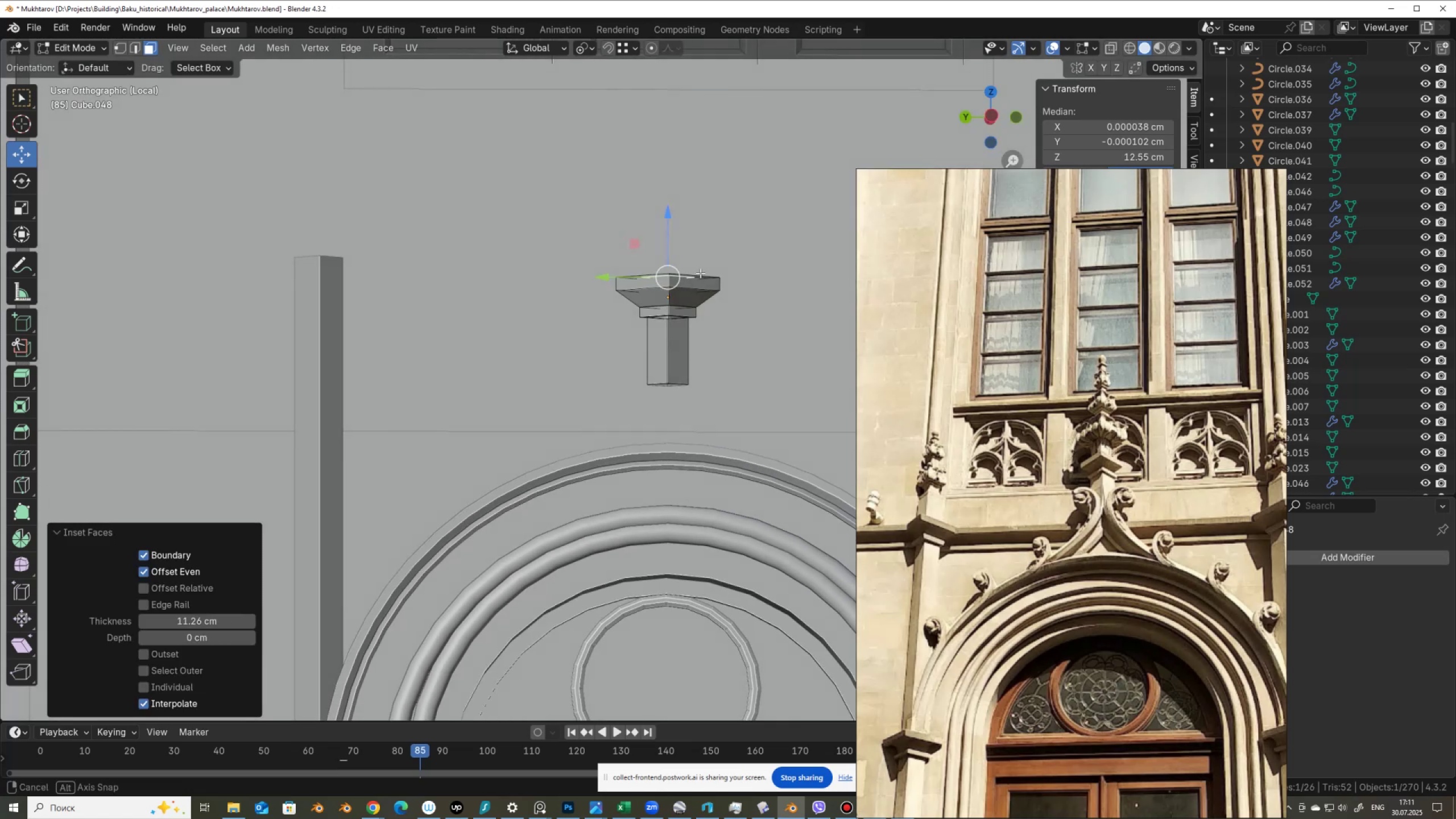 
hold_key(key=AltLeft, duration=0.34)
 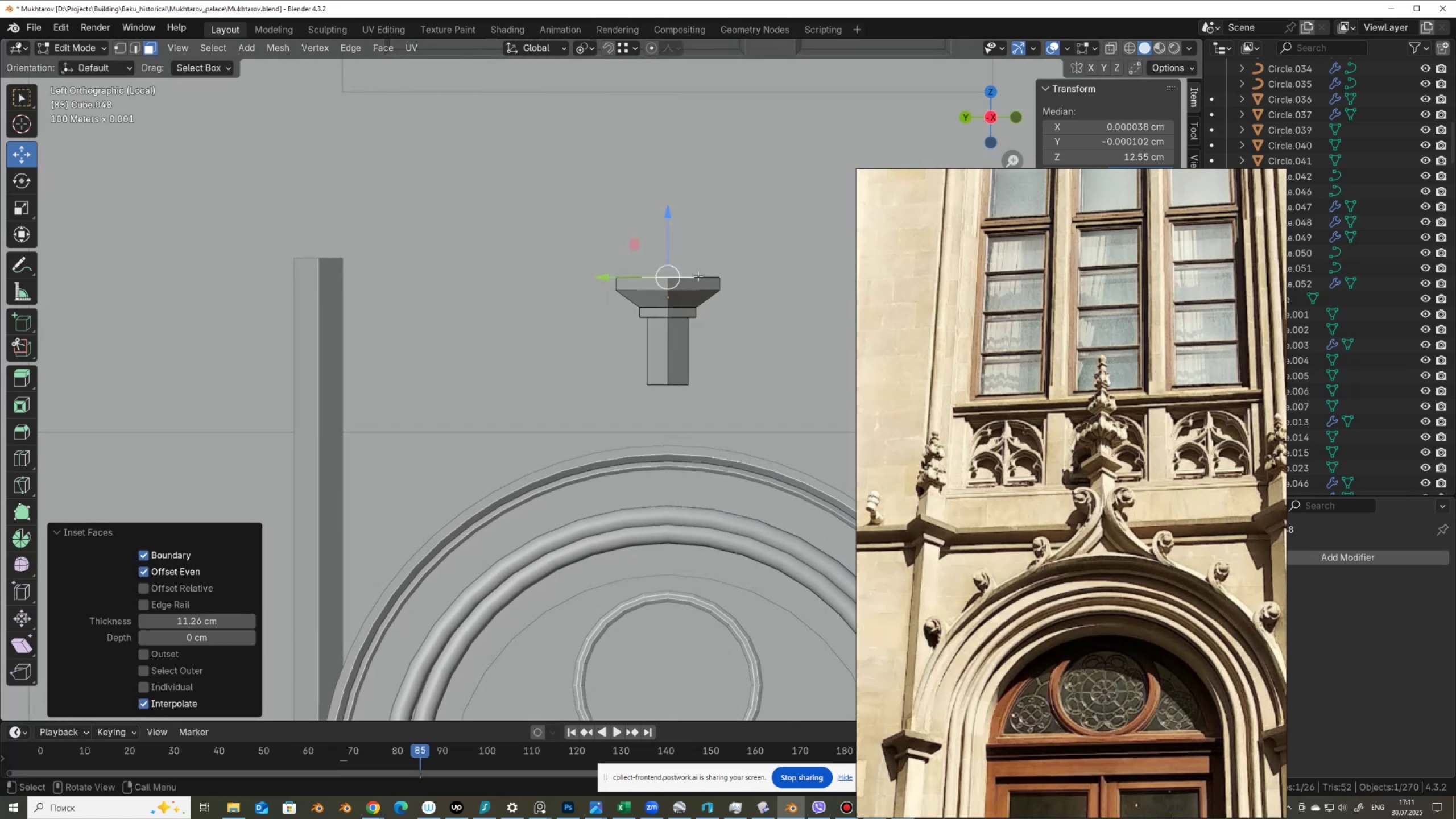 
hold_key(key=ShiftLeft, duration=0.68)
 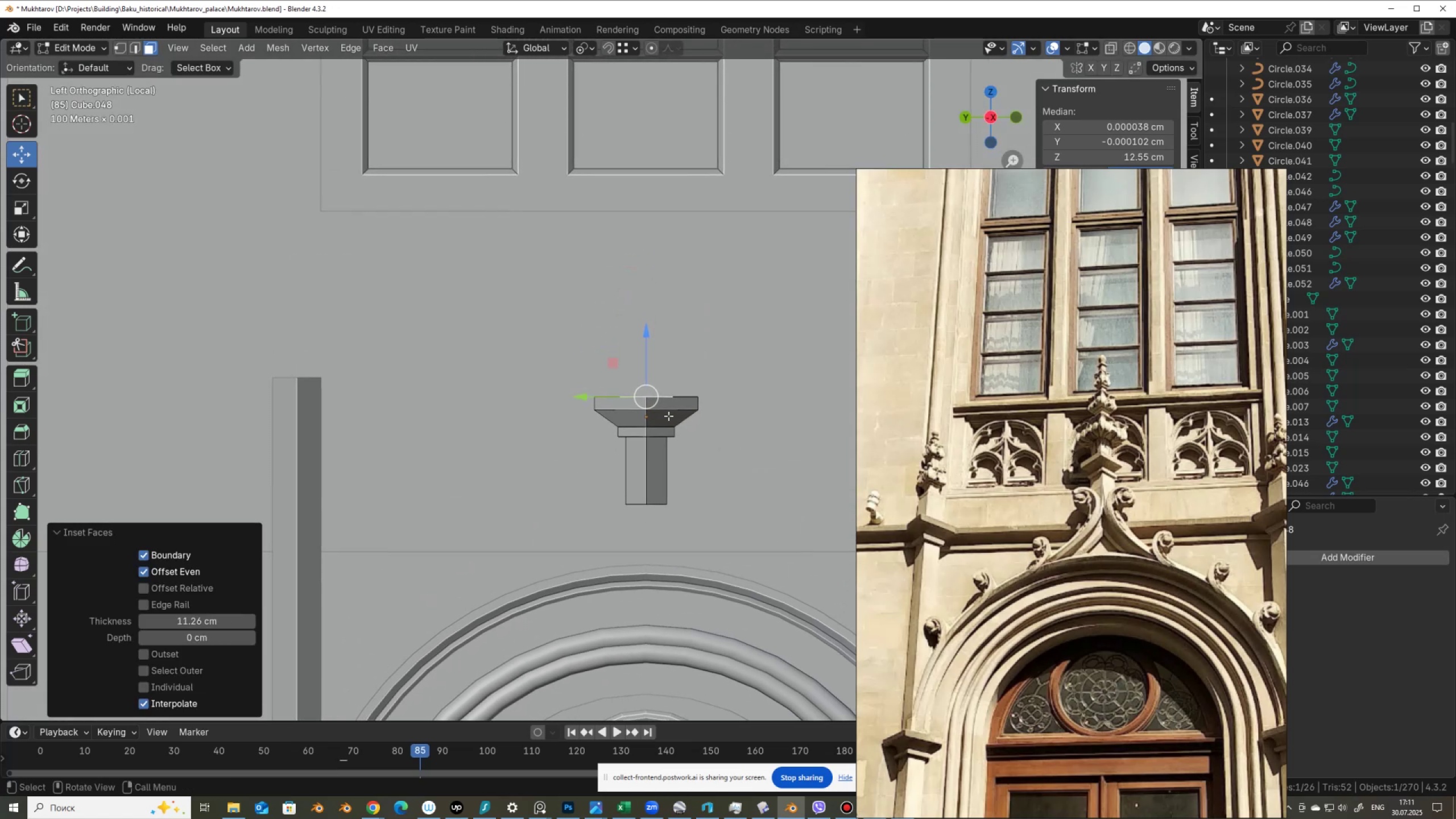 
key(E)
 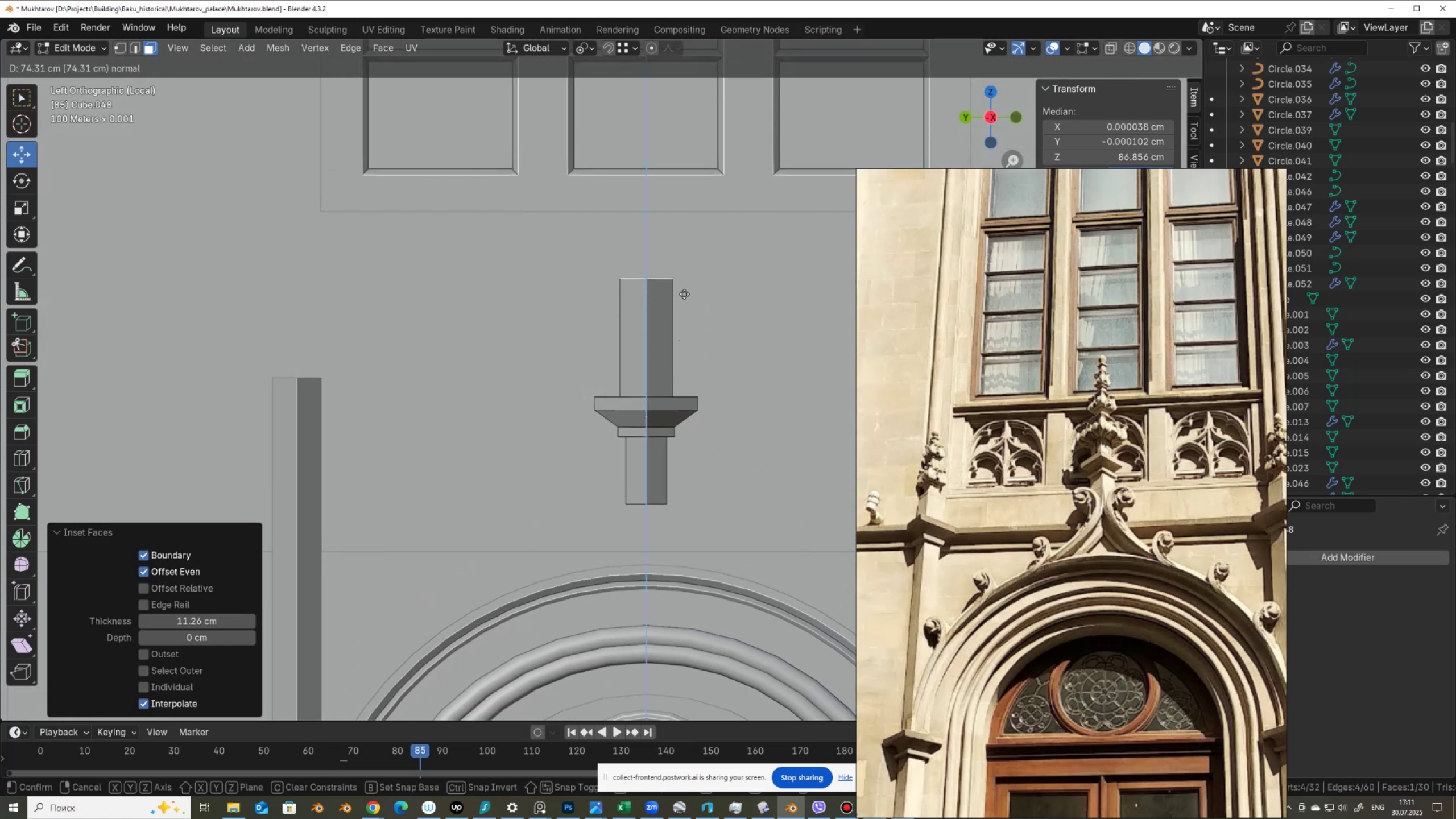 
left_click([685, 291])
 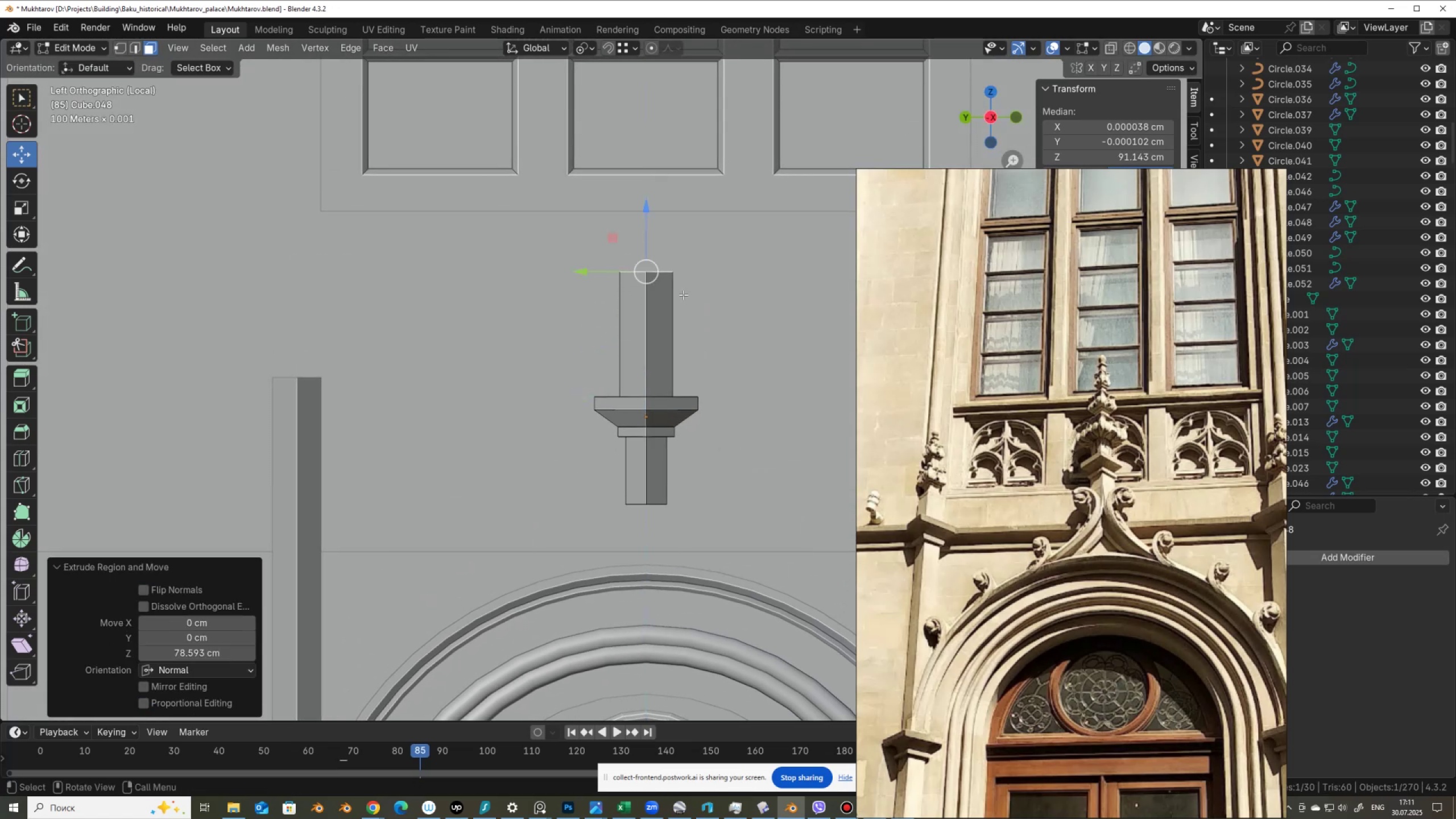 
scroll: coordinate [684, 312], scroll_direction: down, amount: 3.0
 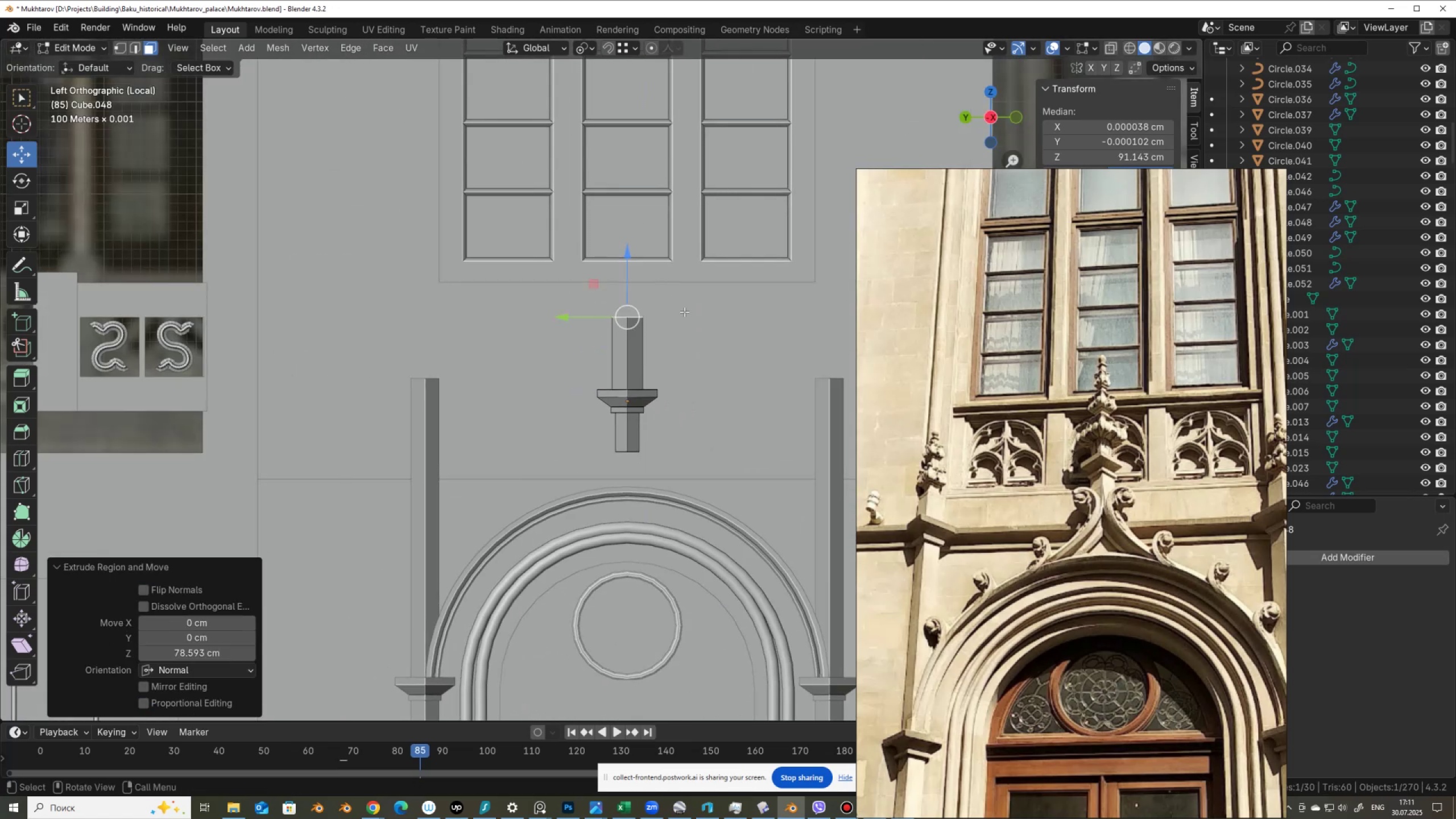 
key(Alt+AltLeft)
 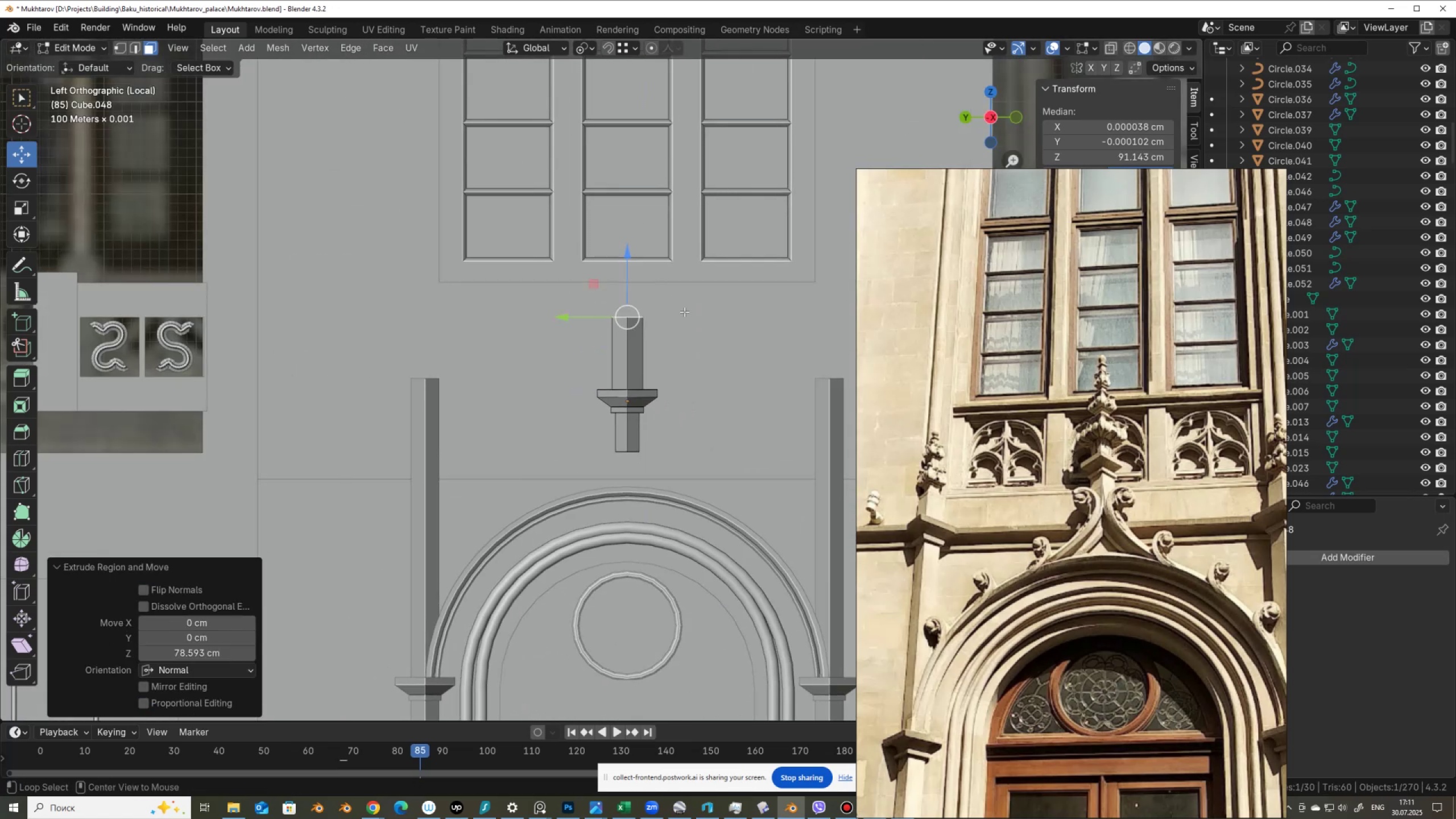 
key(Alt+Z)
 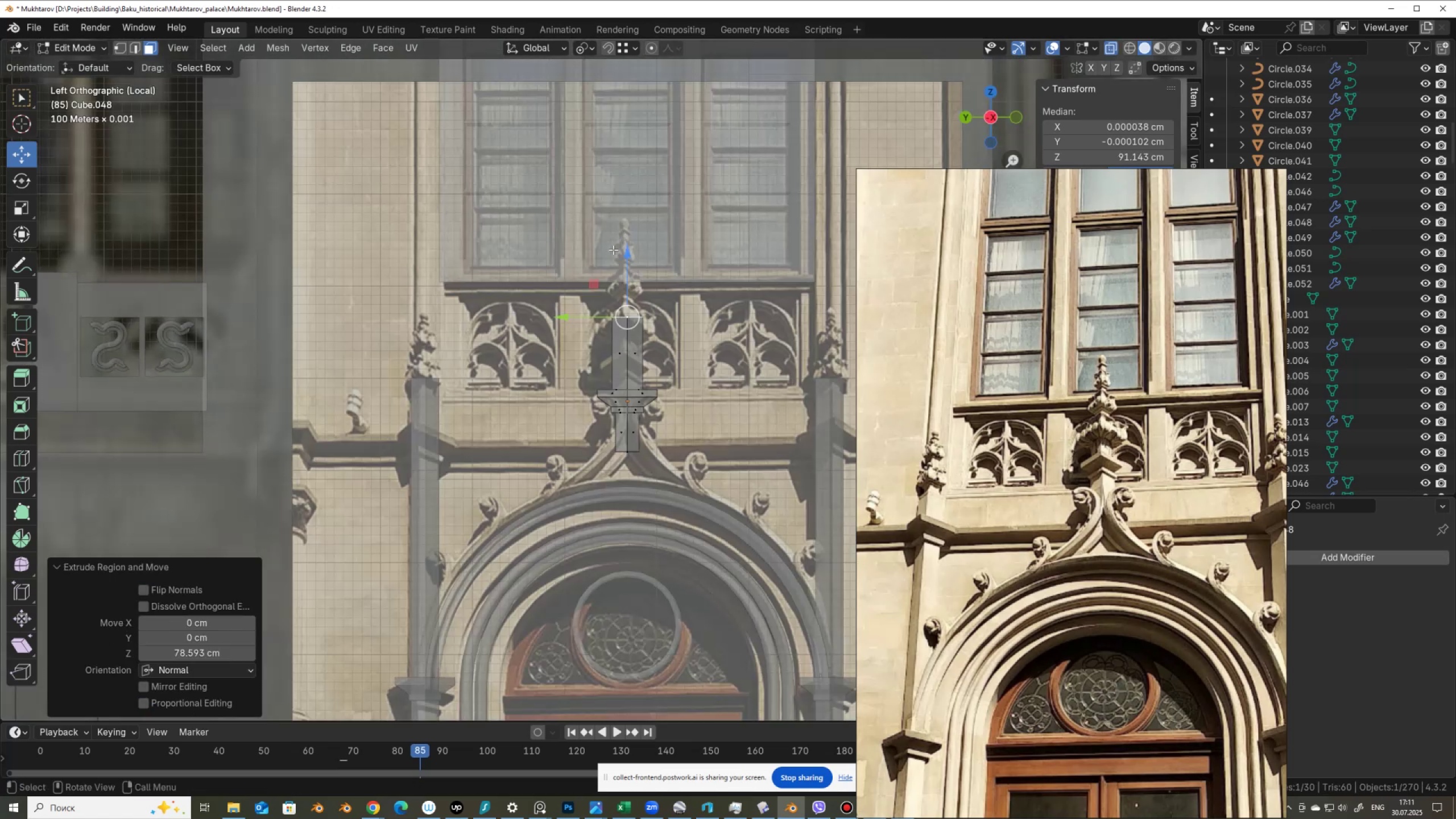 
left_click_drag(start_coordinate=[626, 254], to_coordinate=[635, 156])
 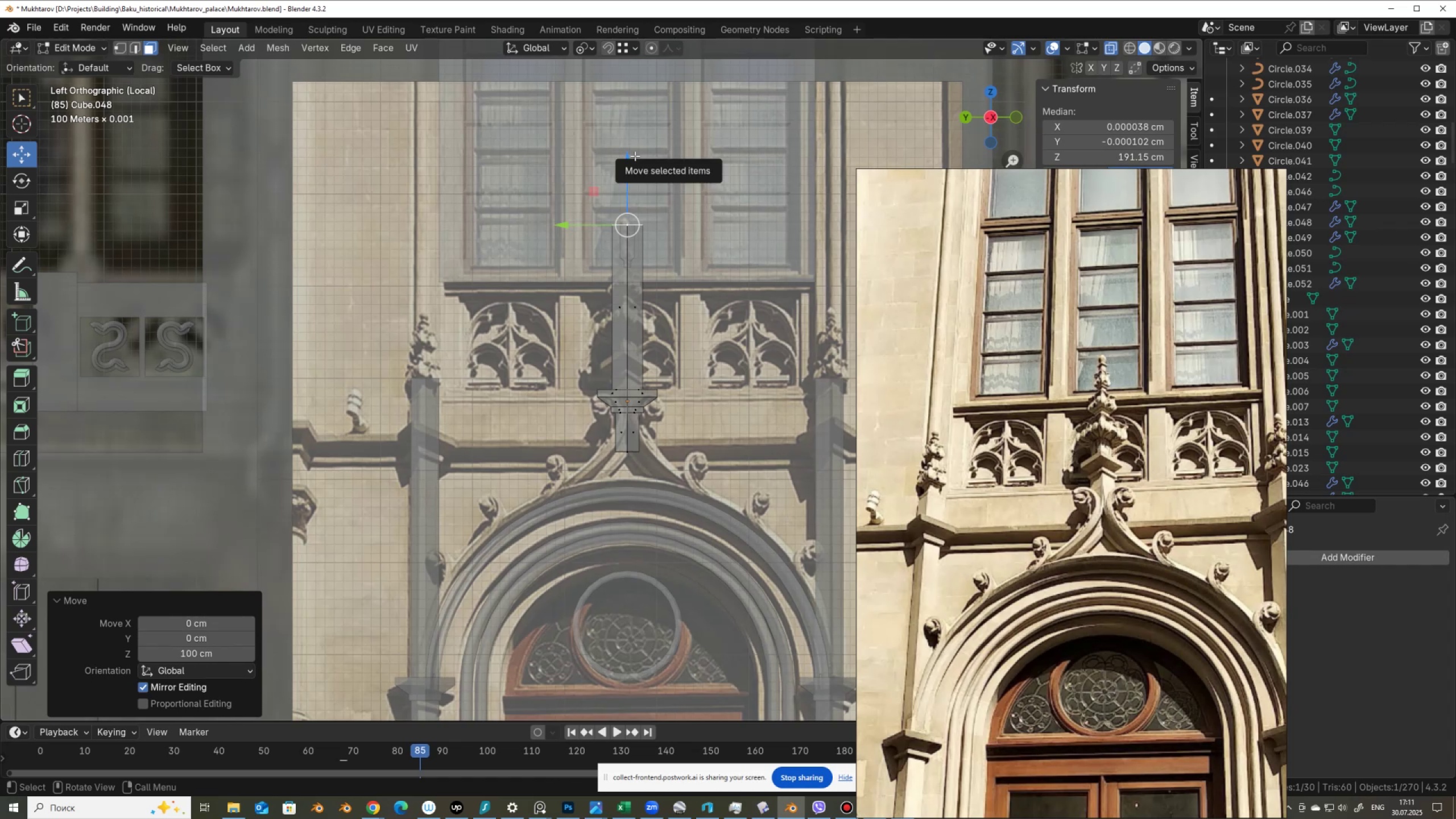 
scroll: coordinate [627, 189], scroll_direction: up, amount: 1.0
 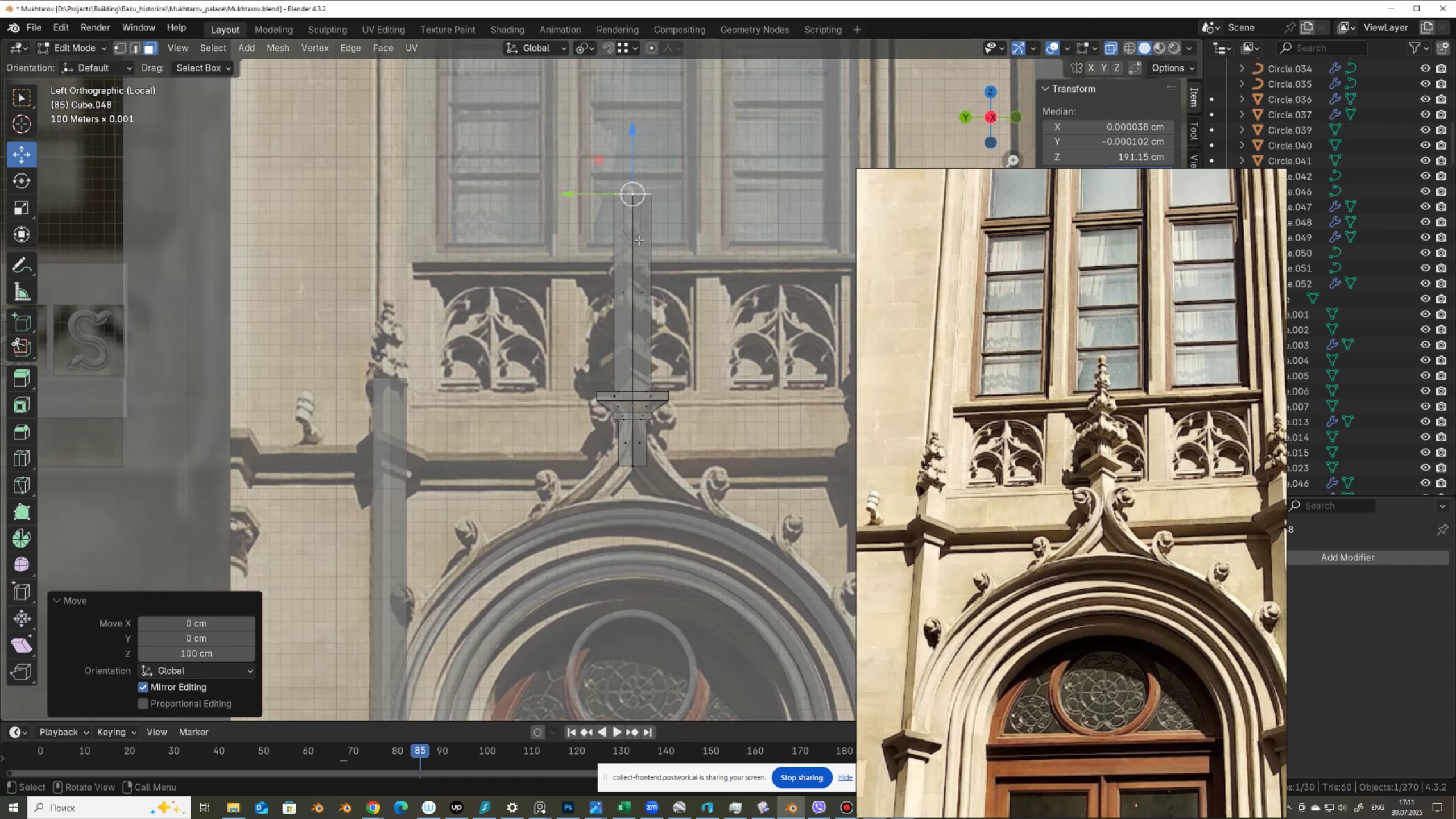 
hold_key(key=ShiftLeft, duration=1.34)
 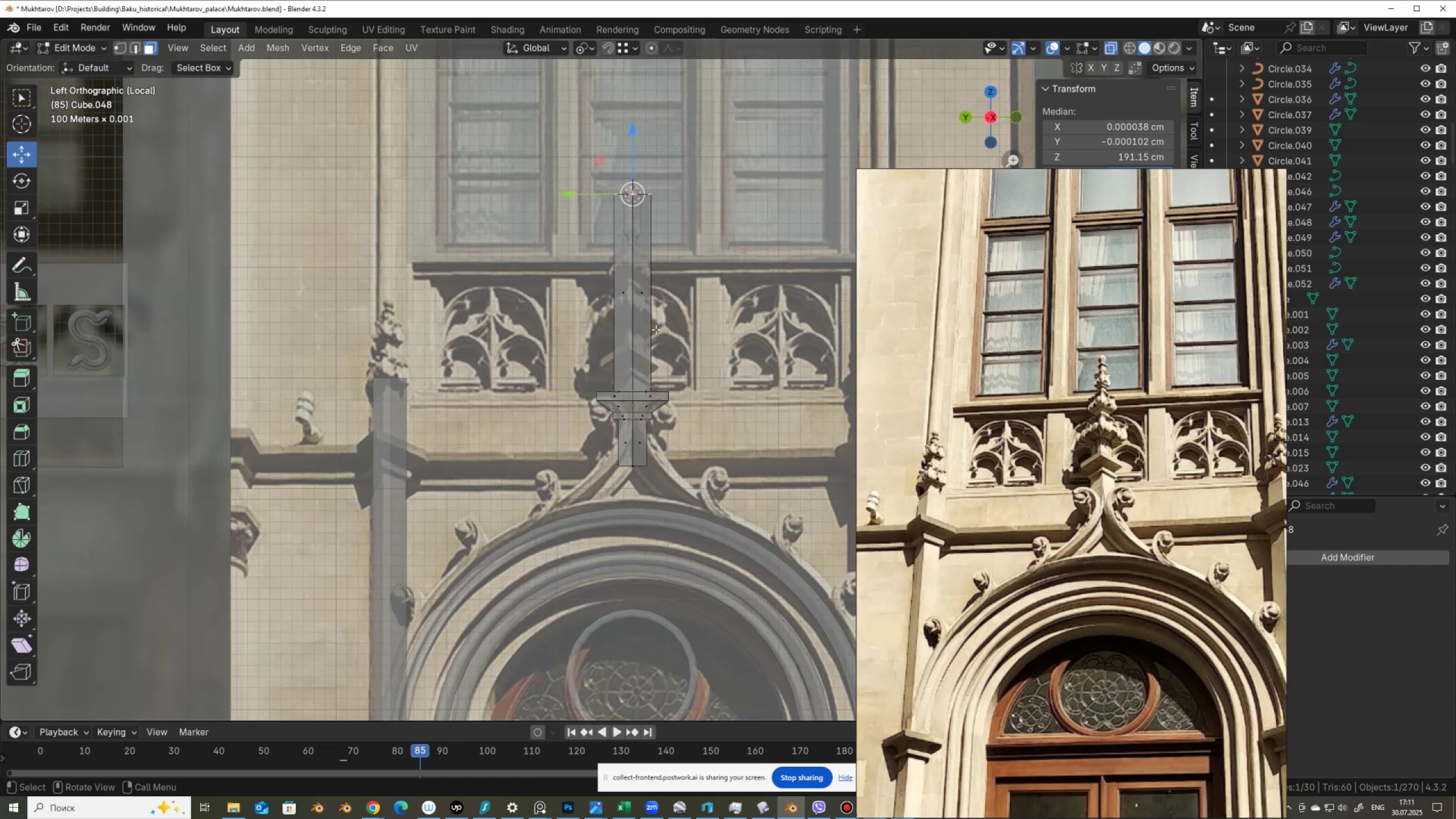 
hold_key(key=S, duration=0.95)
 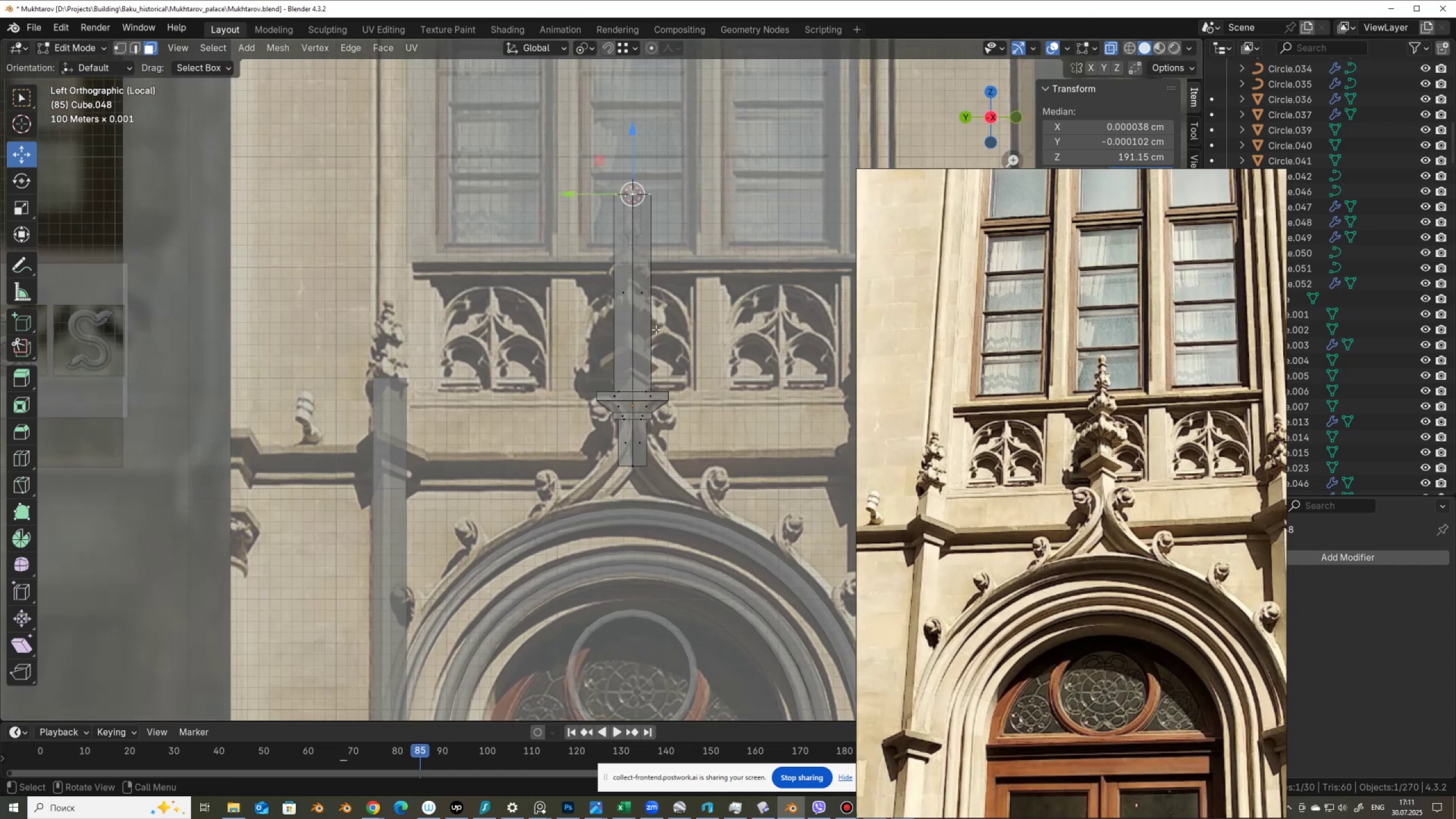 
scroll: coordinate [656, 329], scroll_direction: up, amount: 2.0
 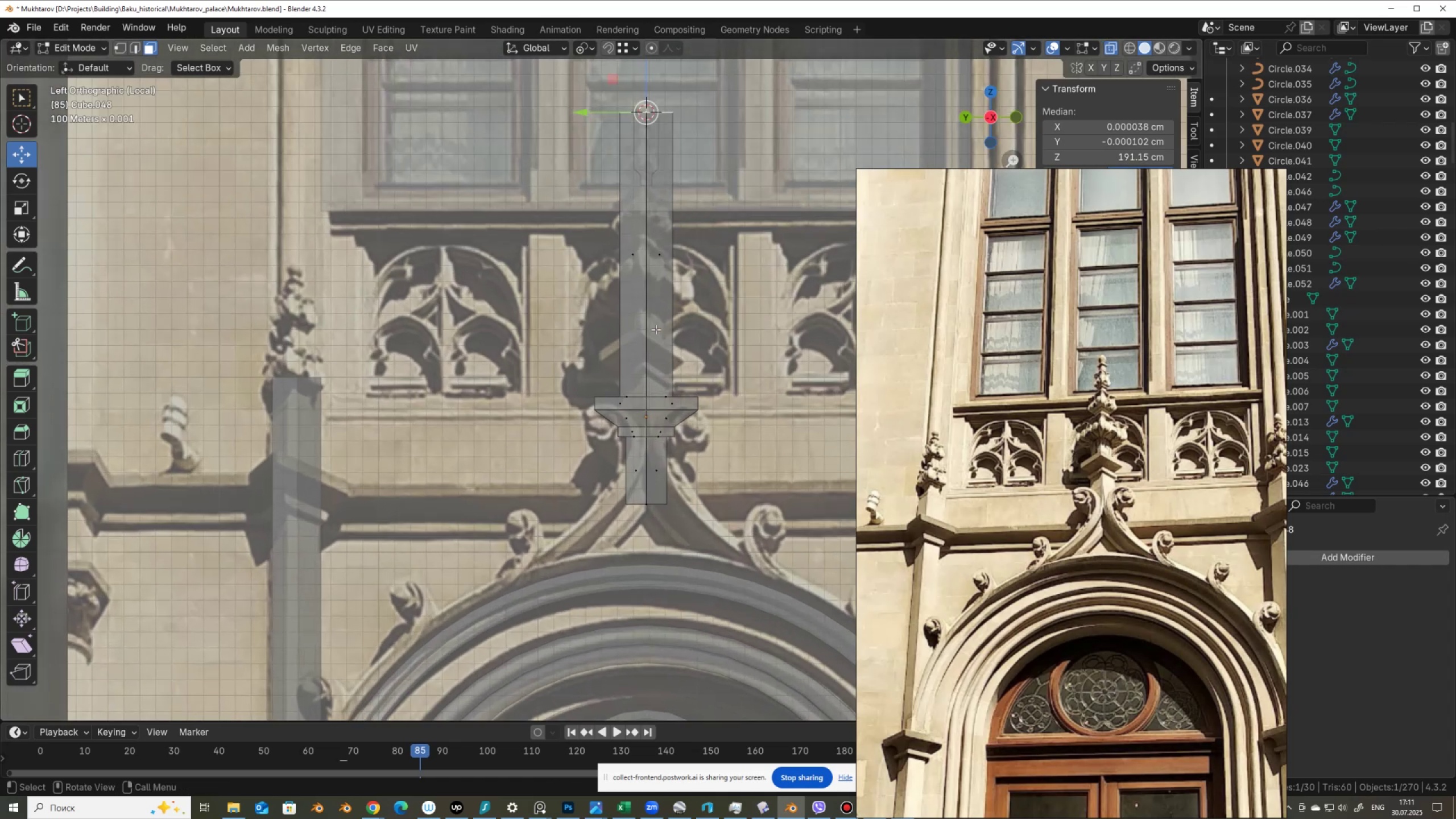 
hold_key(key=ControlLeft, duration=0.57)
 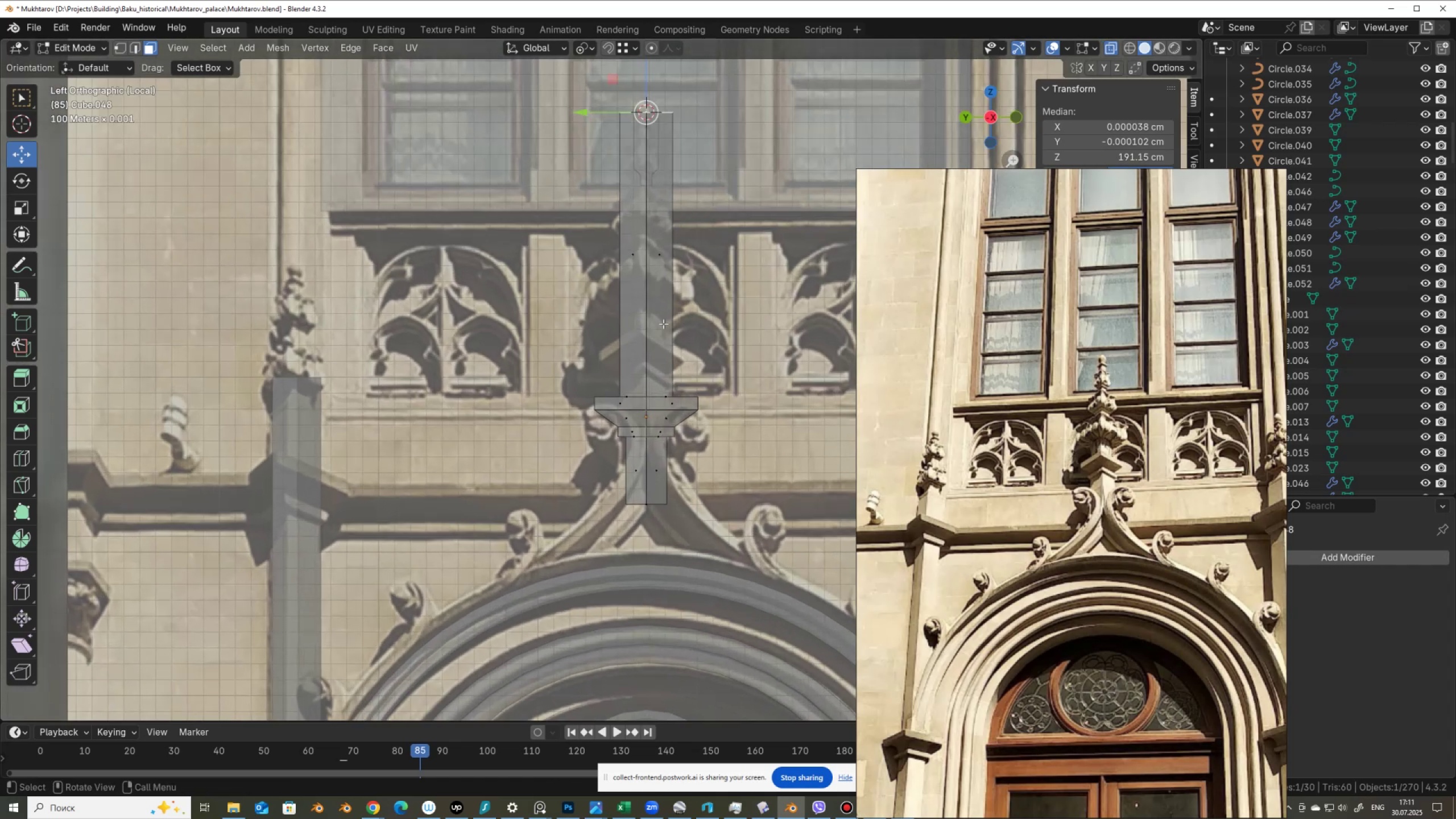 
hold_key(key=ShiftLeft, duration=0.48)
 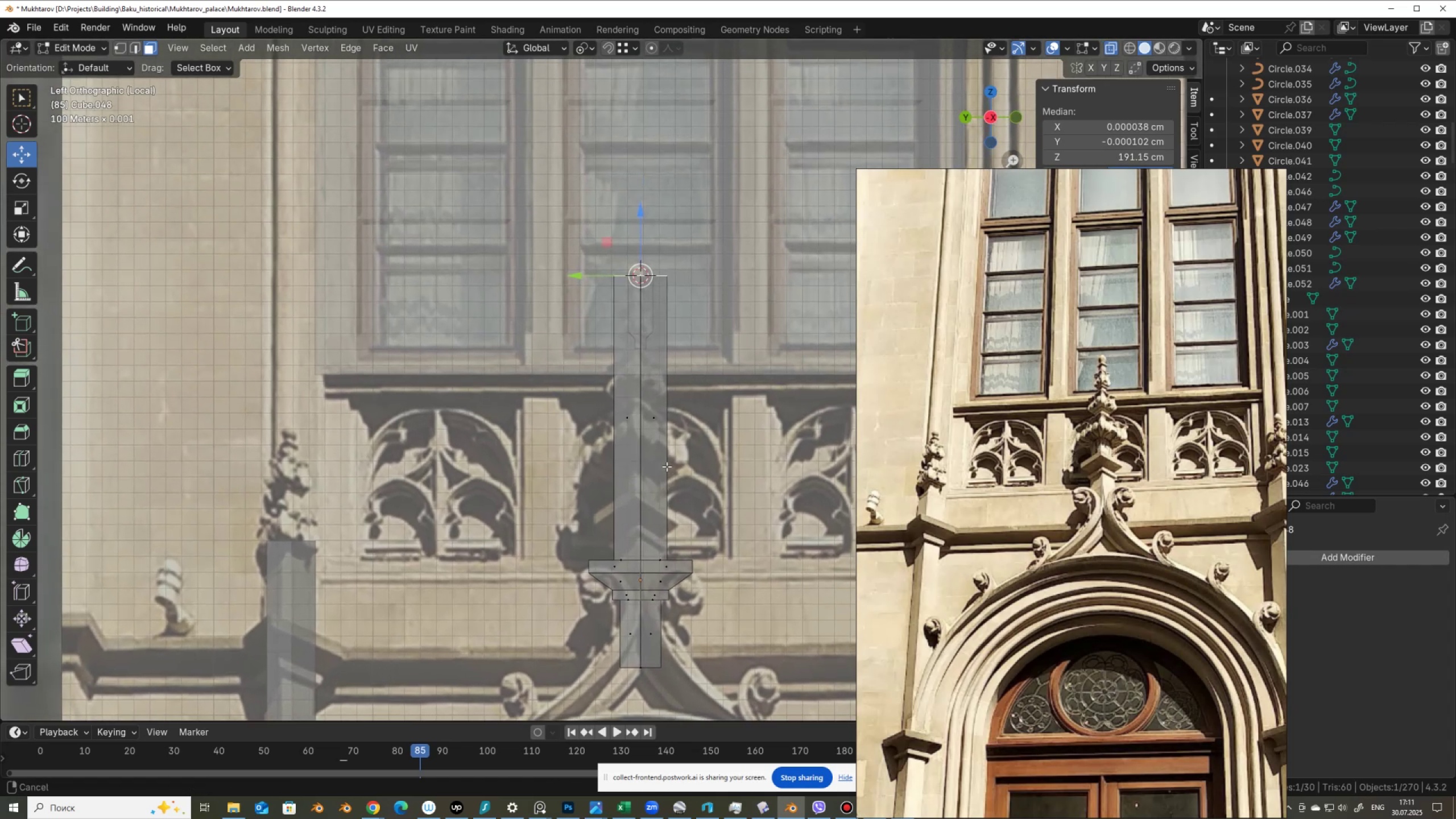 
scroll: coordinate [667, 466], scroll_direction: up, amount: 2.0
 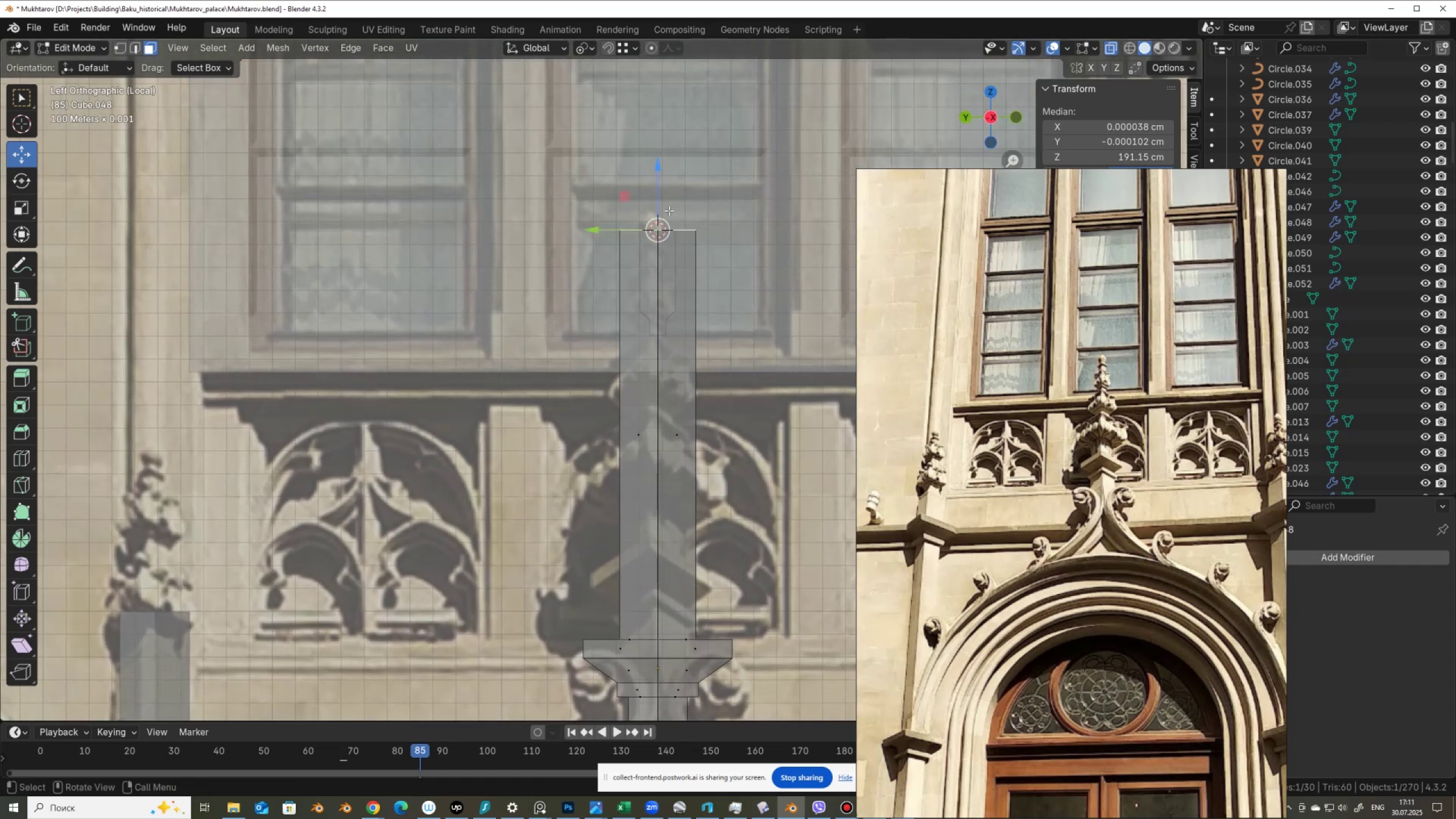 
left_click_drag(start_coordinate=[660, 204], to_coordinate=[661, 184])
 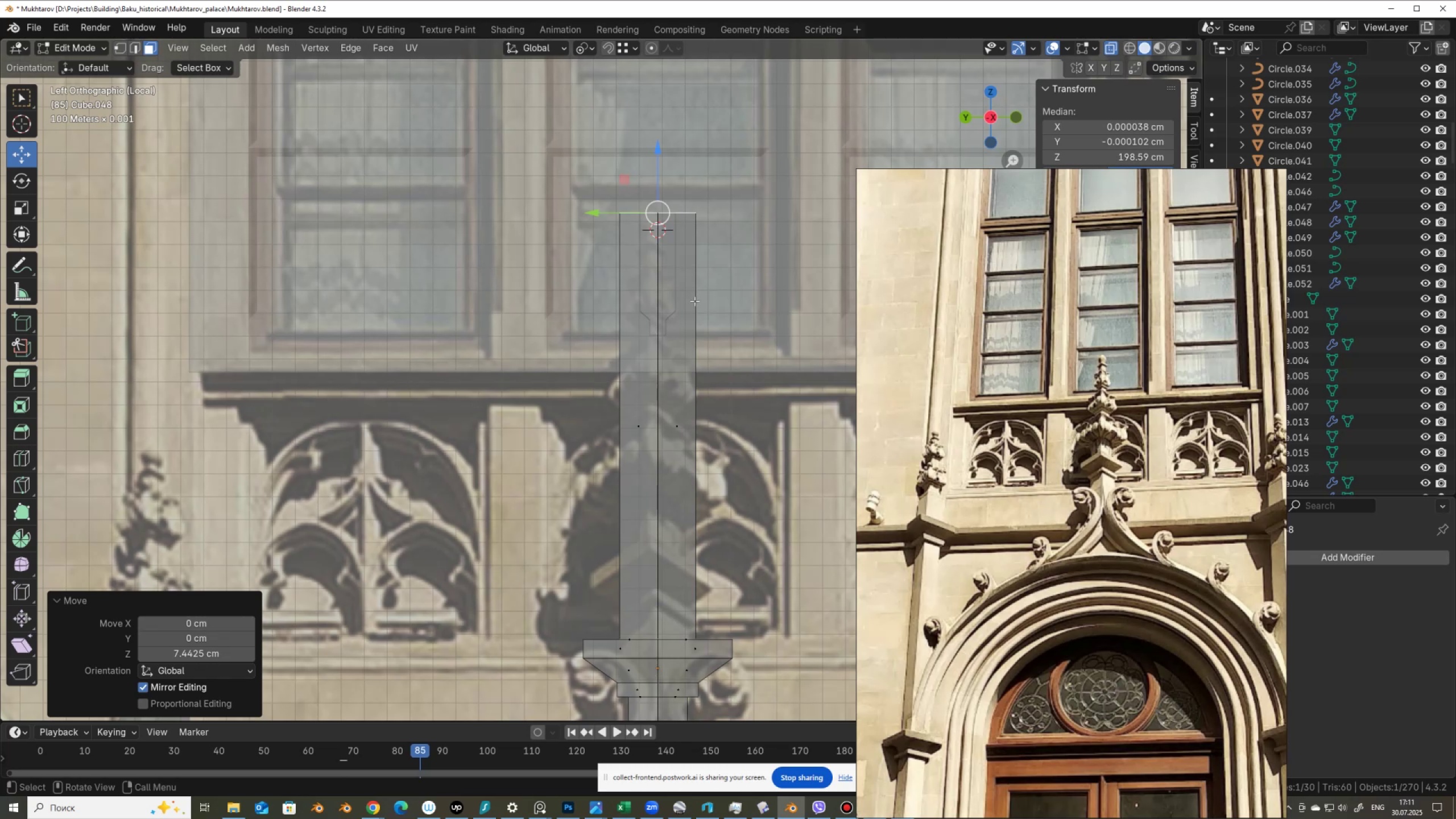 
key(Control+R)
 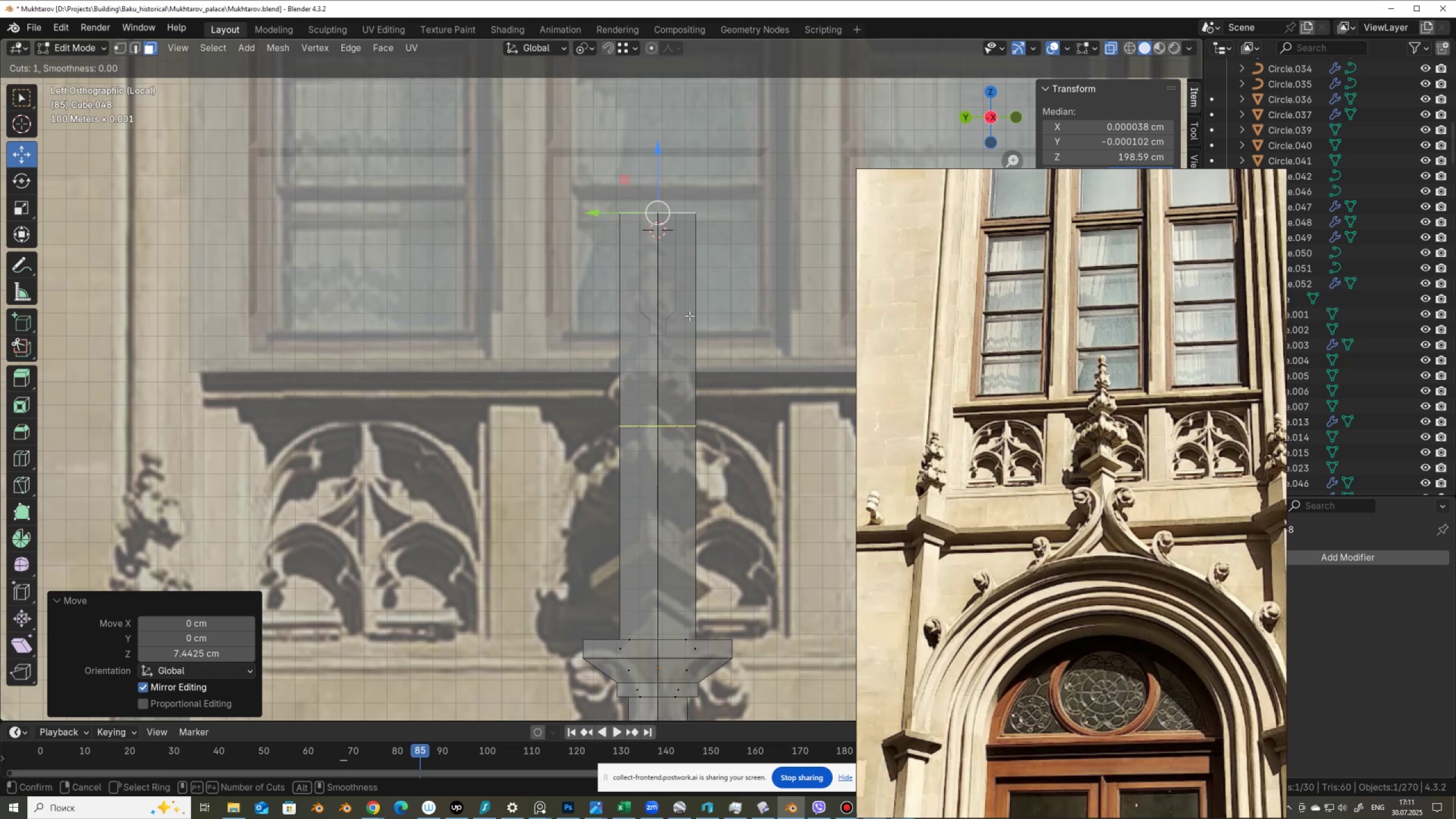 
left_click([689, 316])
 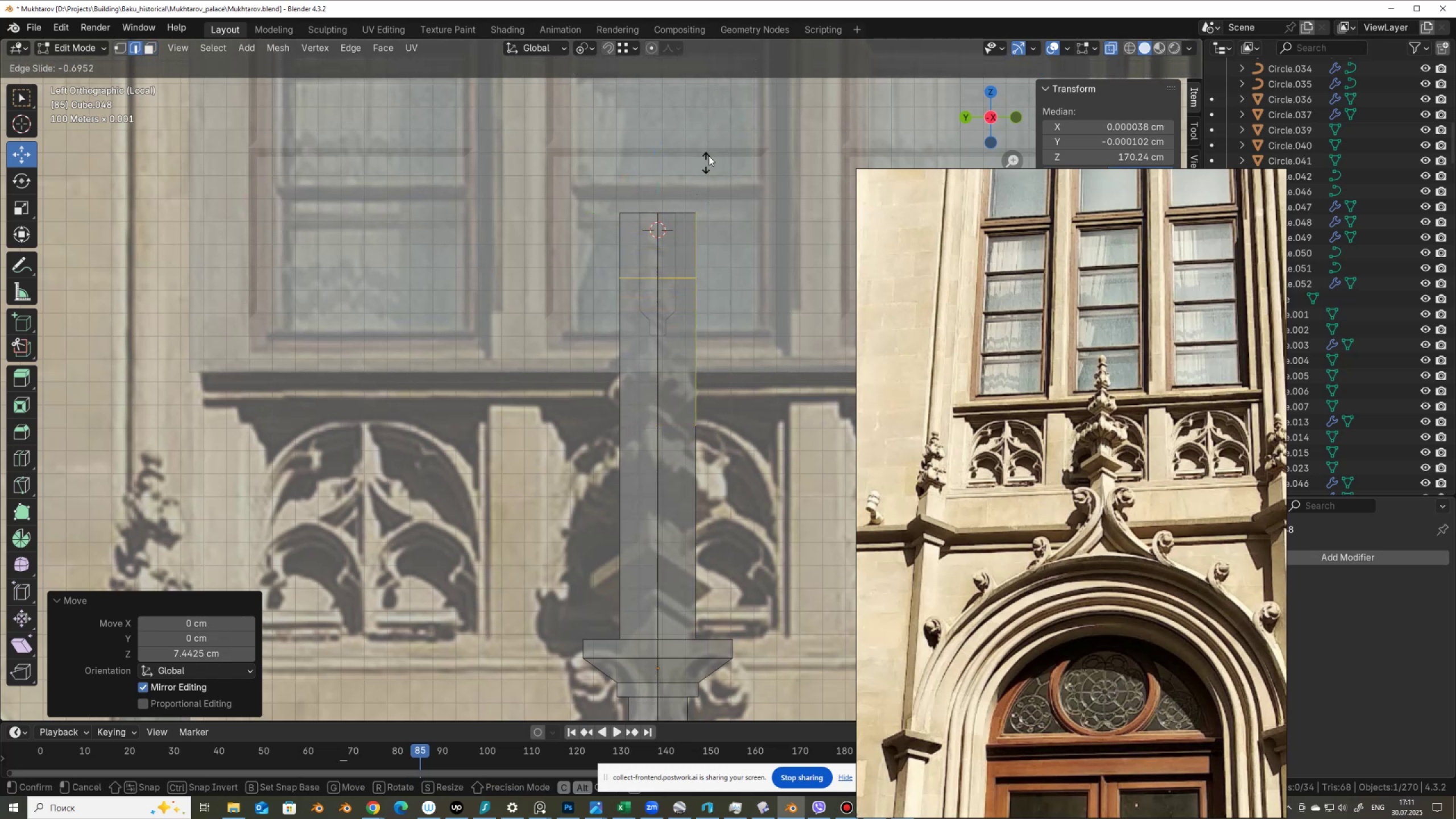 
left_click([715, 133])
 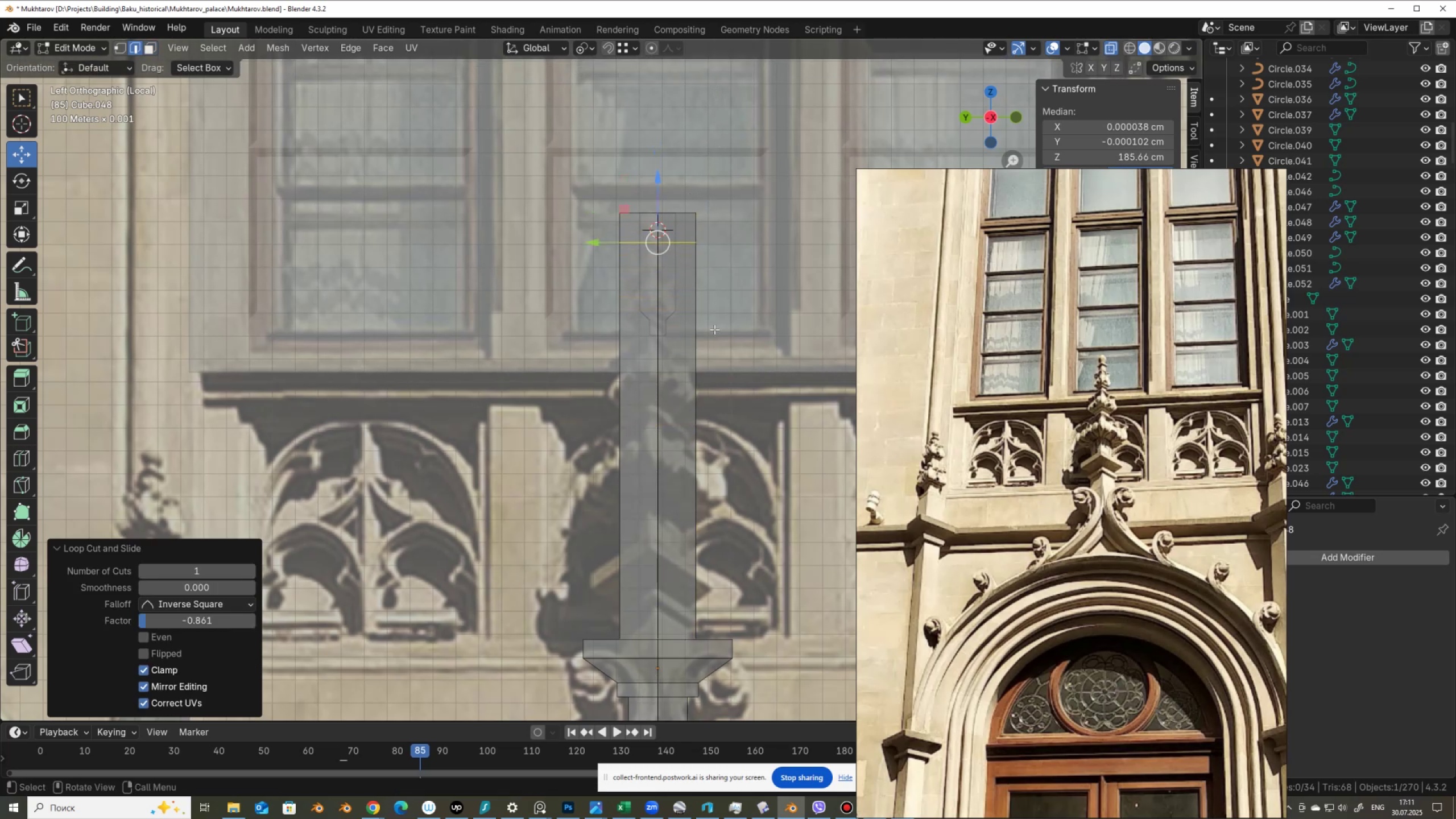 
key(Control+ControlLeft)
 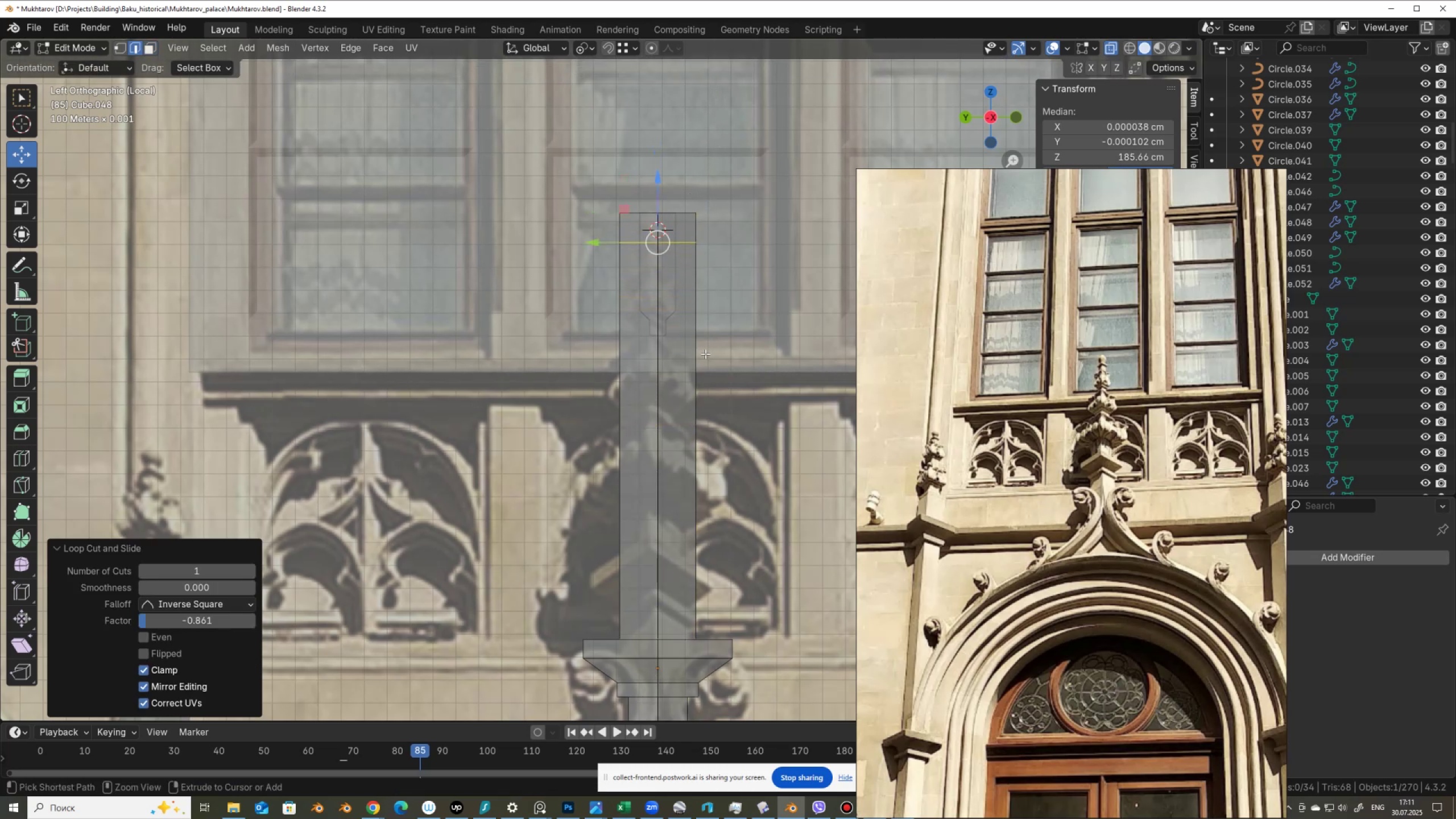 
hold_key(key=ControlLeft, duration=0.48)
 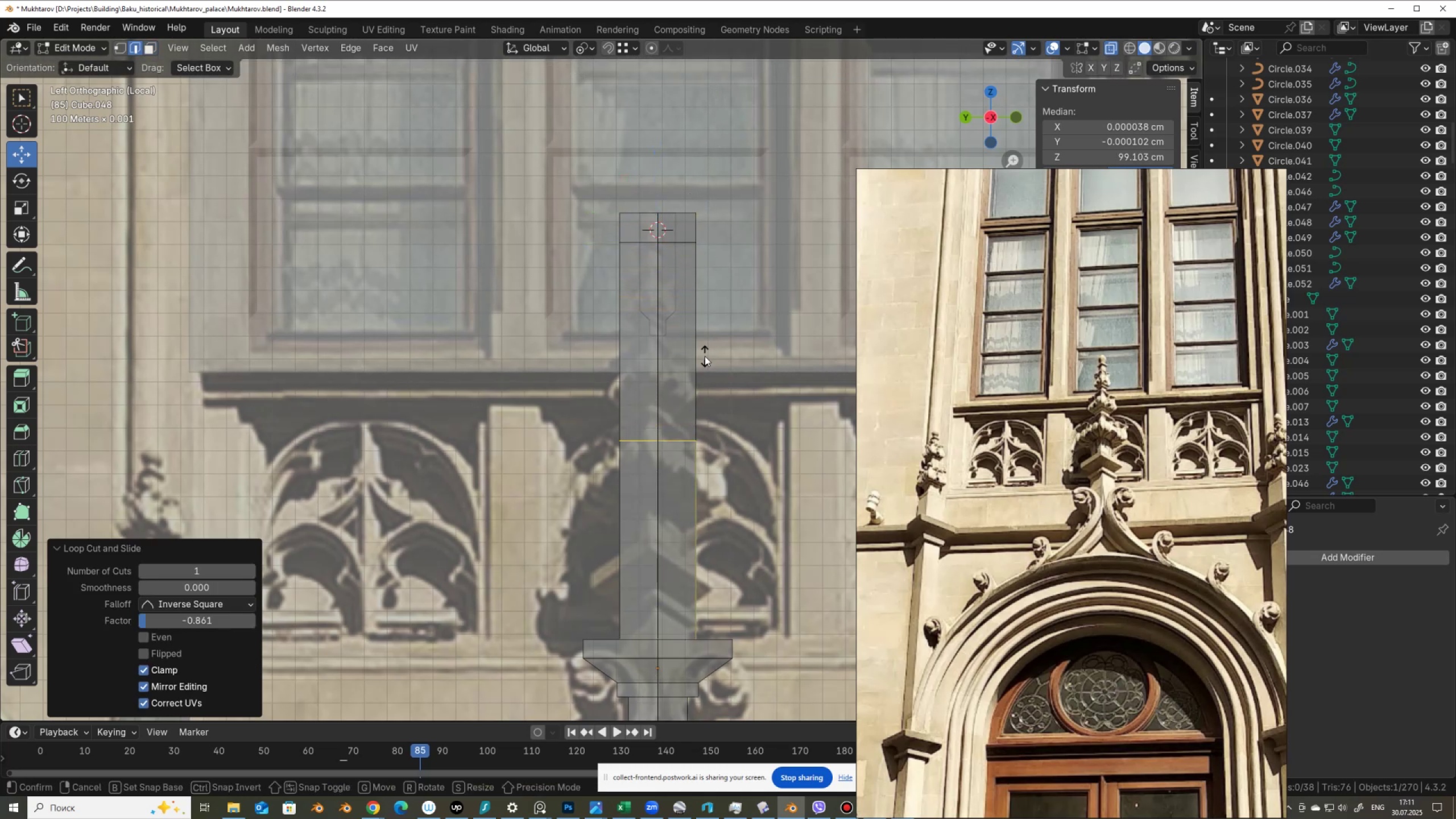 
key(R)
 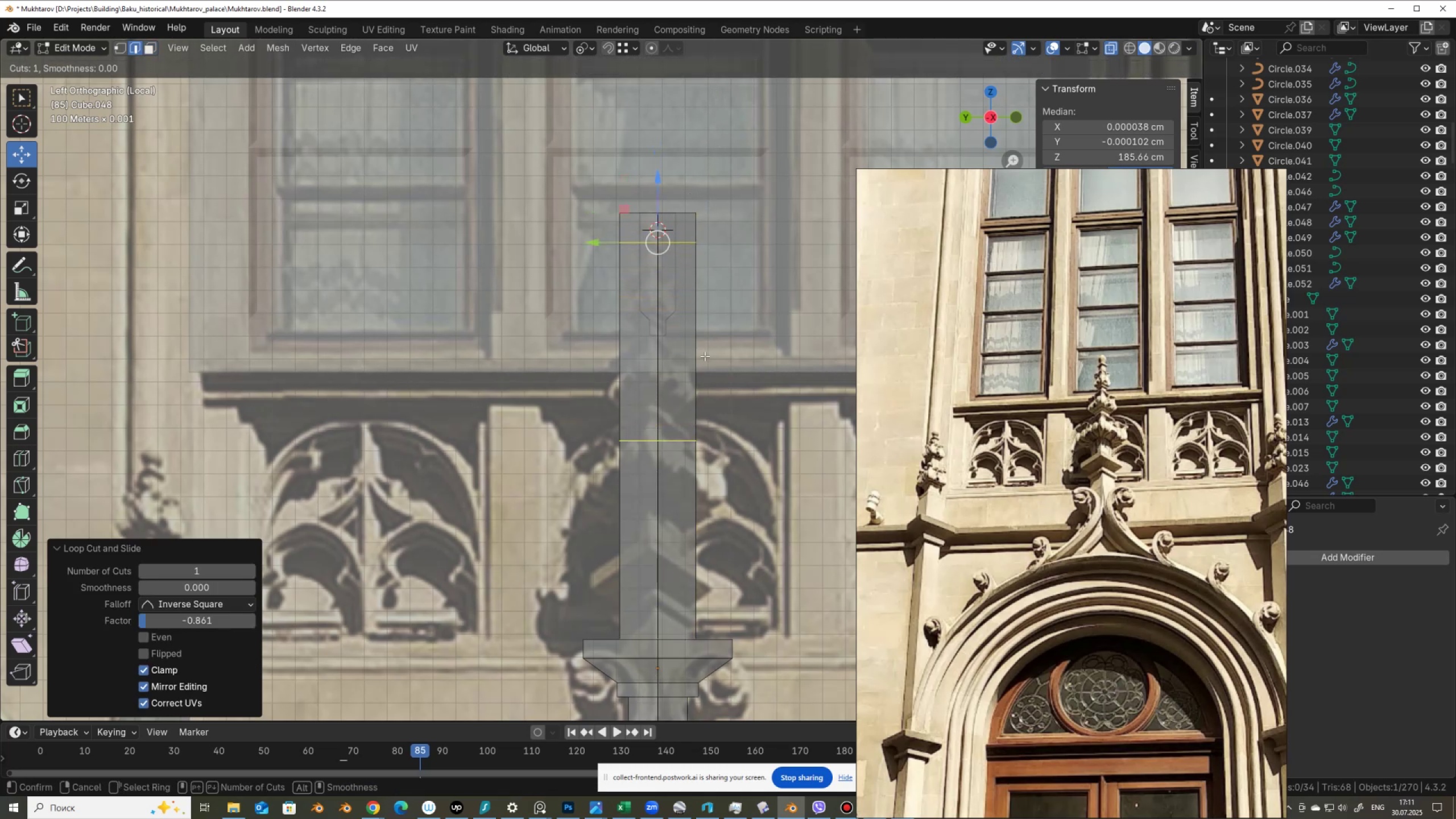 
left_click([705, 356])
 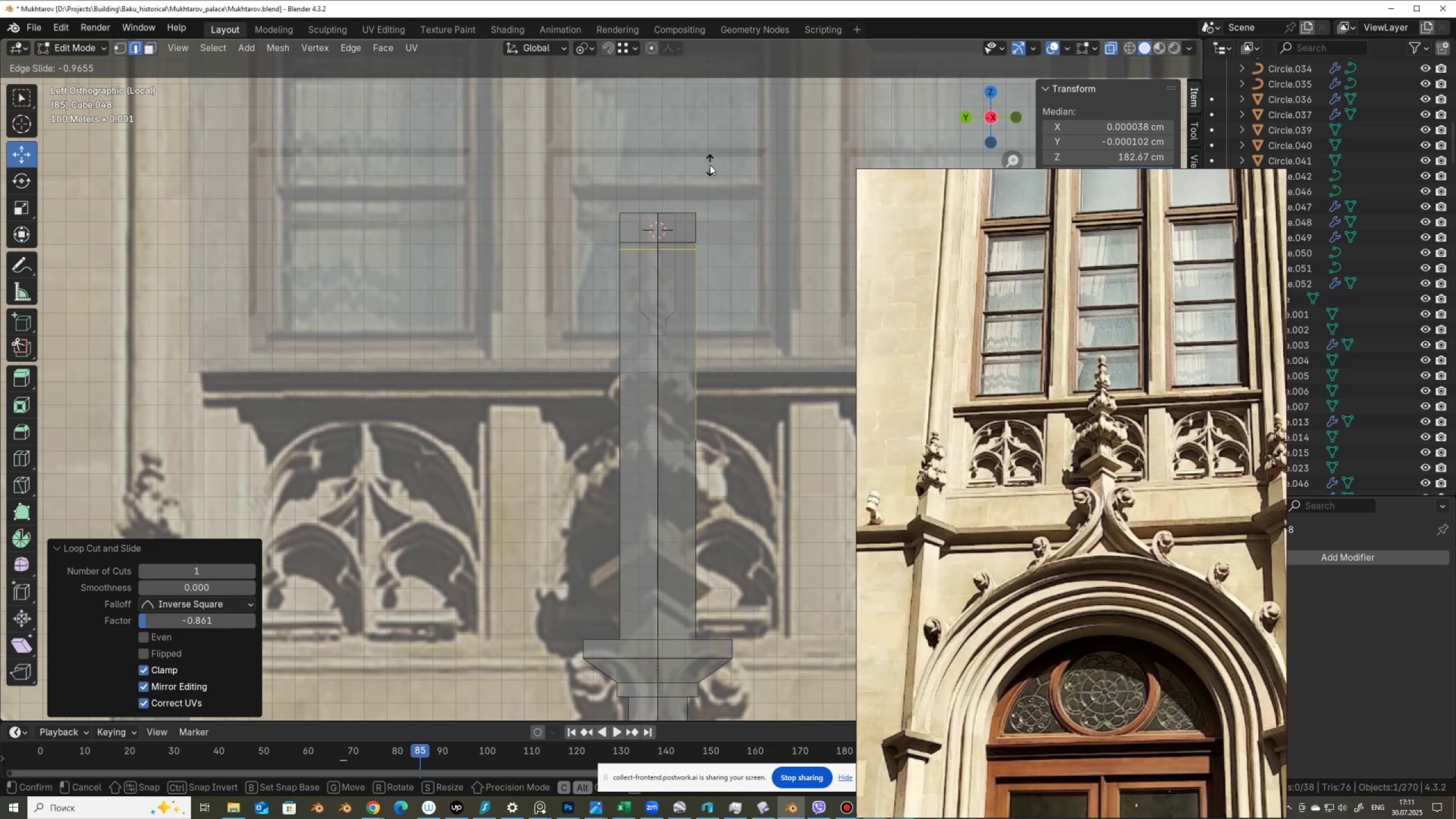 
left_click([710, 165])
 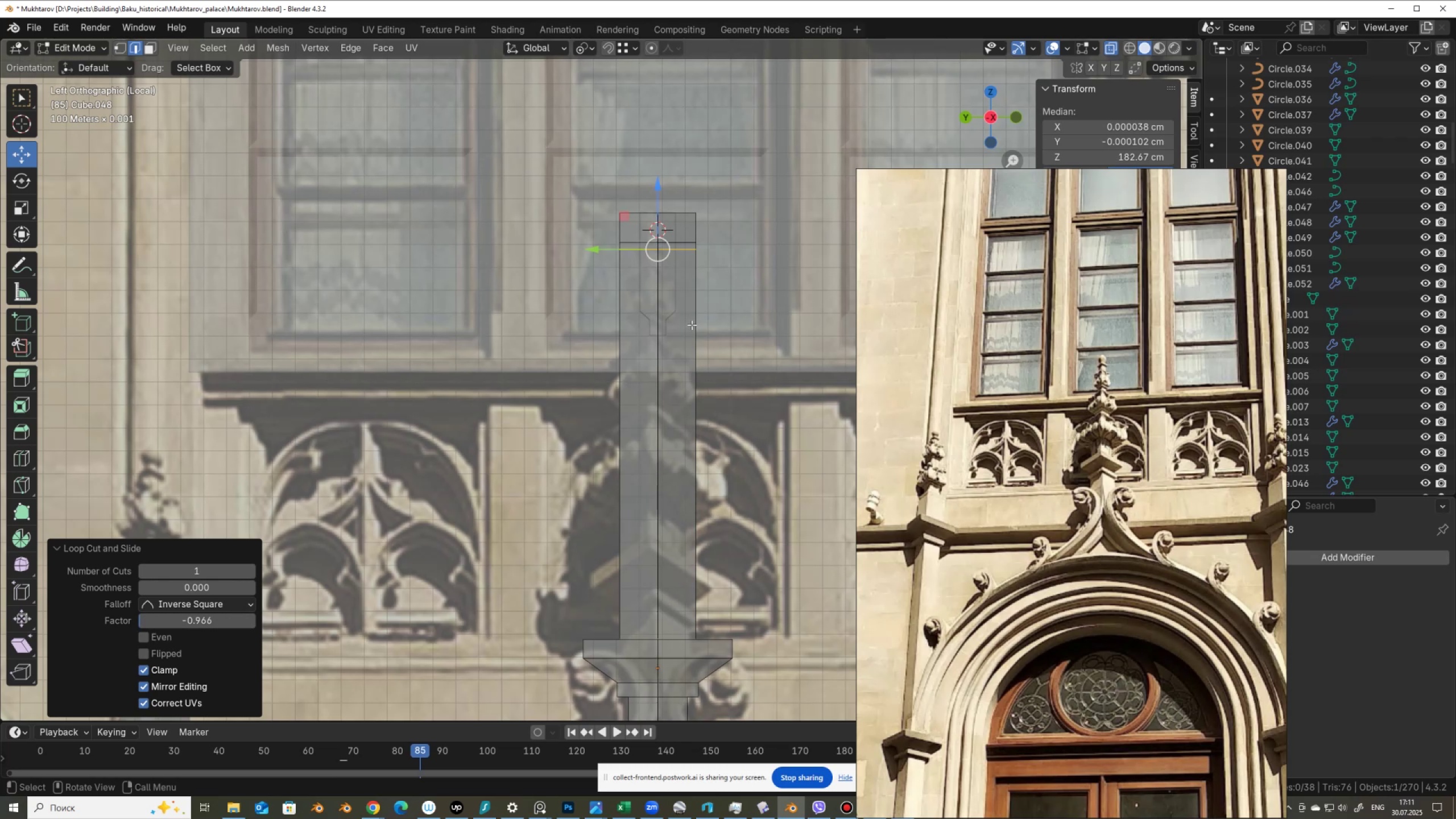 
key(Control+R)
 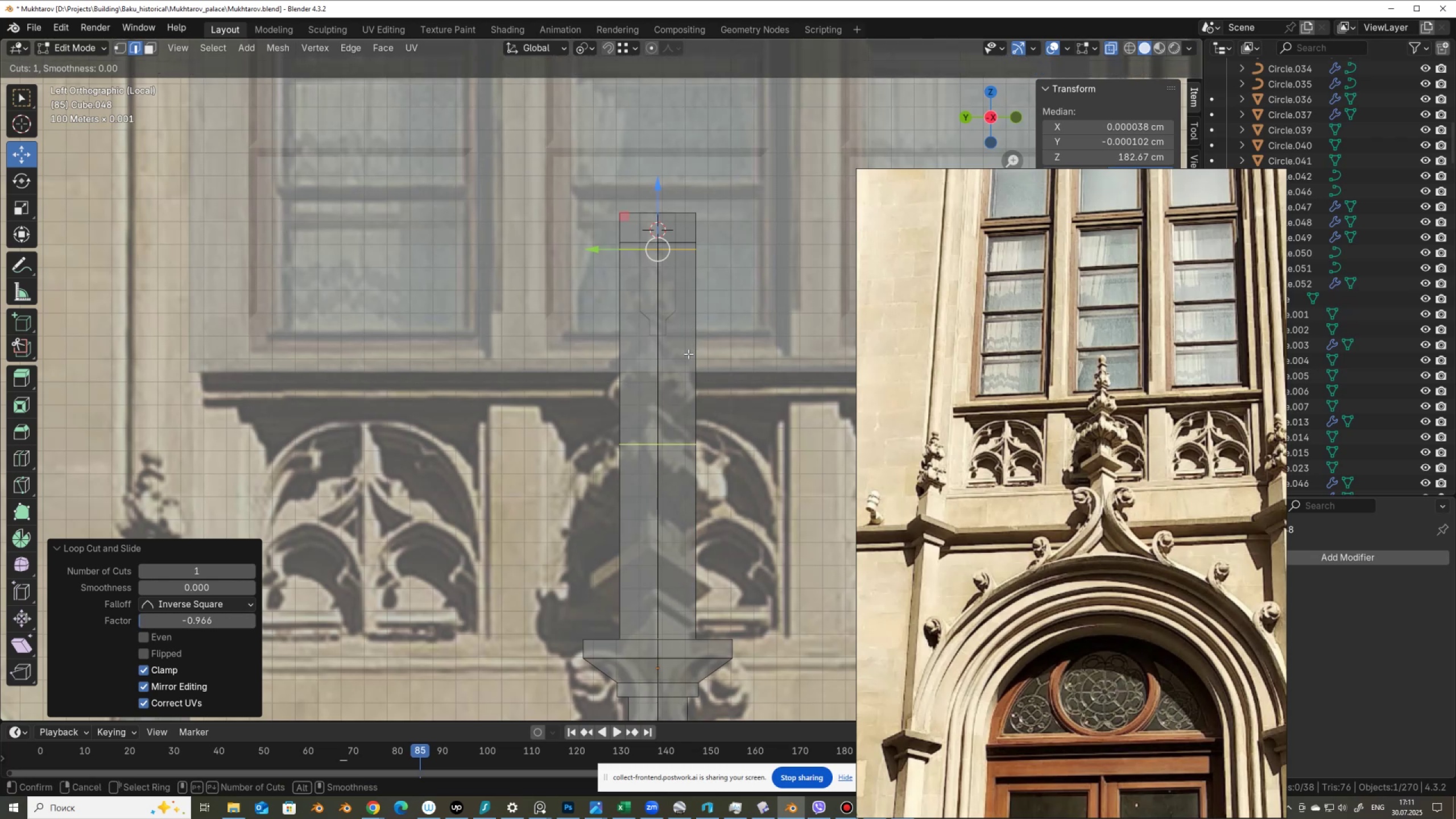 
left_click([688, 354])
 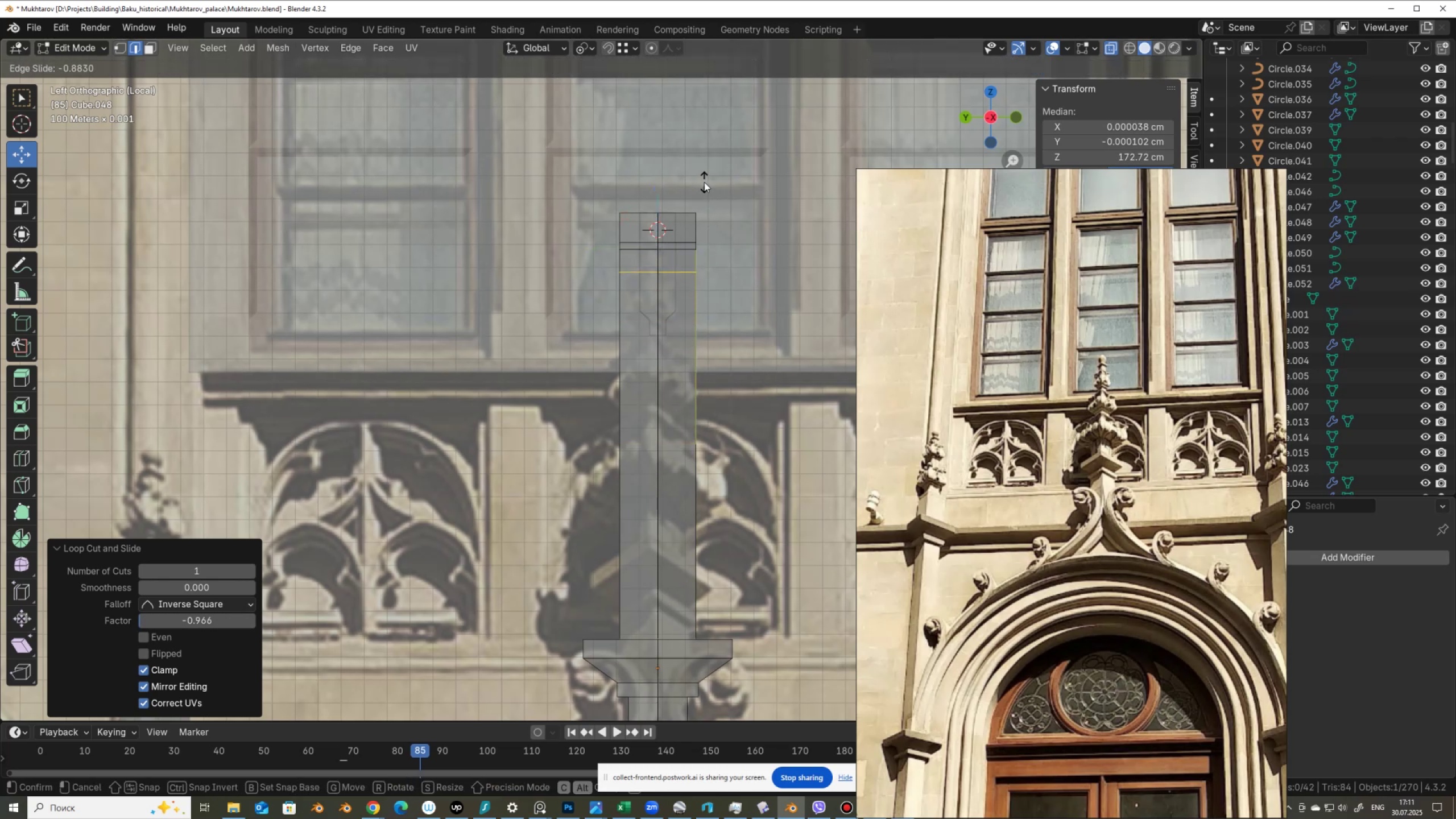 
left_click([704, 182])
 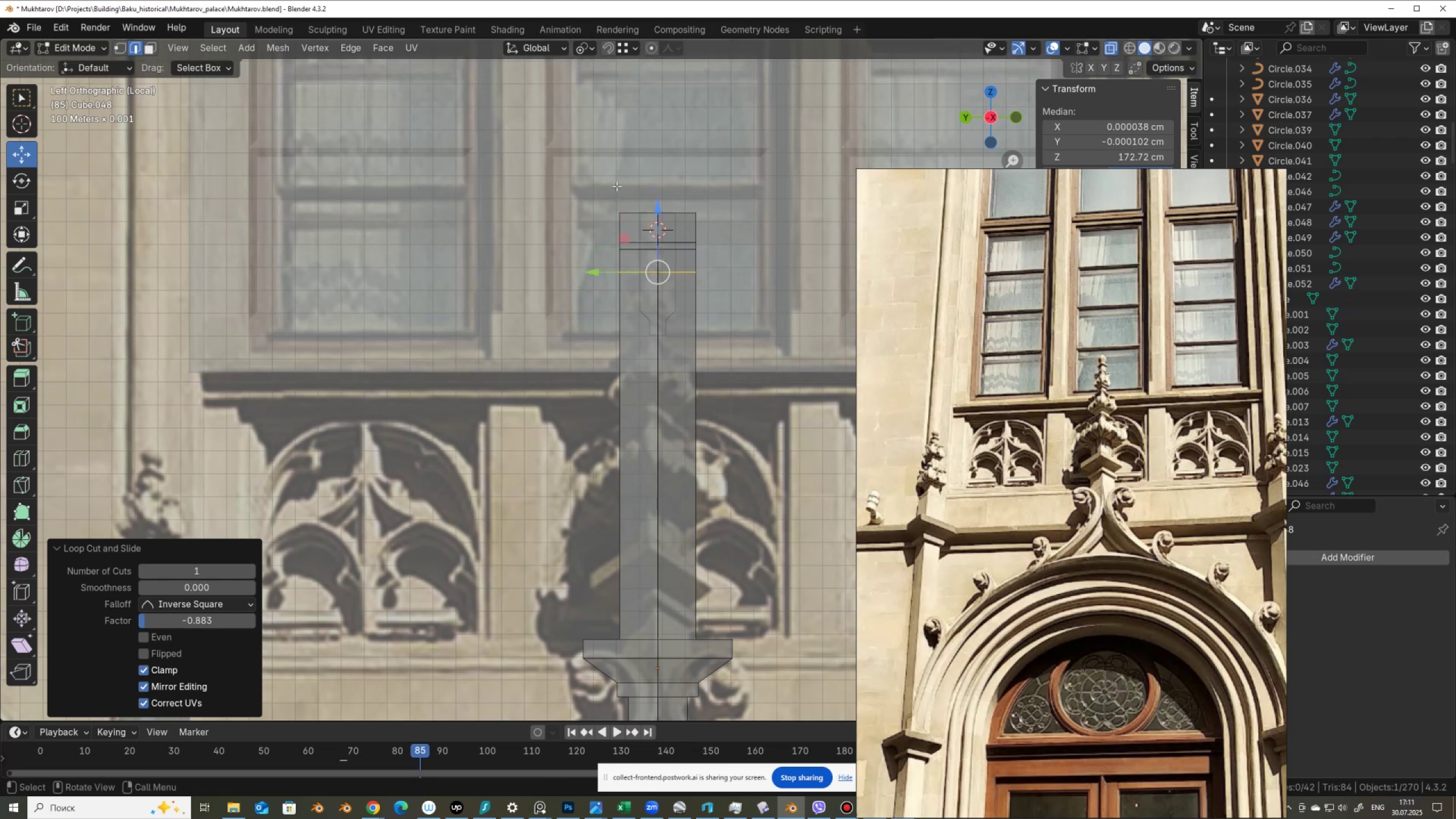 
left_click_drag(start_coordinate=[594, 182], to_coordinate=[714, 260])
 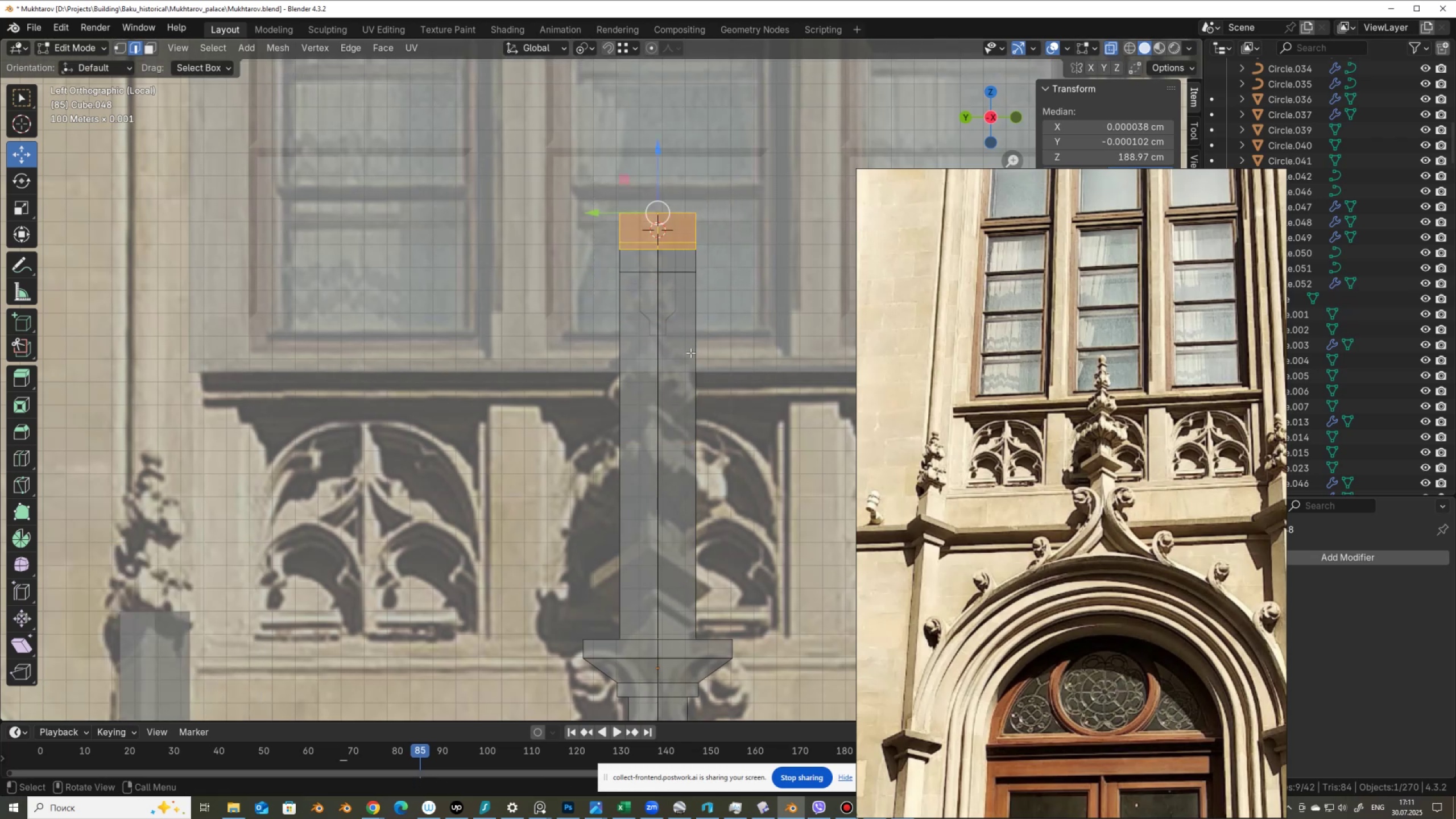 
key(Control+R)
 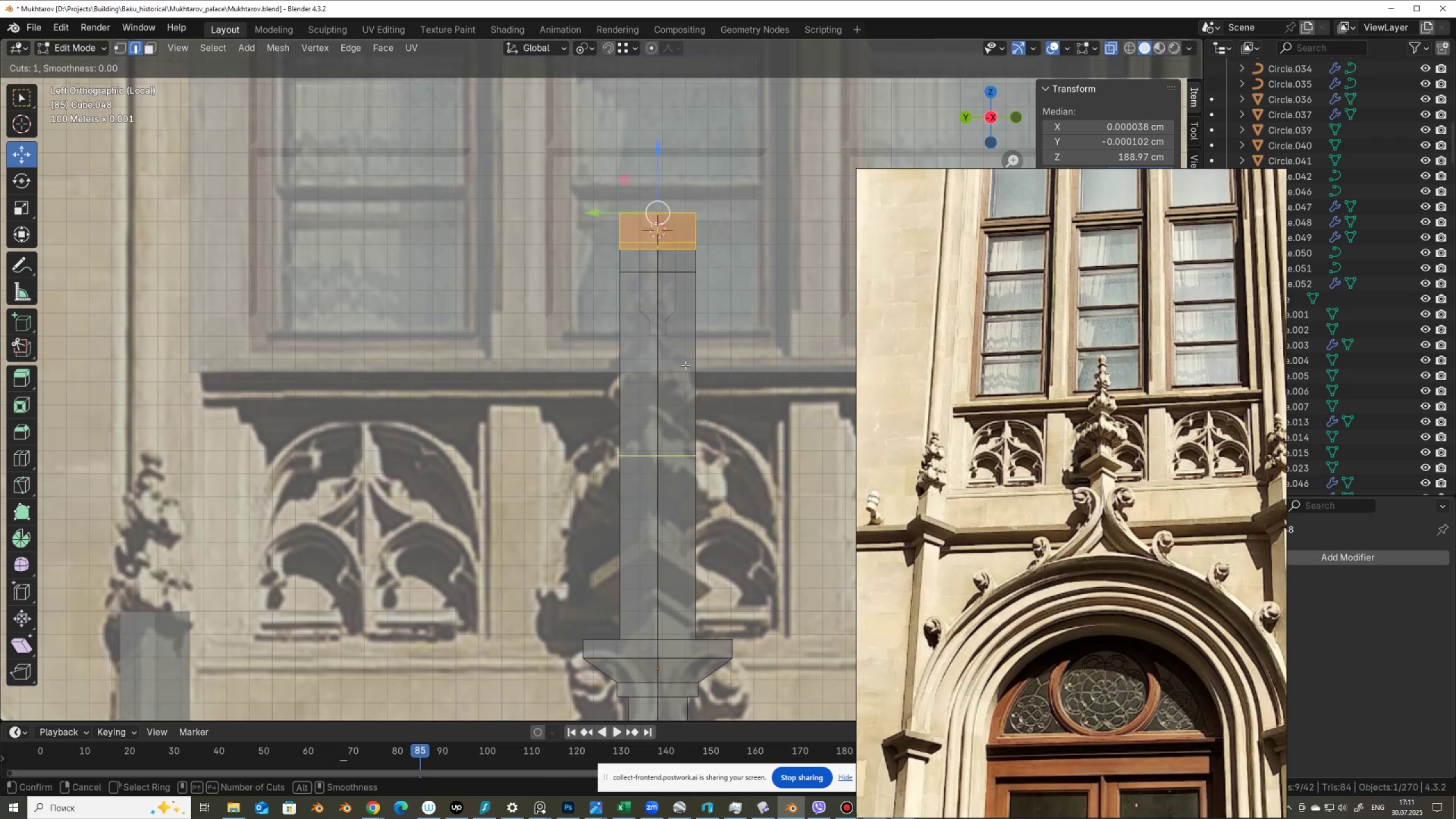 
left_click([685, 365])
 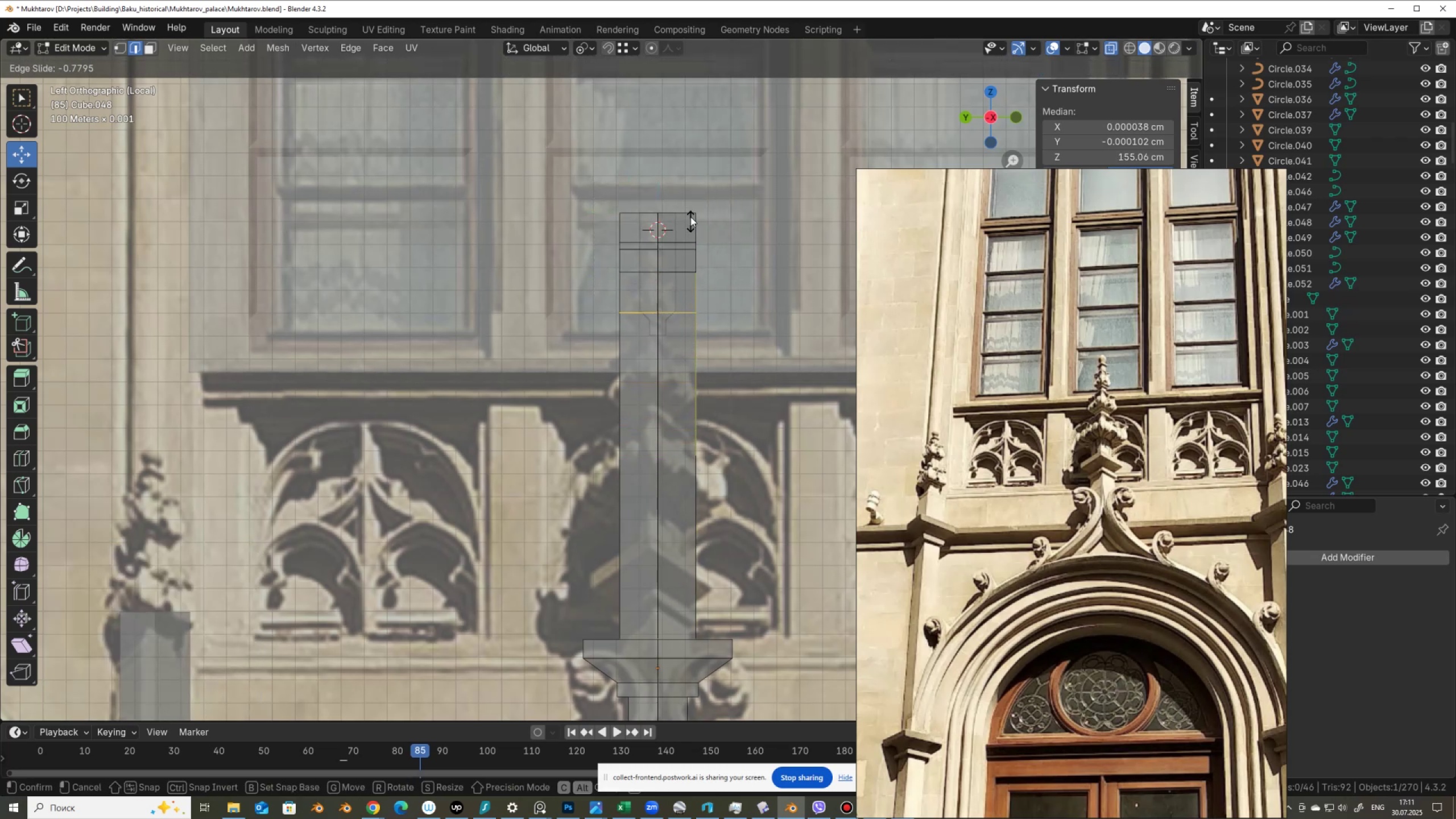 
left_click([692, 211])
 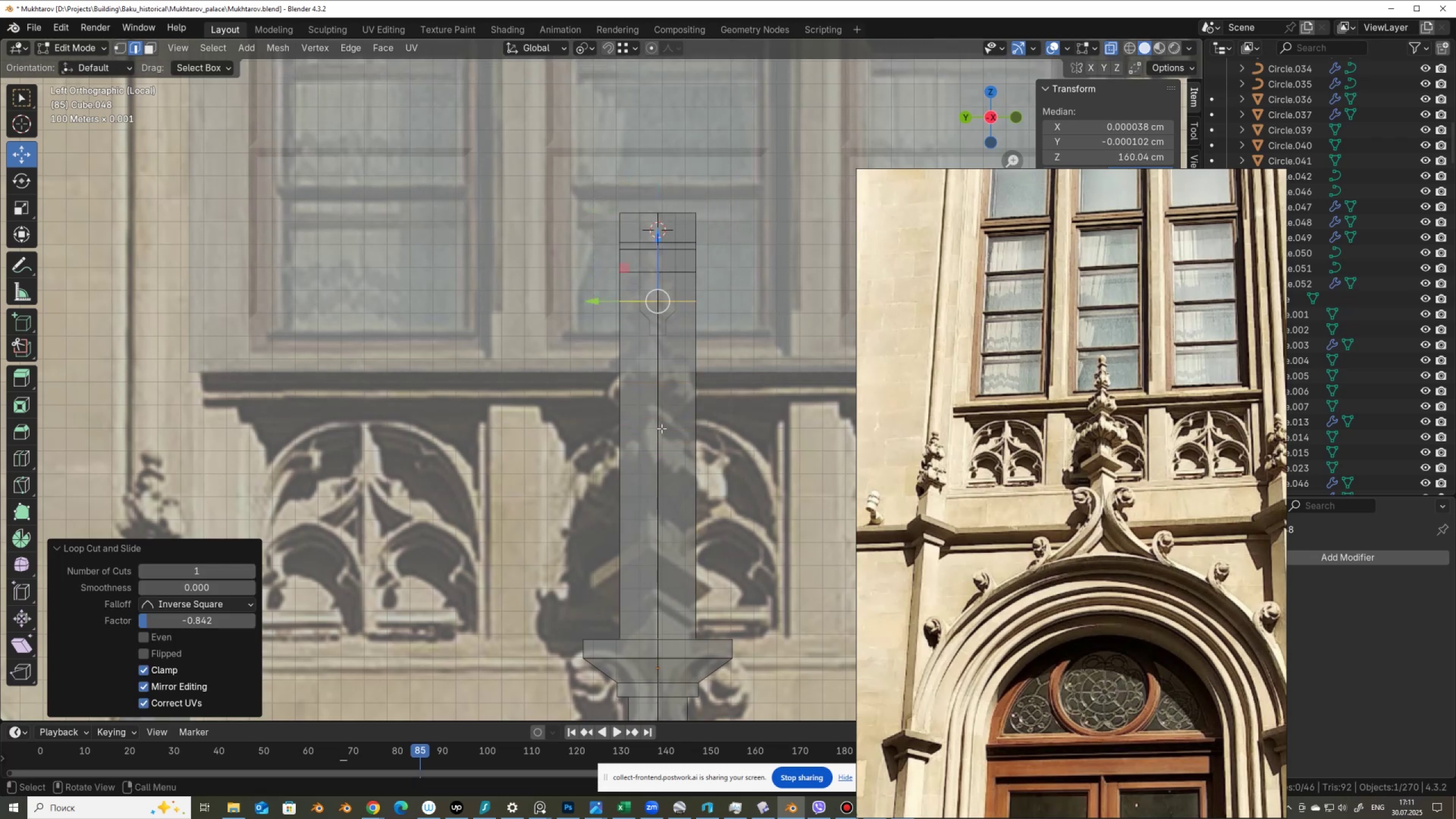 
hold_key(key=ControlLeft, duration=1.53)
 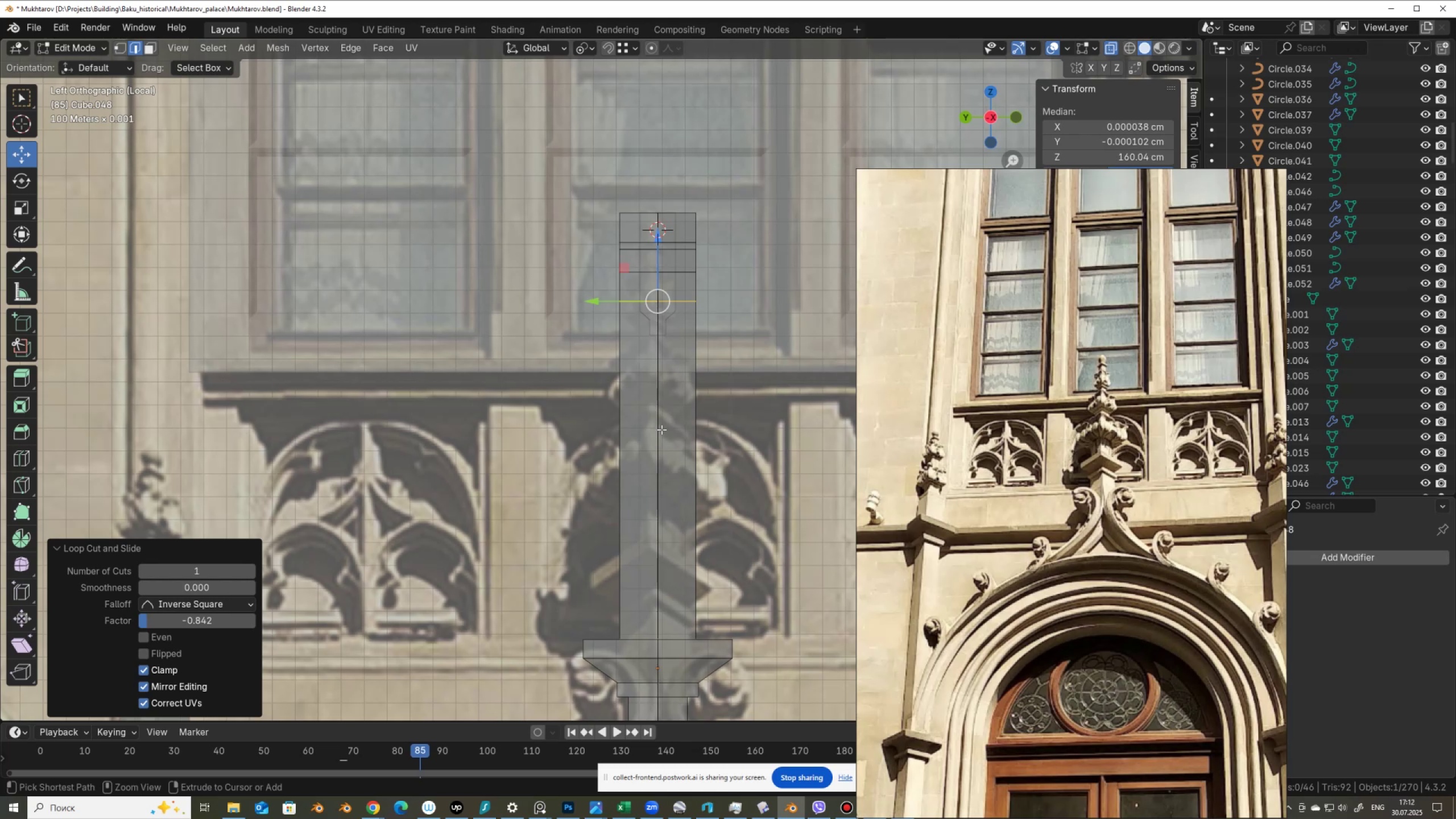 
key(Control+R)
 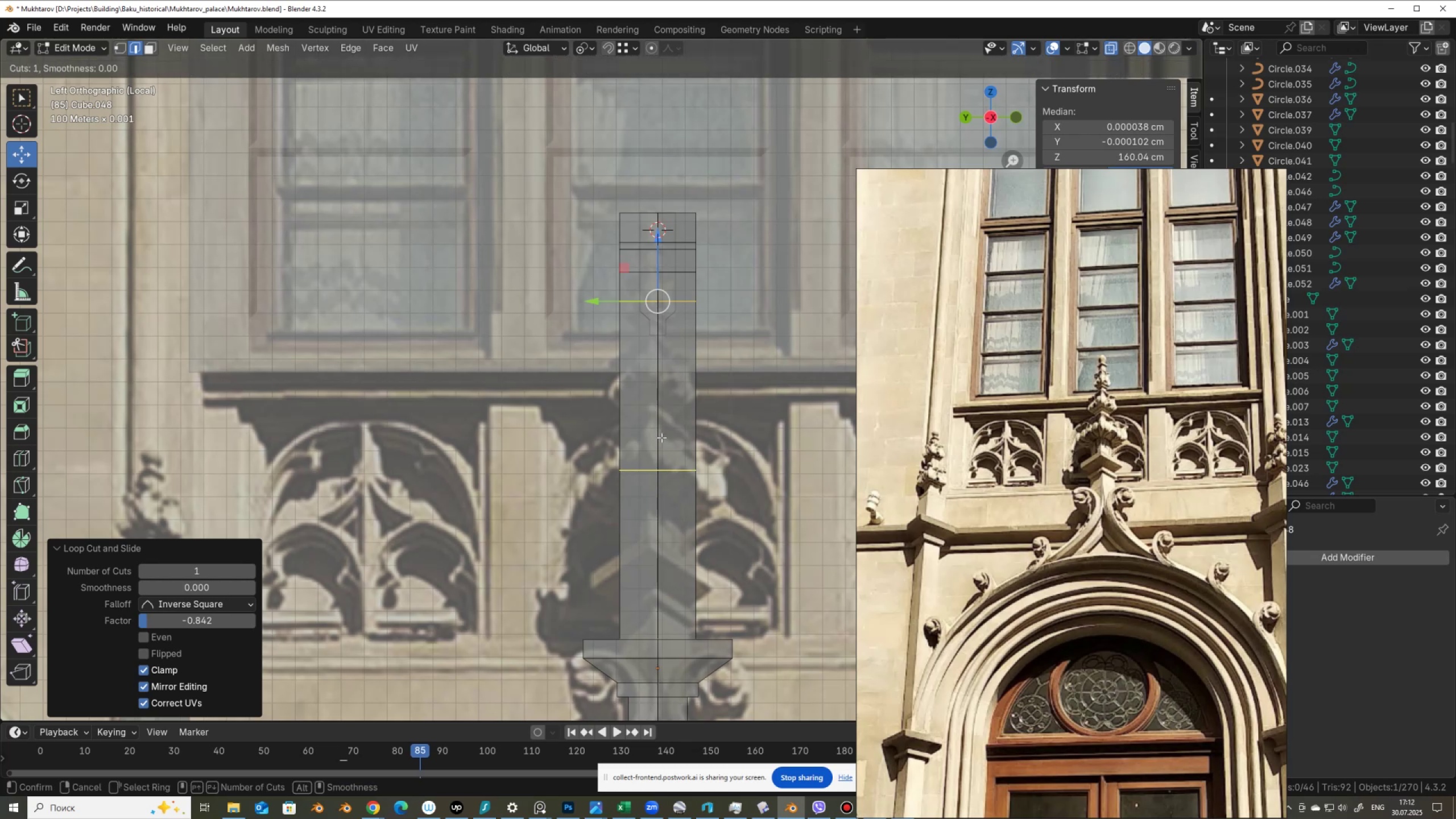 
left_click([661, 437])
 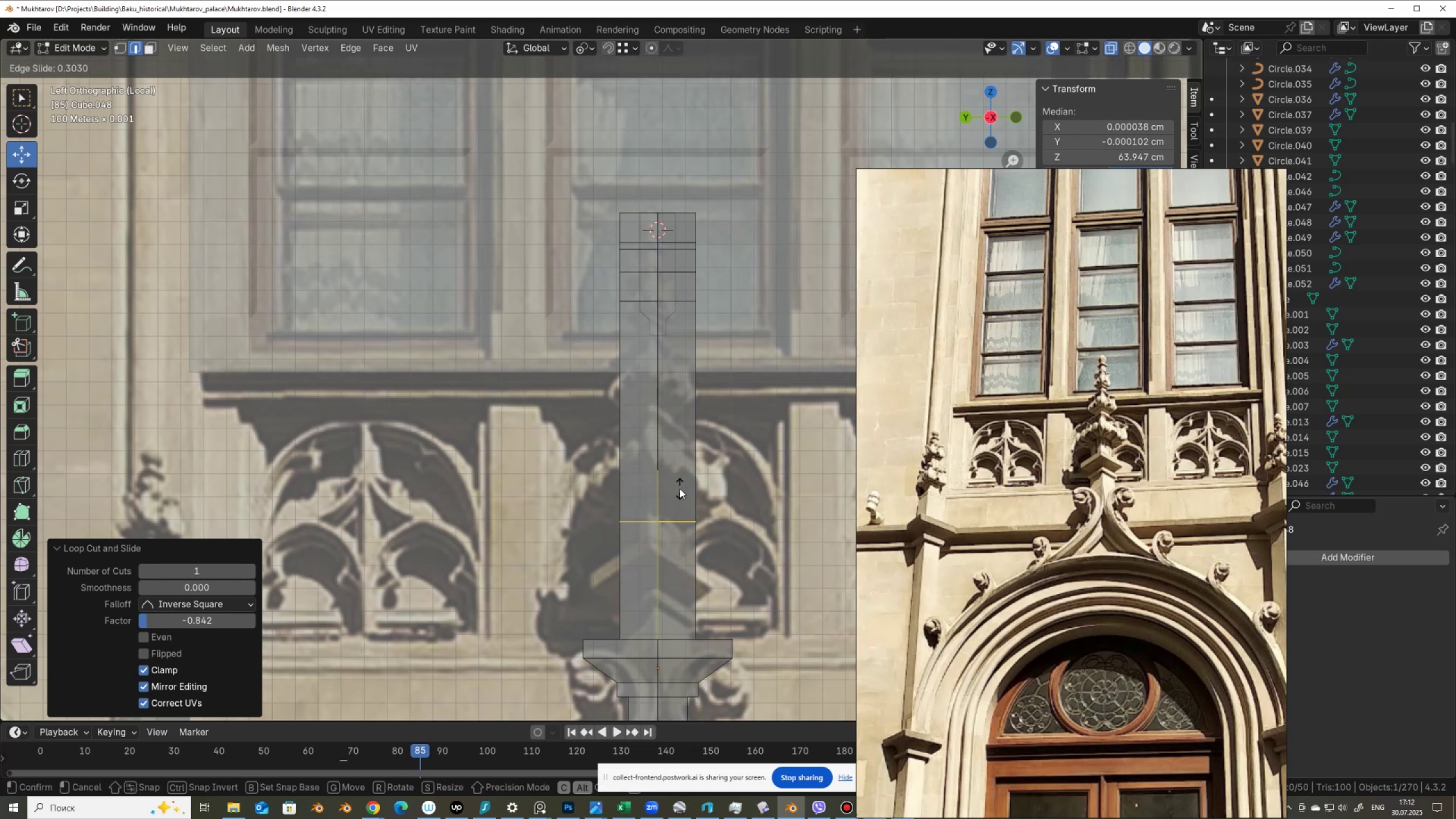 
left_click([676, 499])
 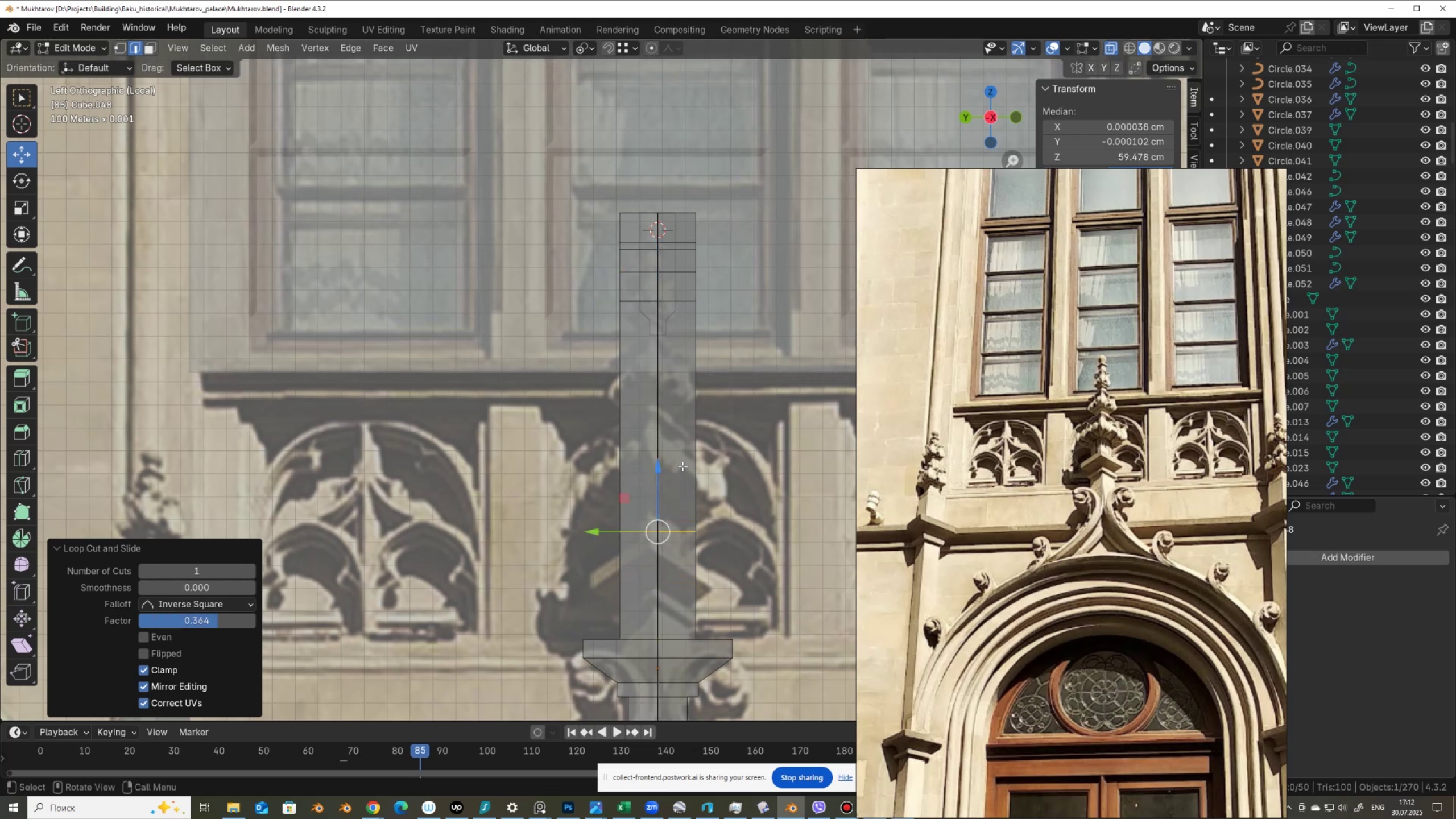 
key(Control+R)
 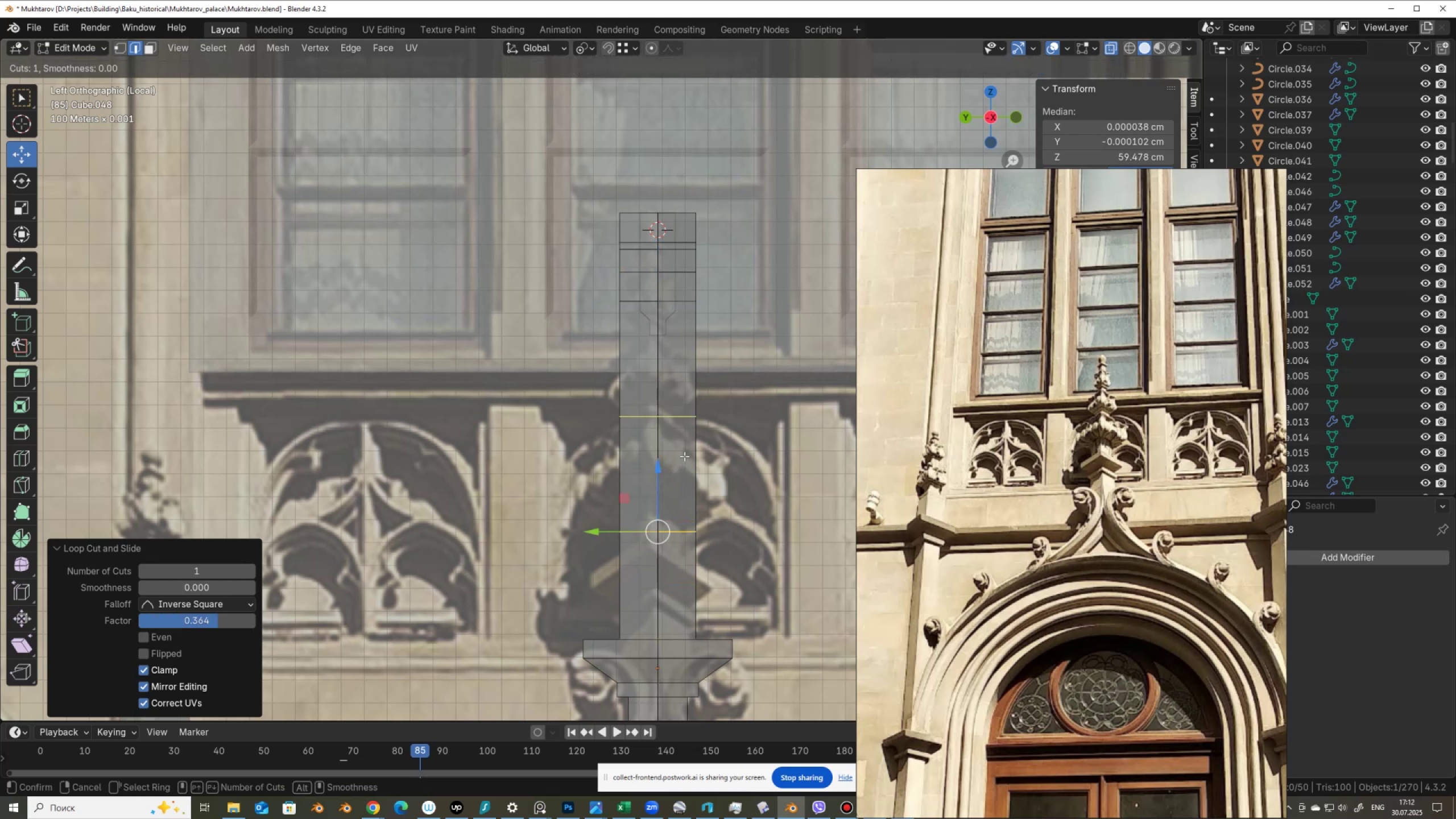 
scroll: coordinate [684, 456], scroll_direction: up, amount: 3.0
 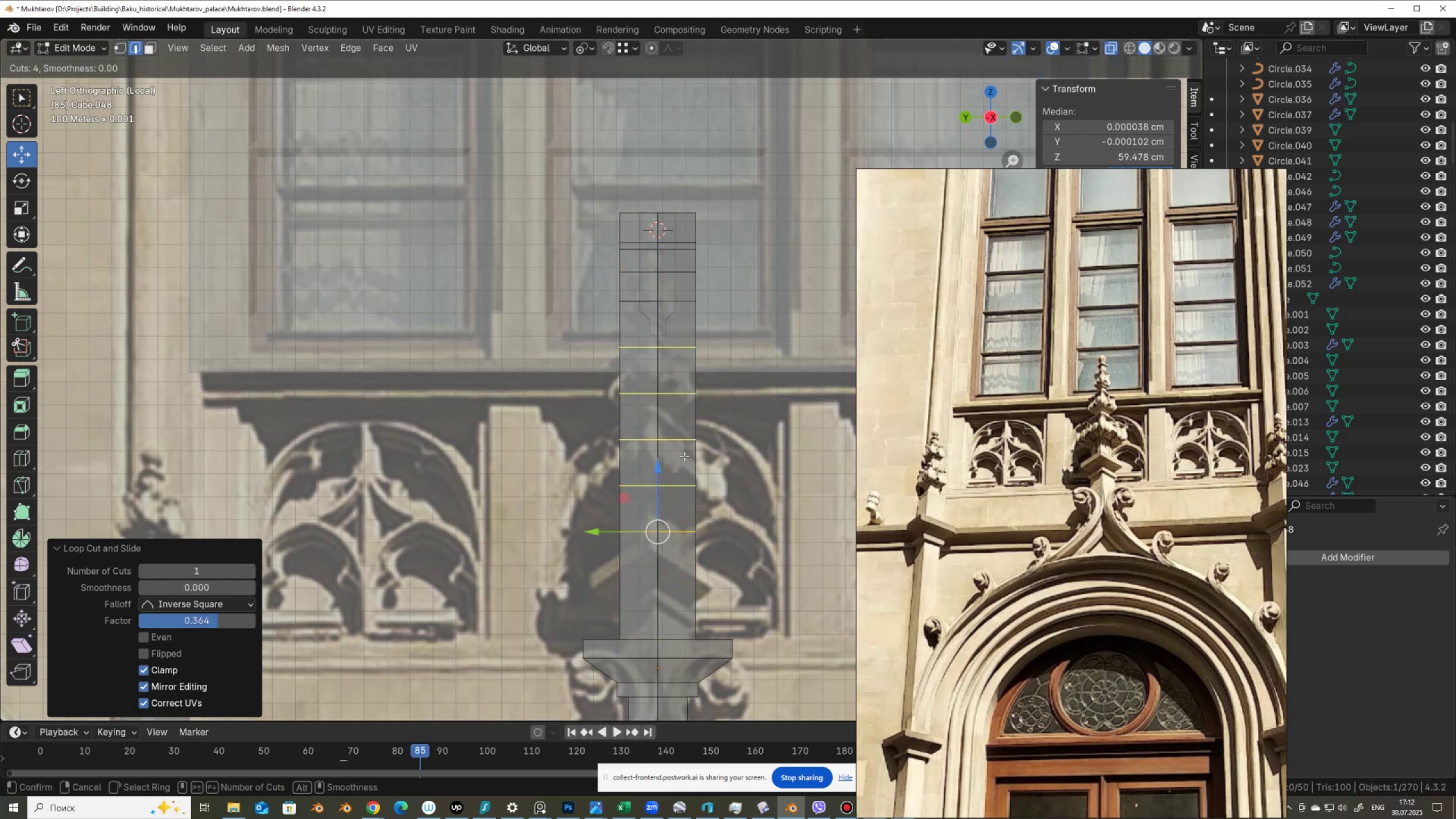 
left_click([684, 456])
 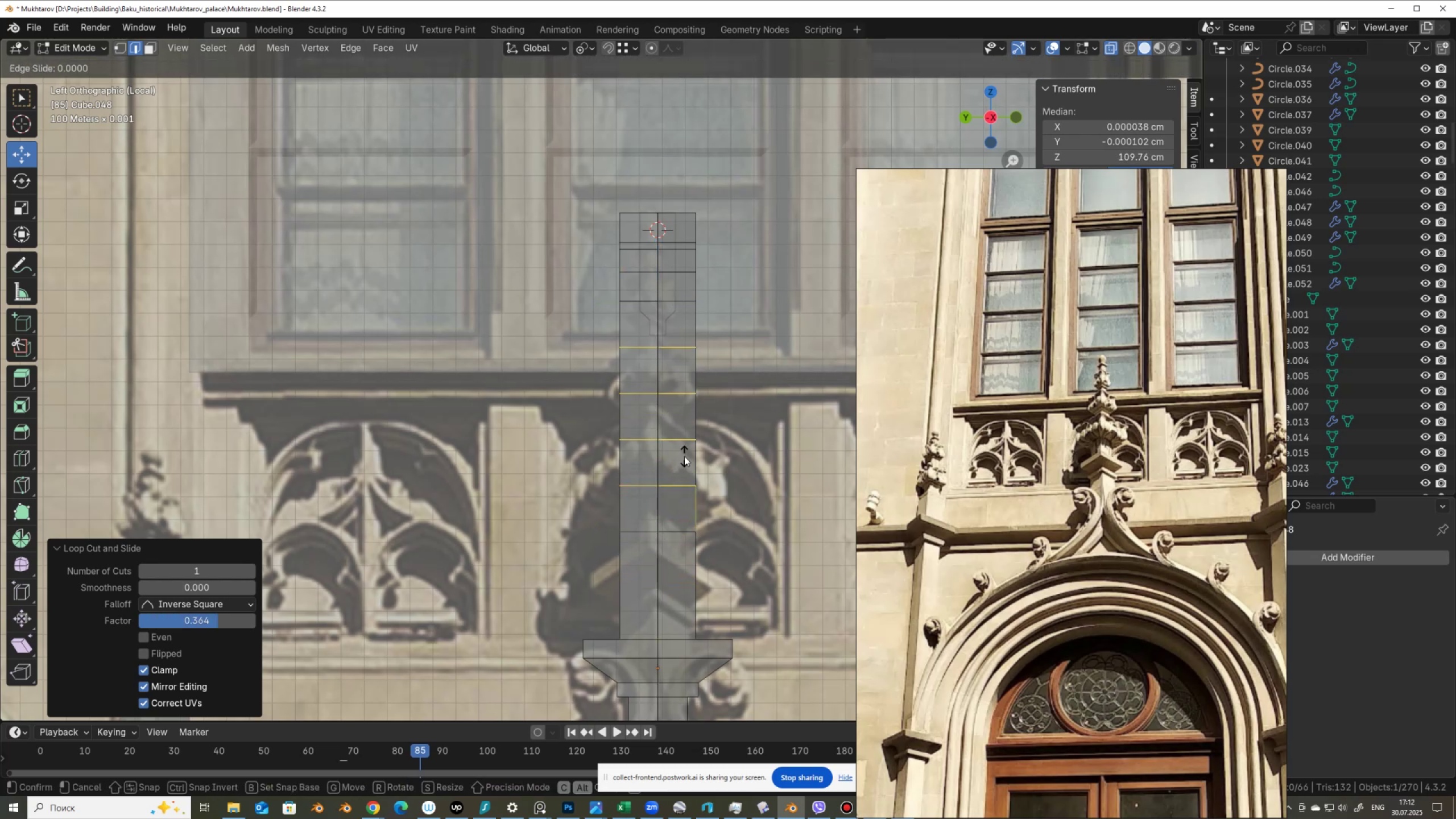 
right_click([684, 456])
 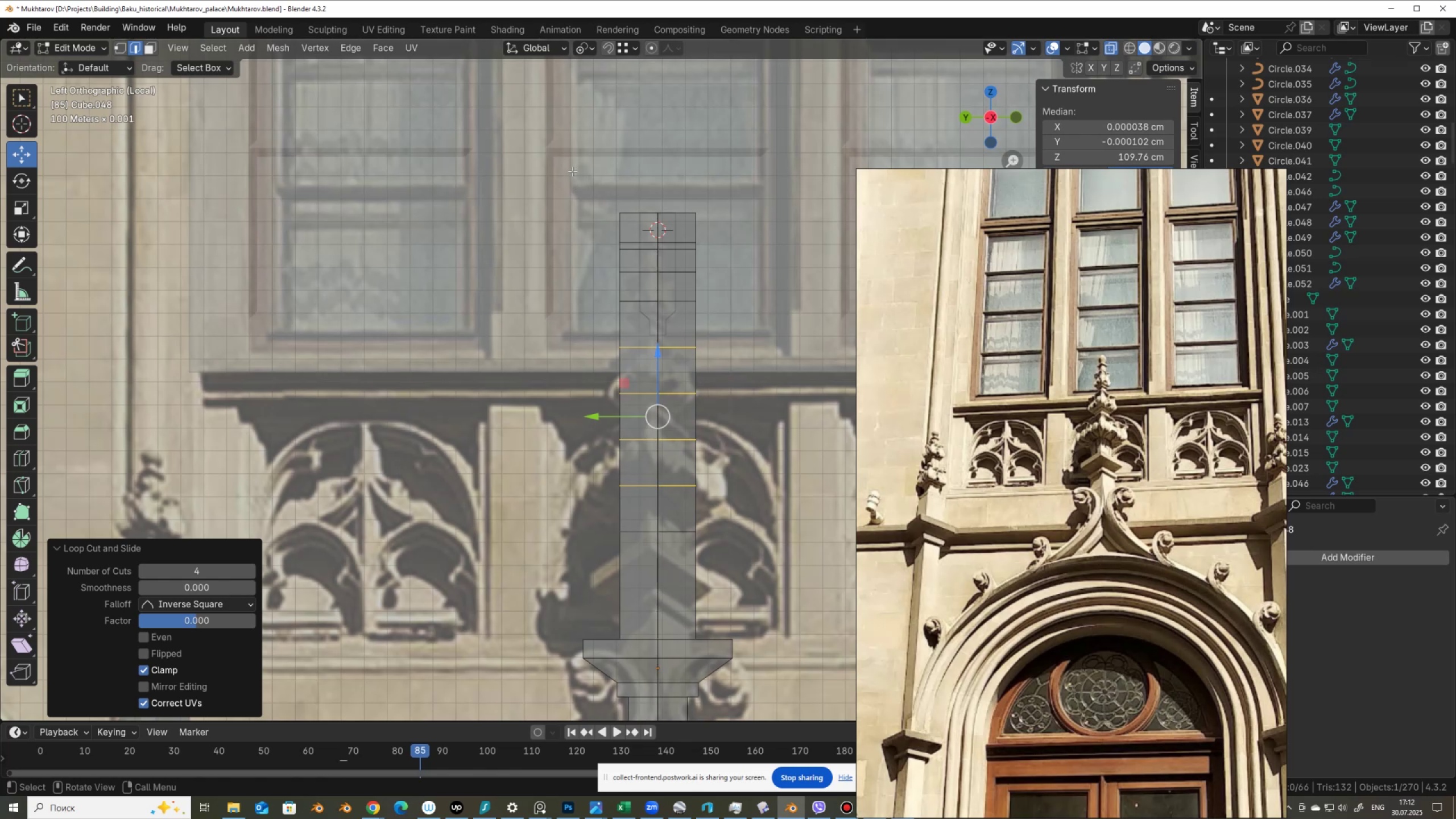 
wait(6.1)
 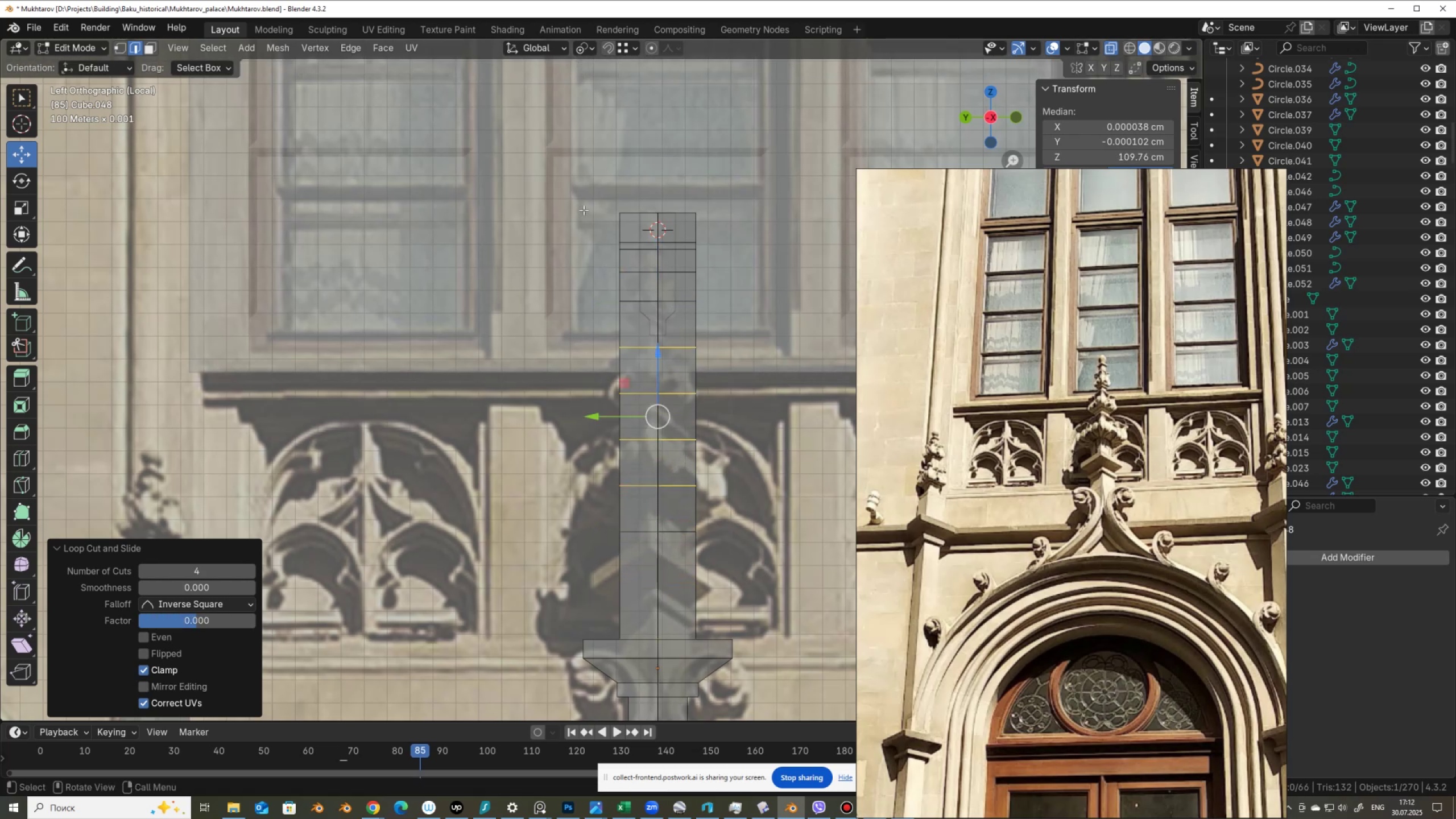 
key(3)
 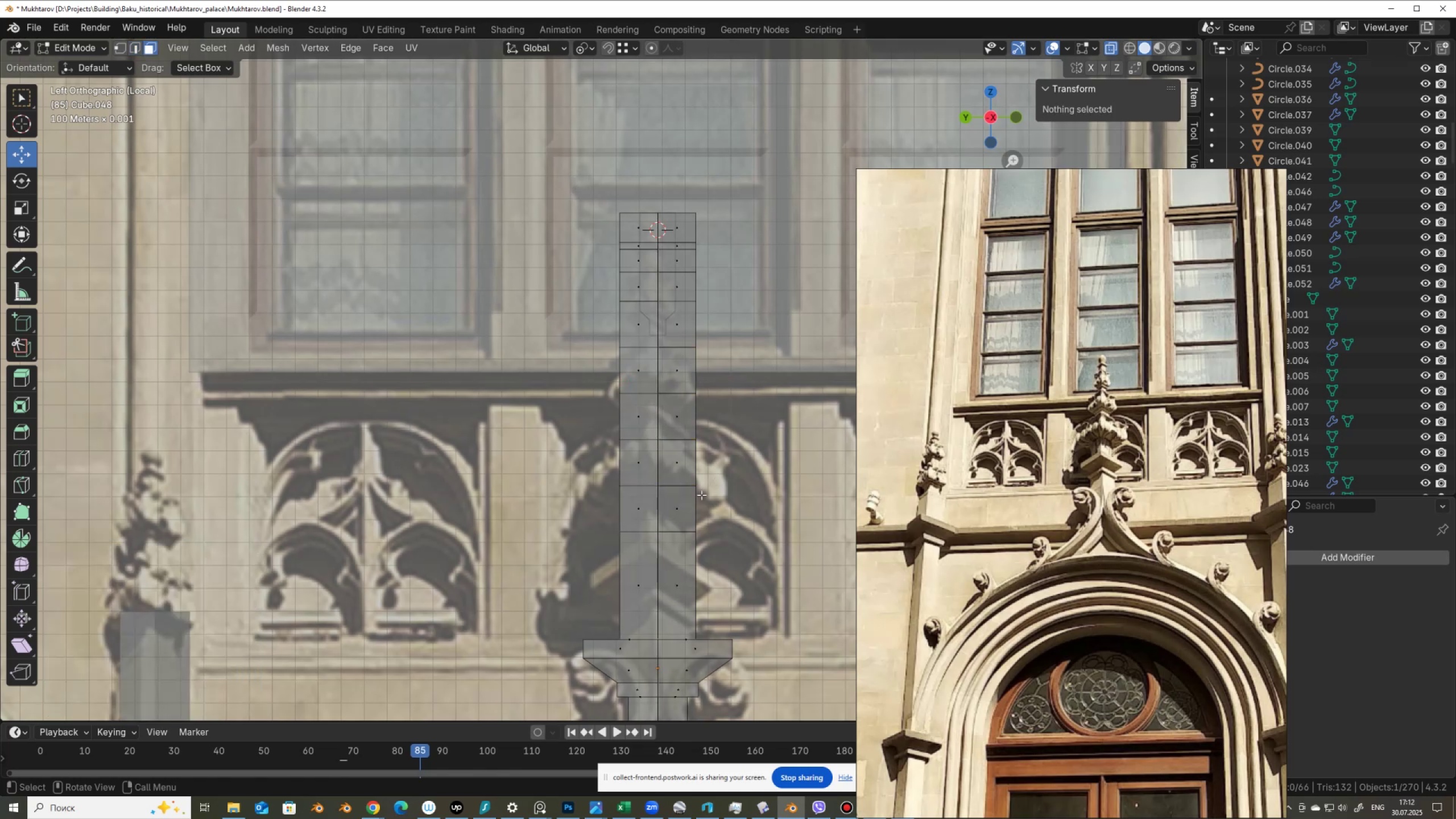 
hold_key(key=AltLeft, duration=0.79)
left_click([700, 502])
 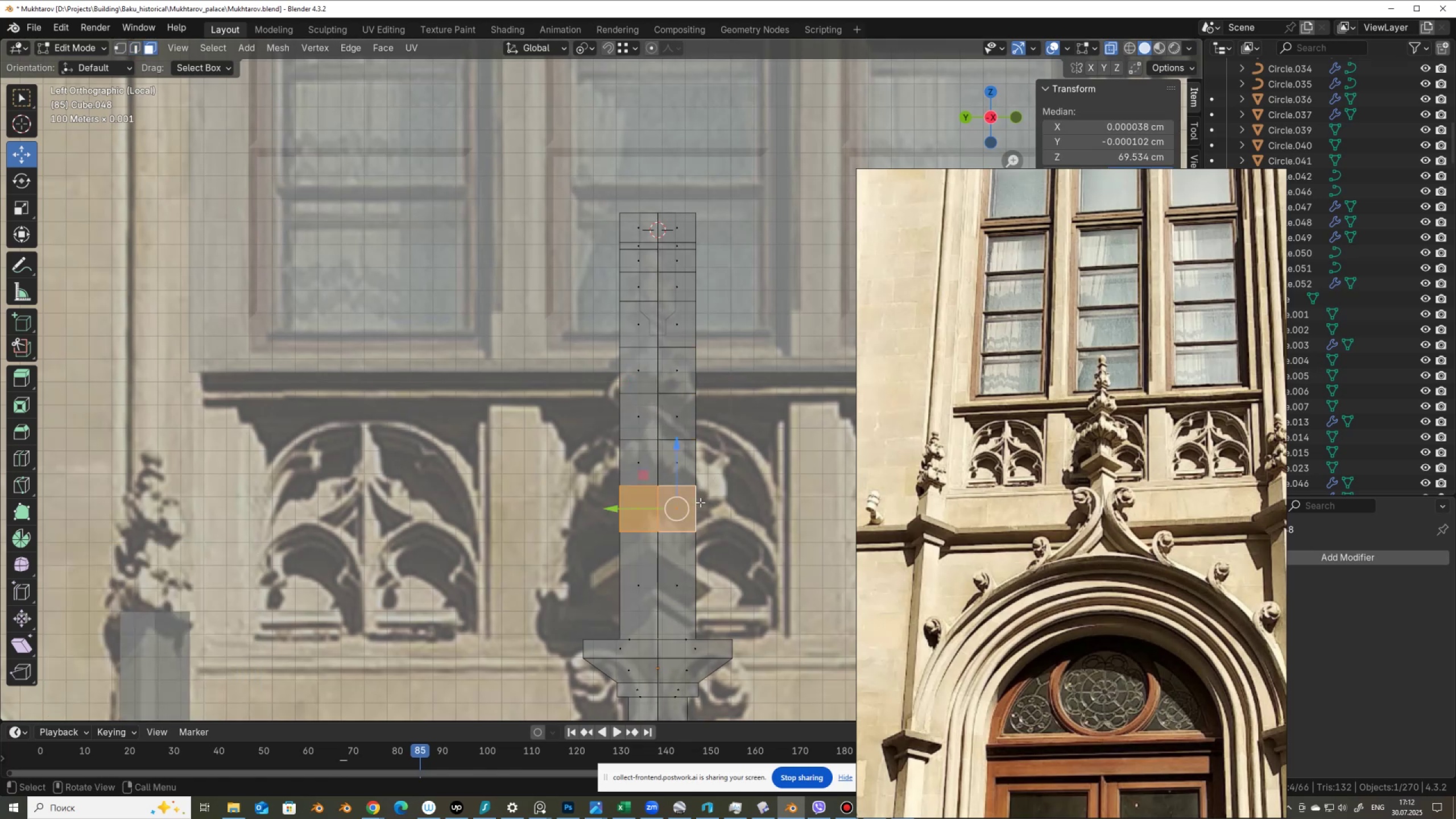 
right_click([700, 502])
 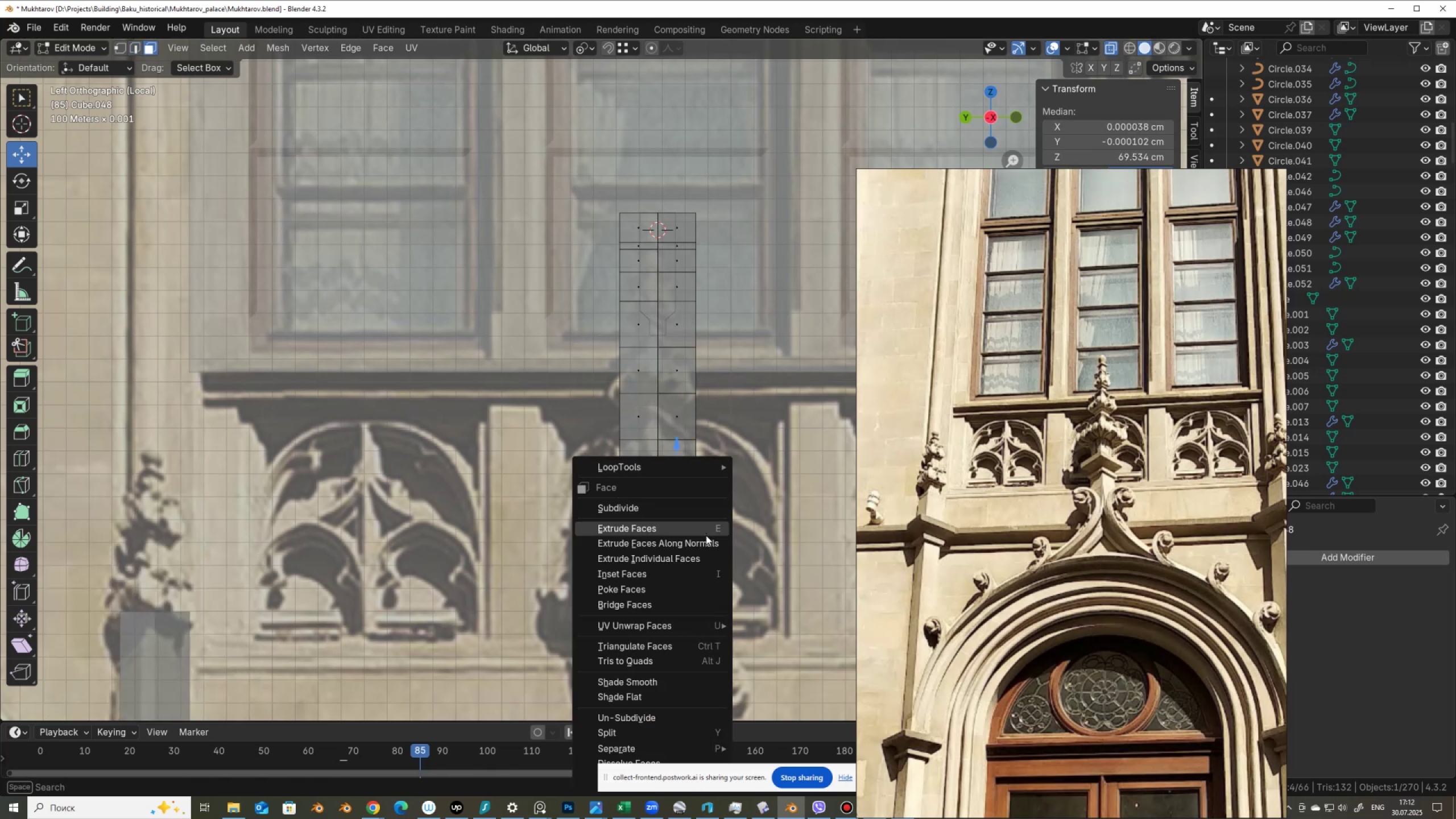 
left_click([705, 539])
 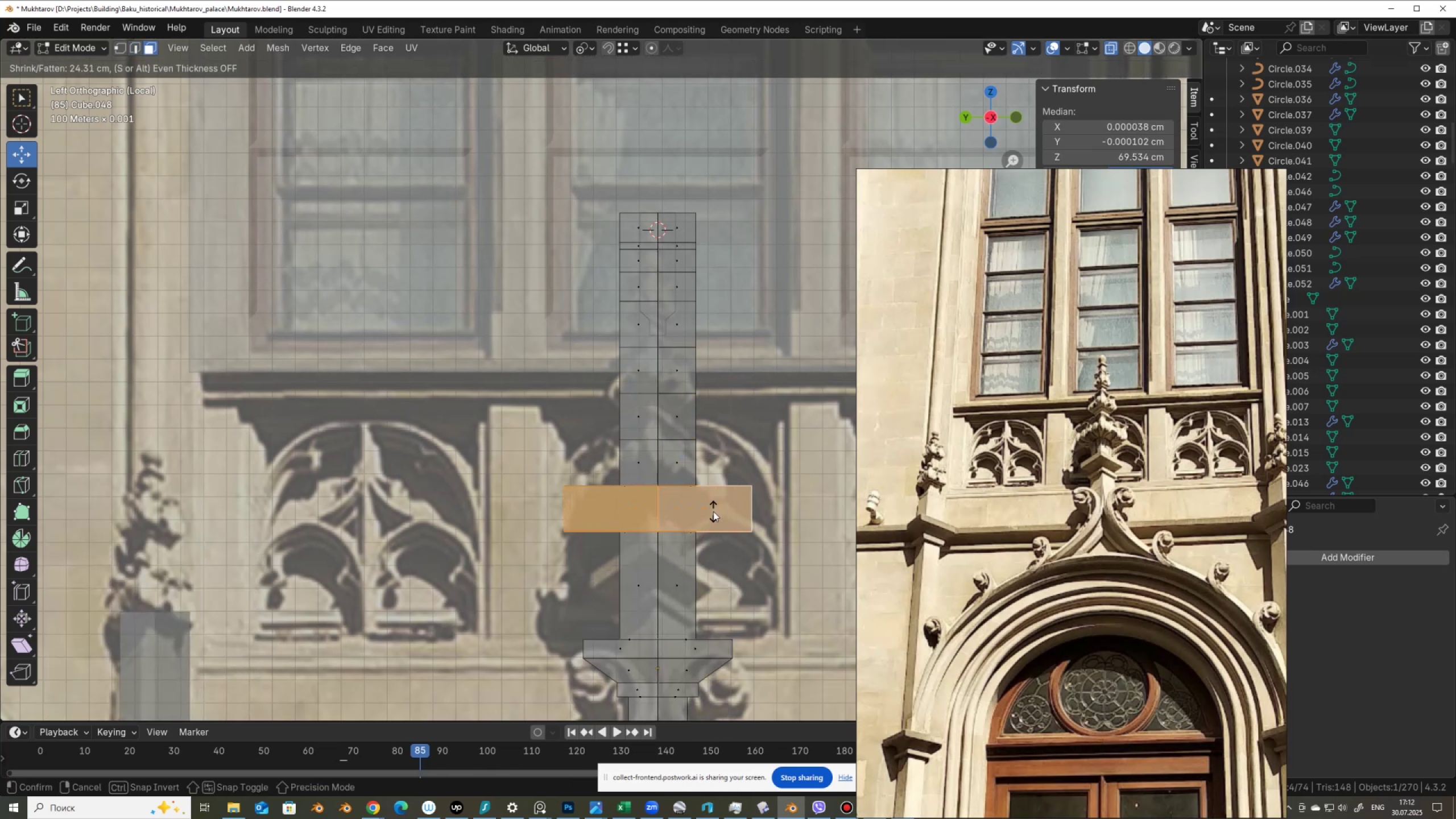 
left_click([713, 511])
 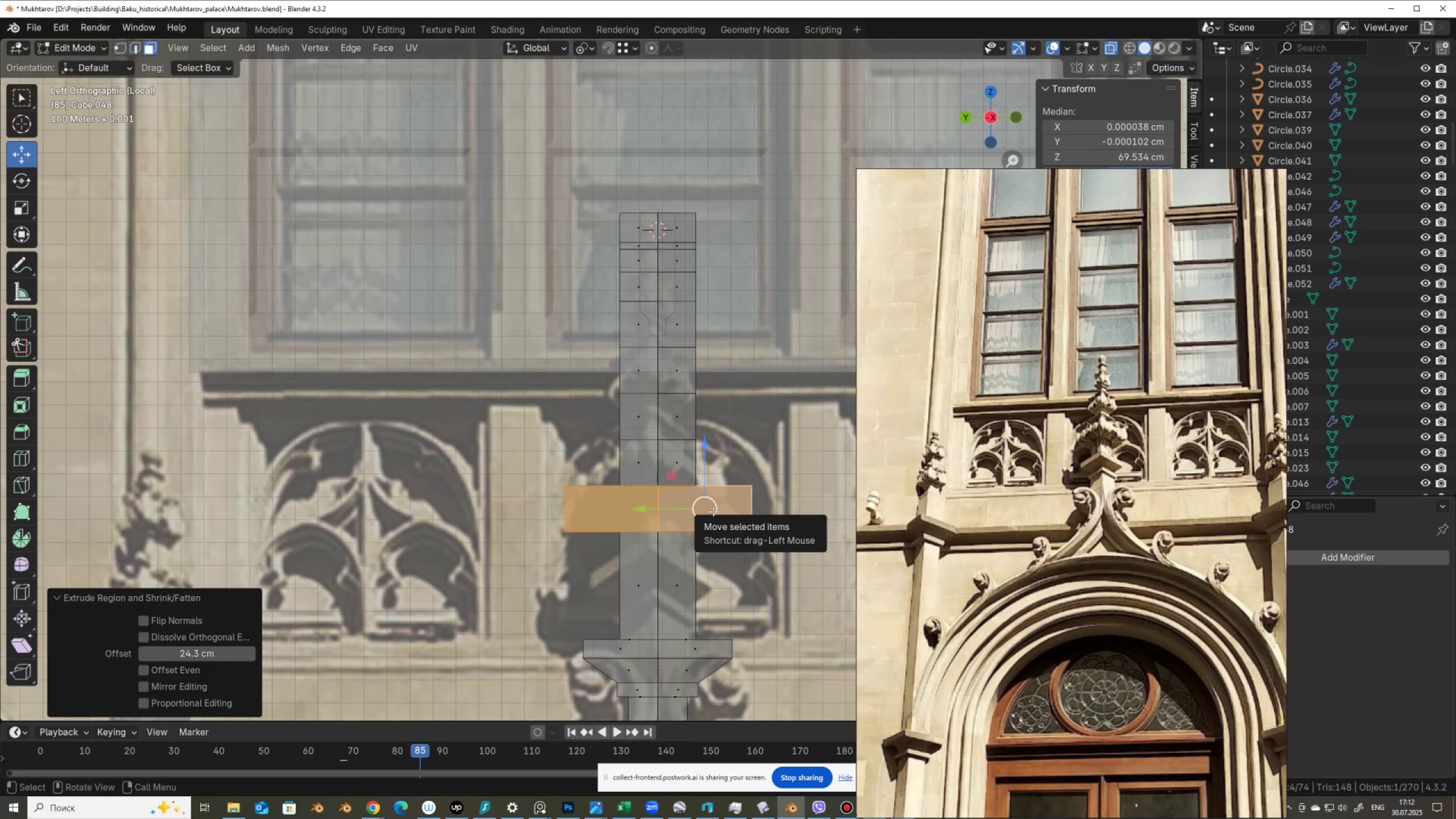 
type(sz)
 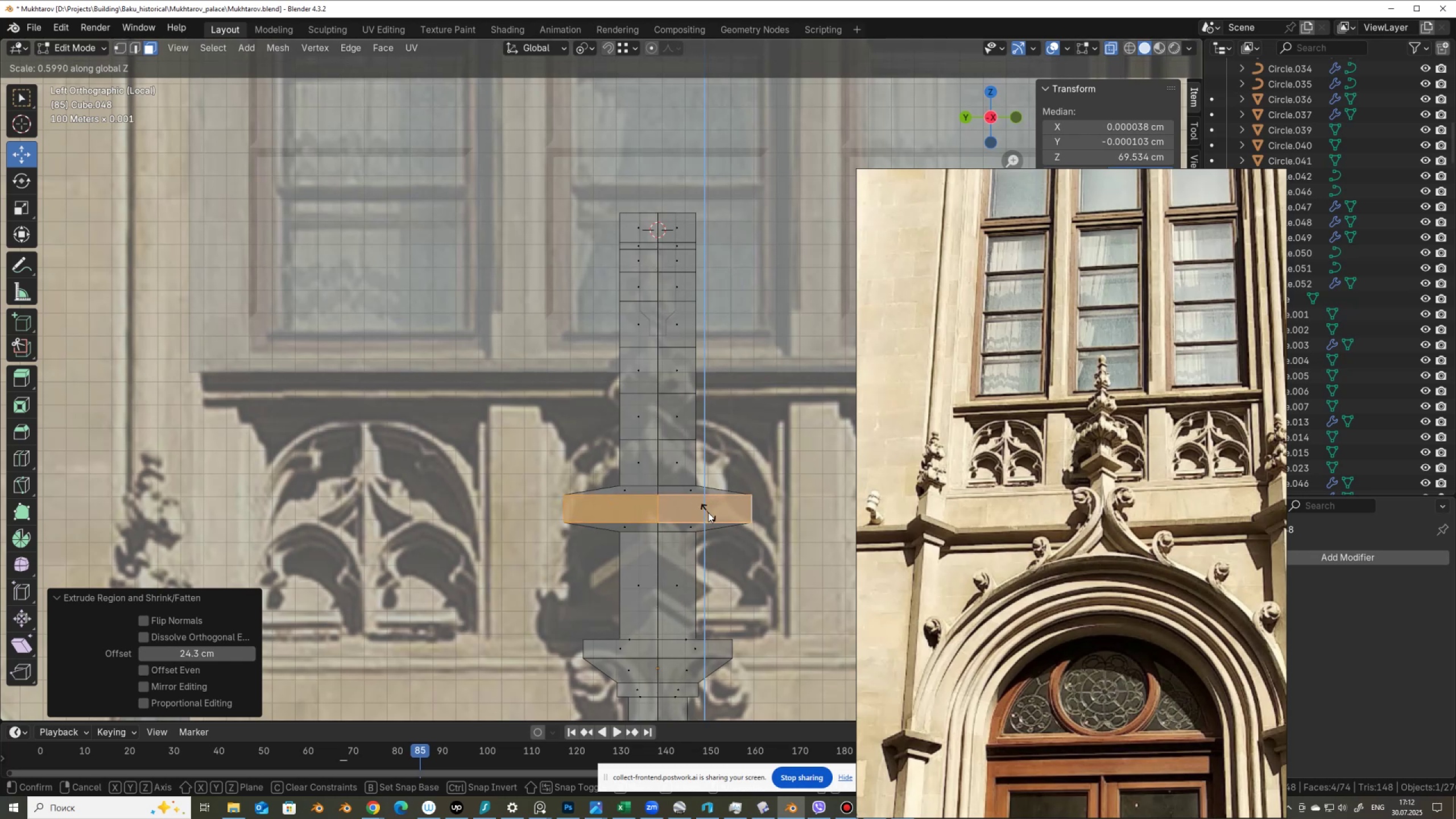 
left_click([708, 512])
 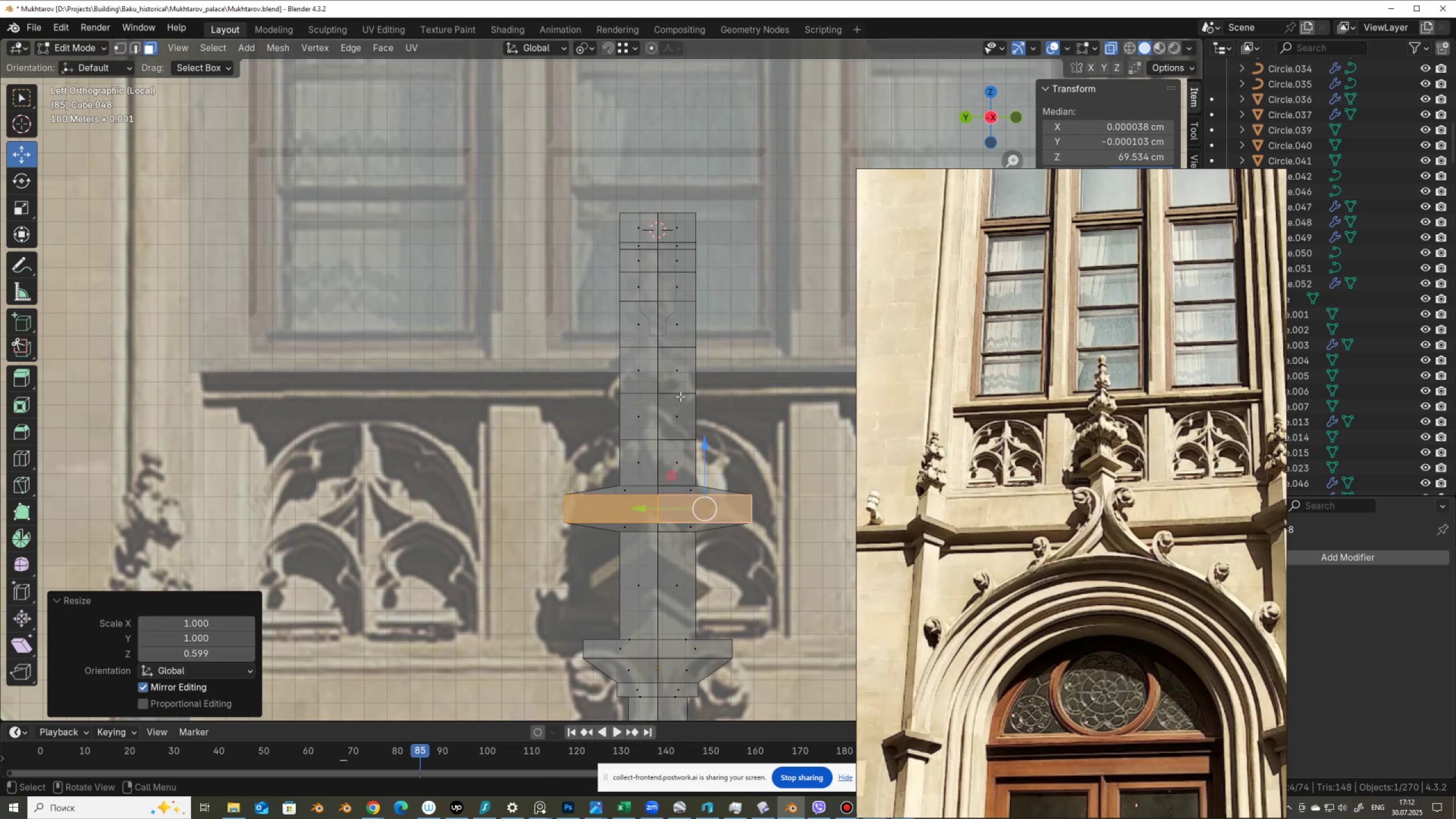 
hold_key(key=AltLeft, duration=0.34)
left_click([662, 375])
 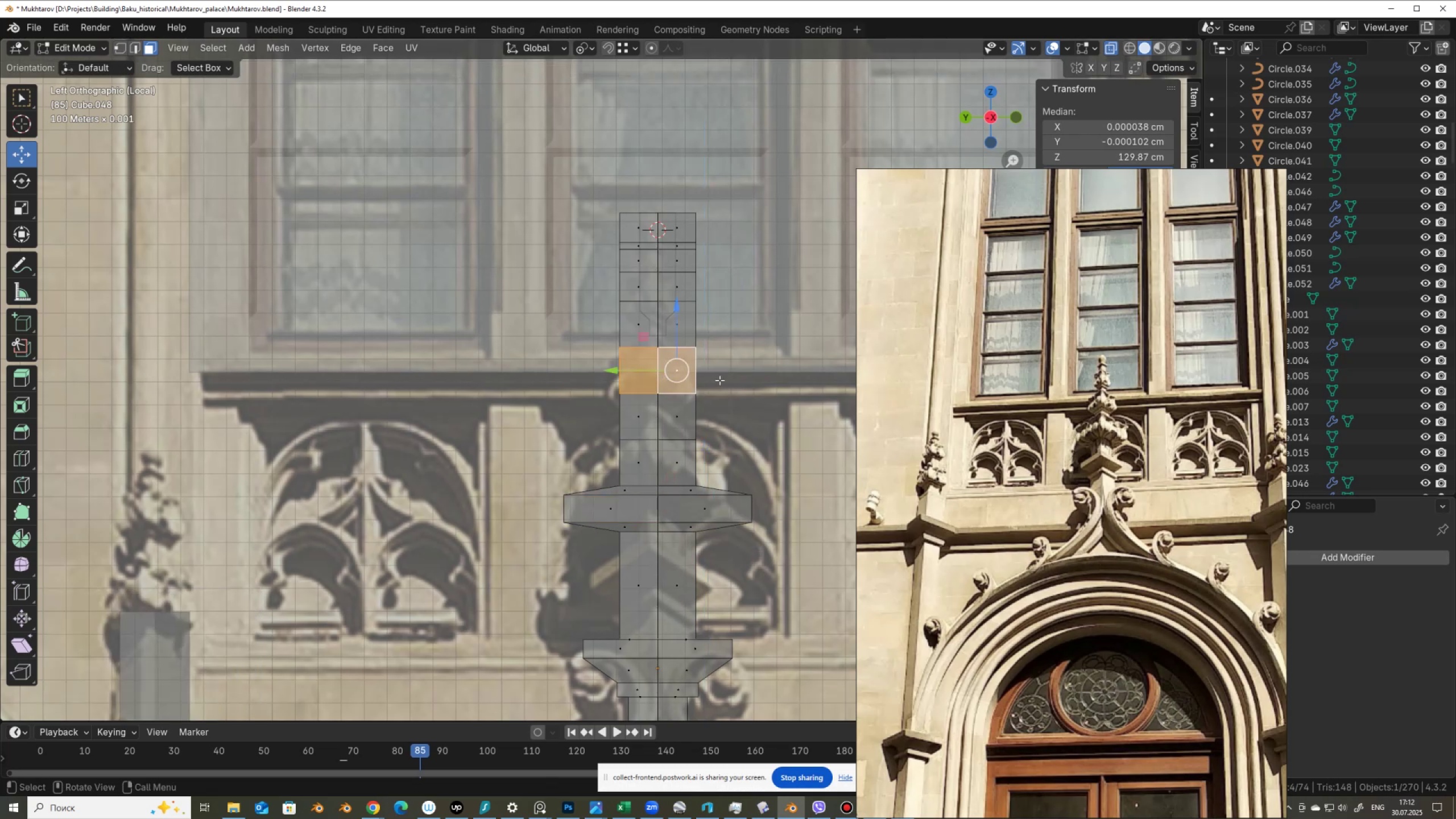 
right_click([719, 380])
 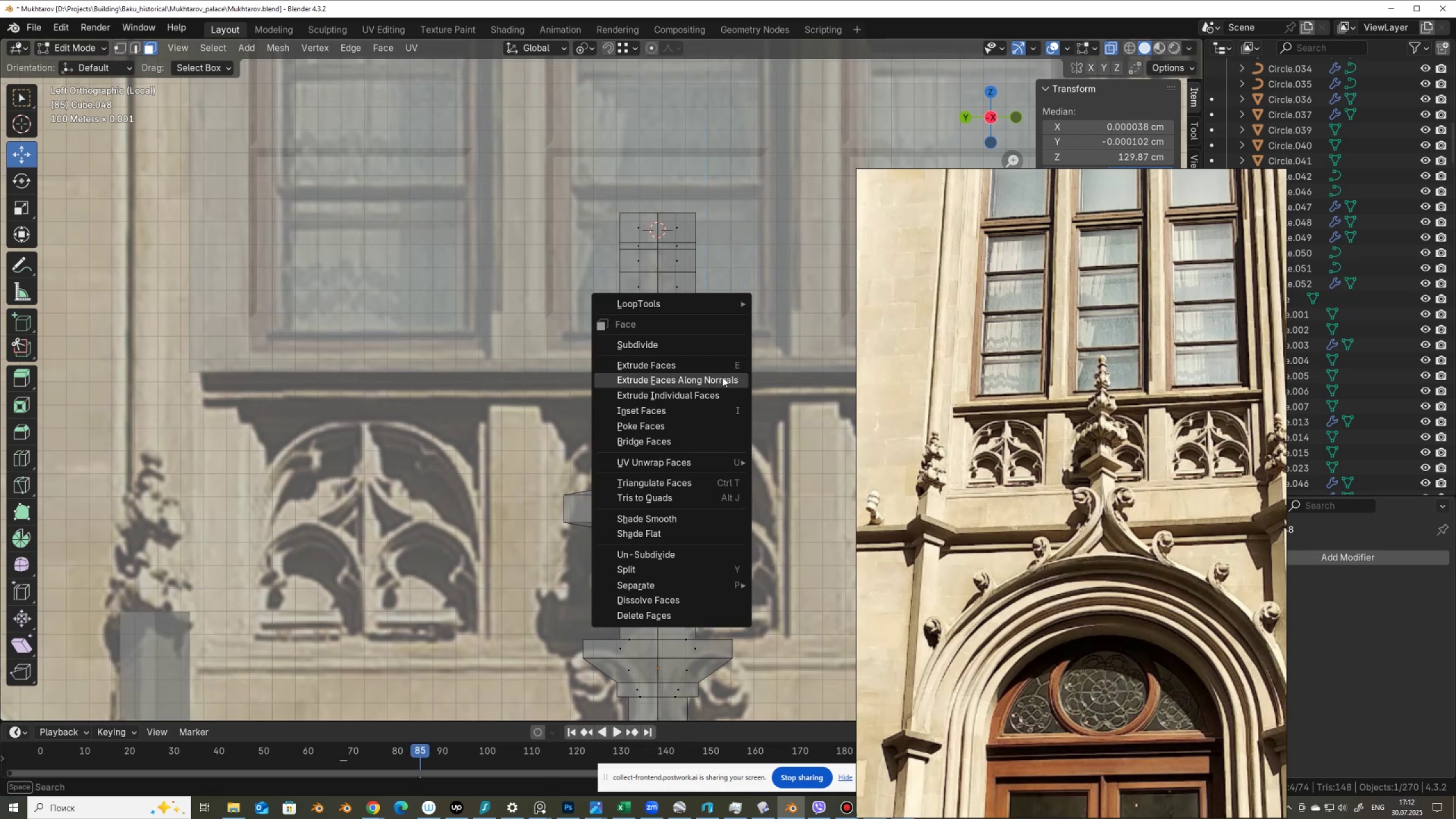 
left_click([722, 377])
 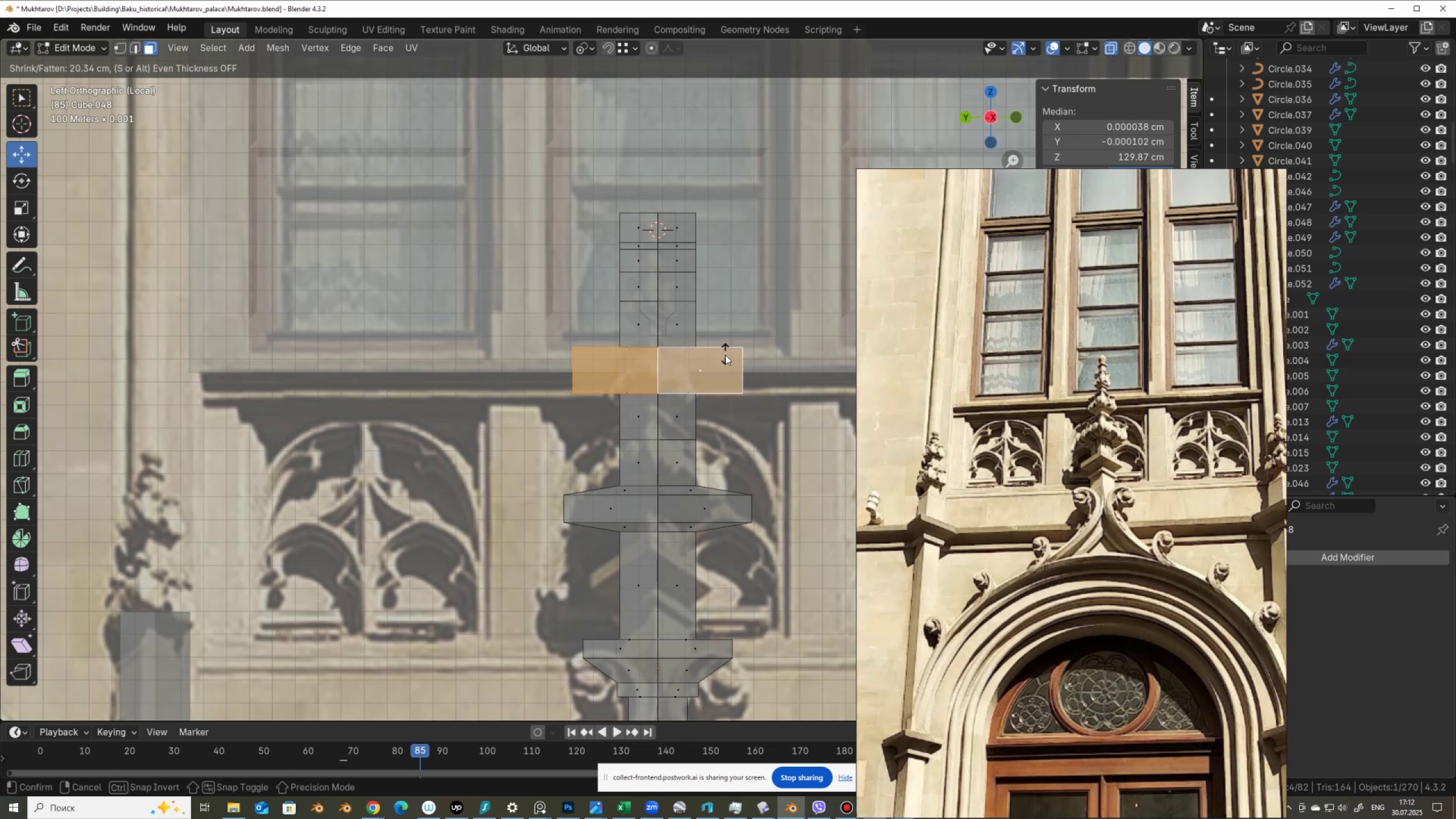 
left_click([725, 358])
 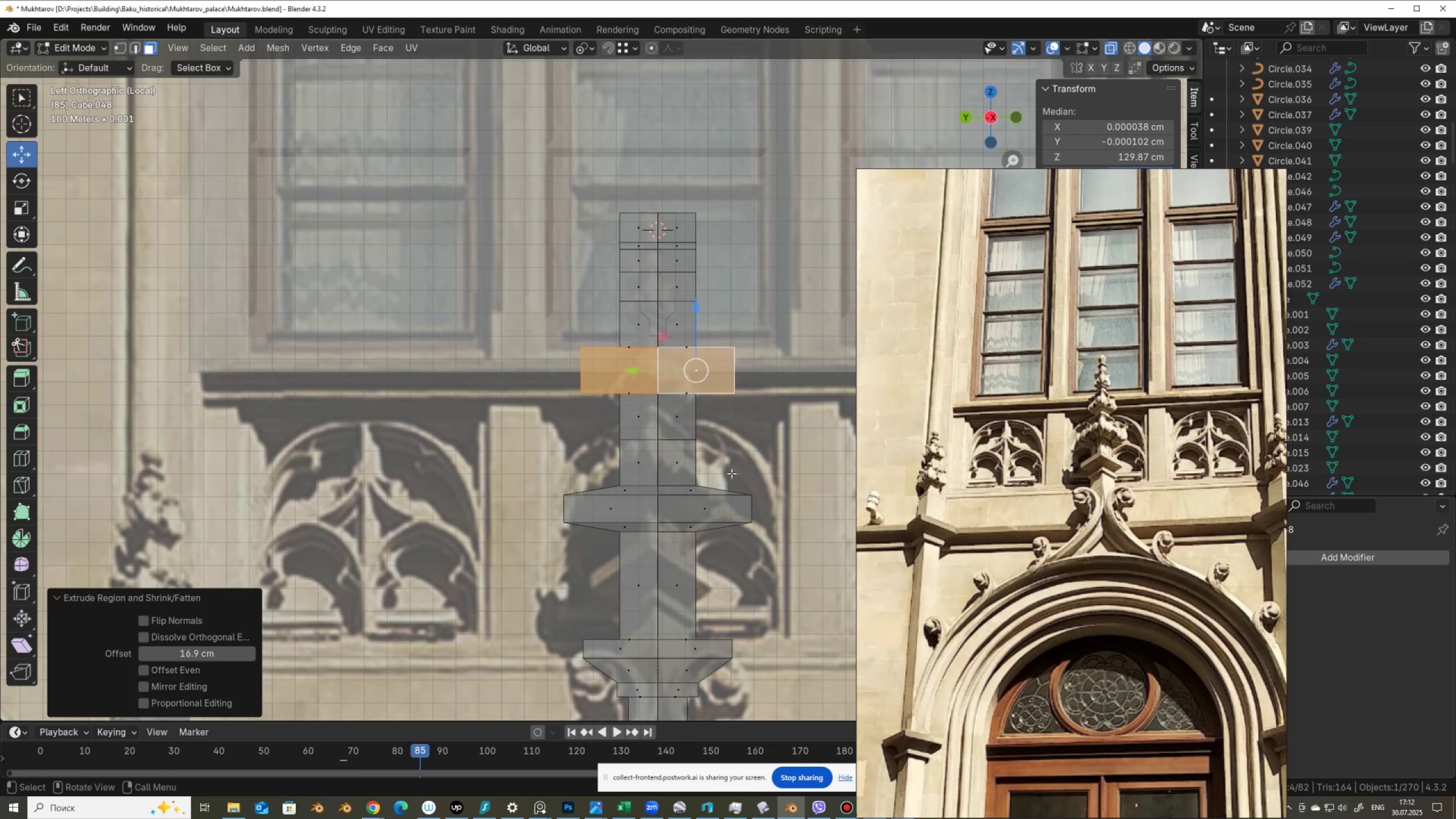 
type(sz)
 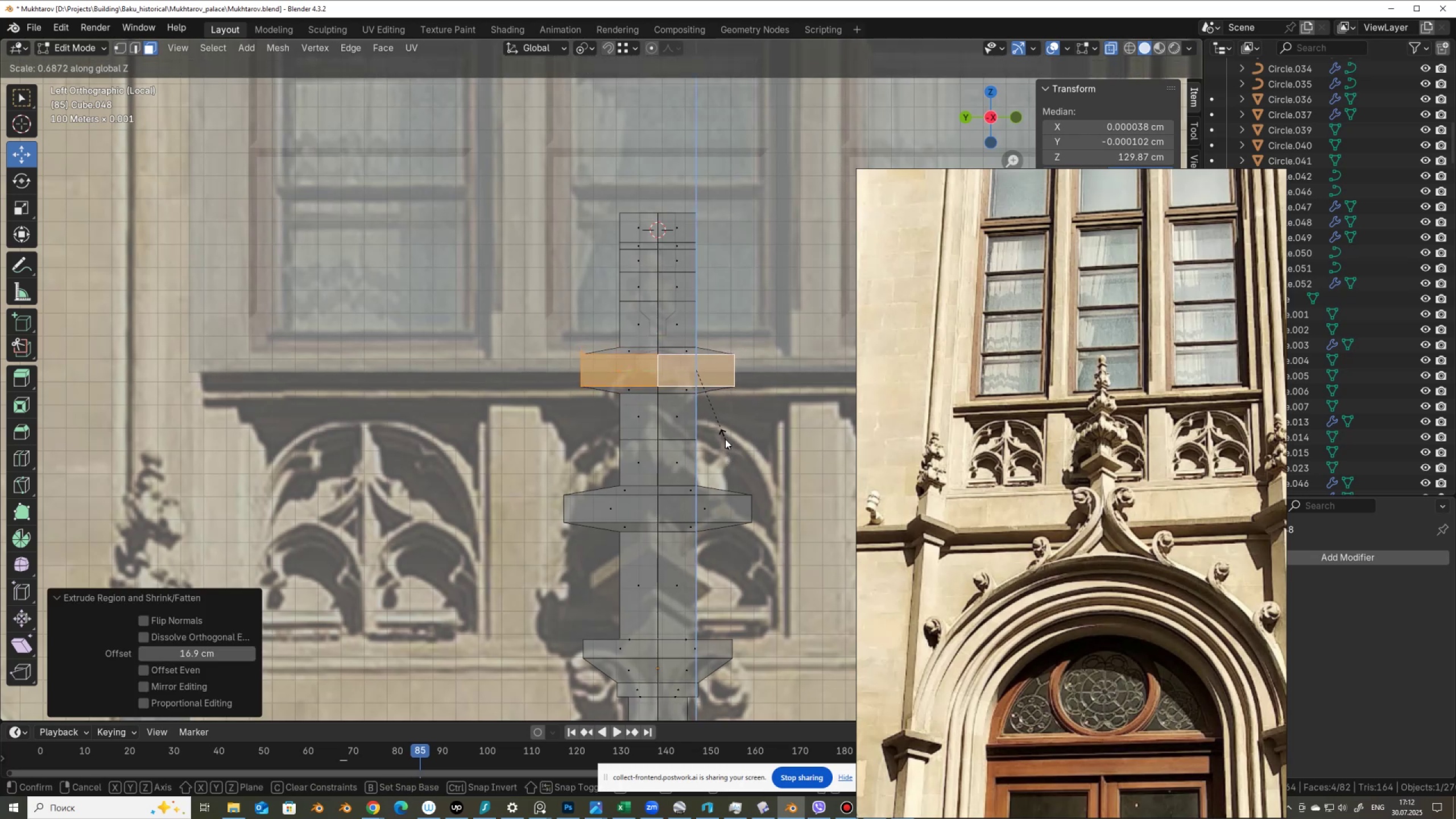 
left_click([725, 438])
 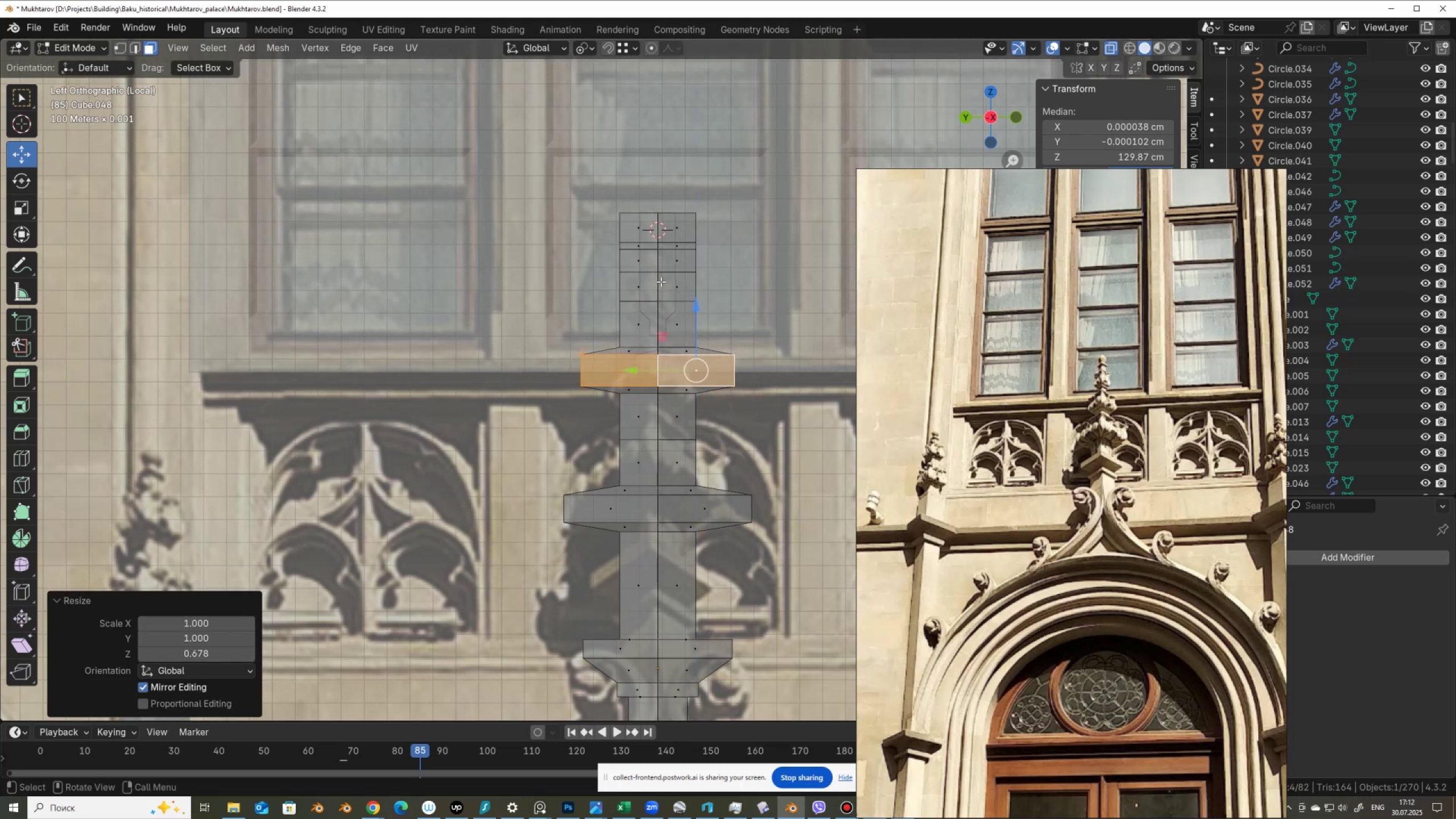 
hold_key(key=AltLeft, duration=0.44)
left_click([659, 267])
 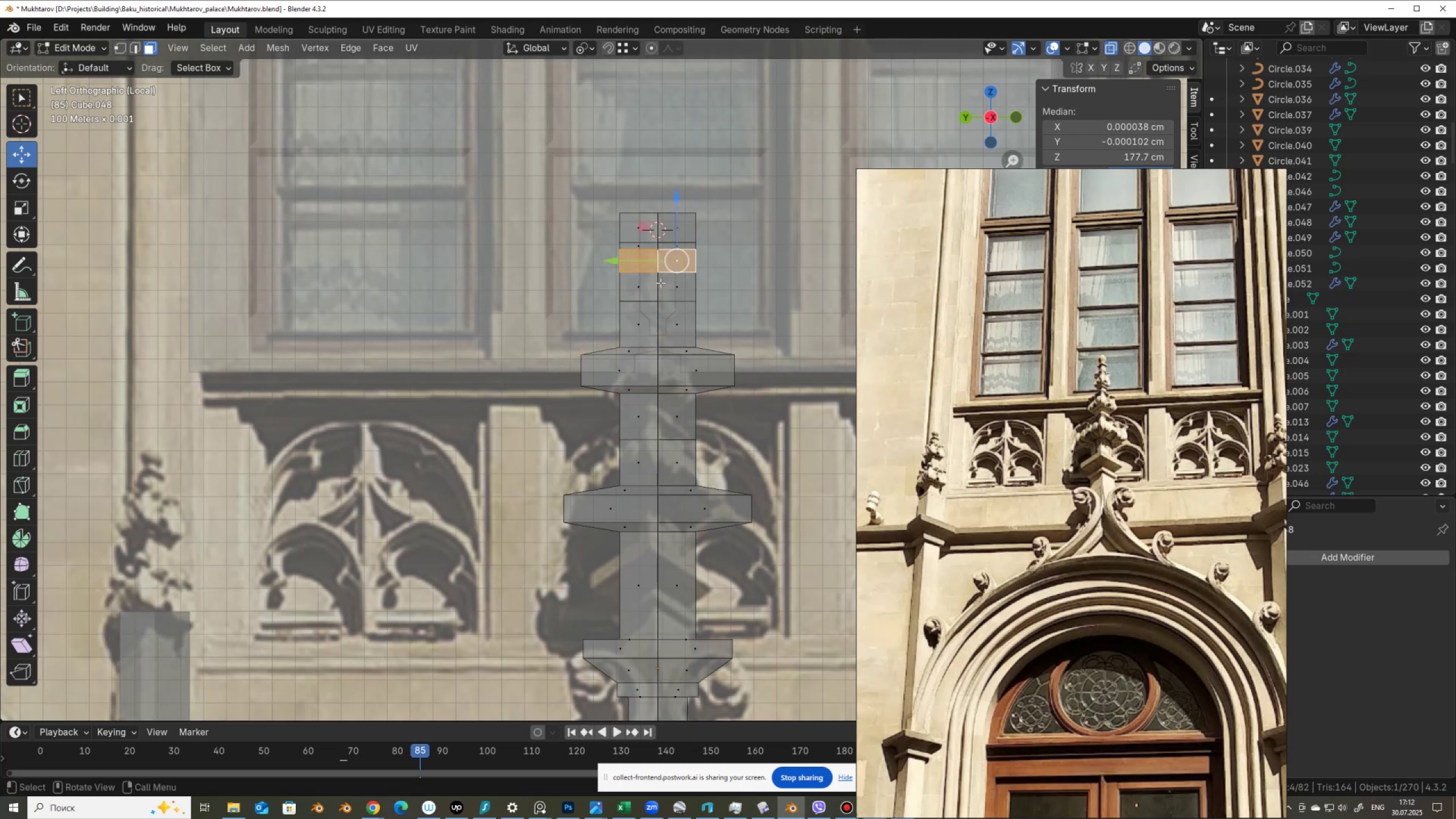 
key(Alt+AltLeft)
 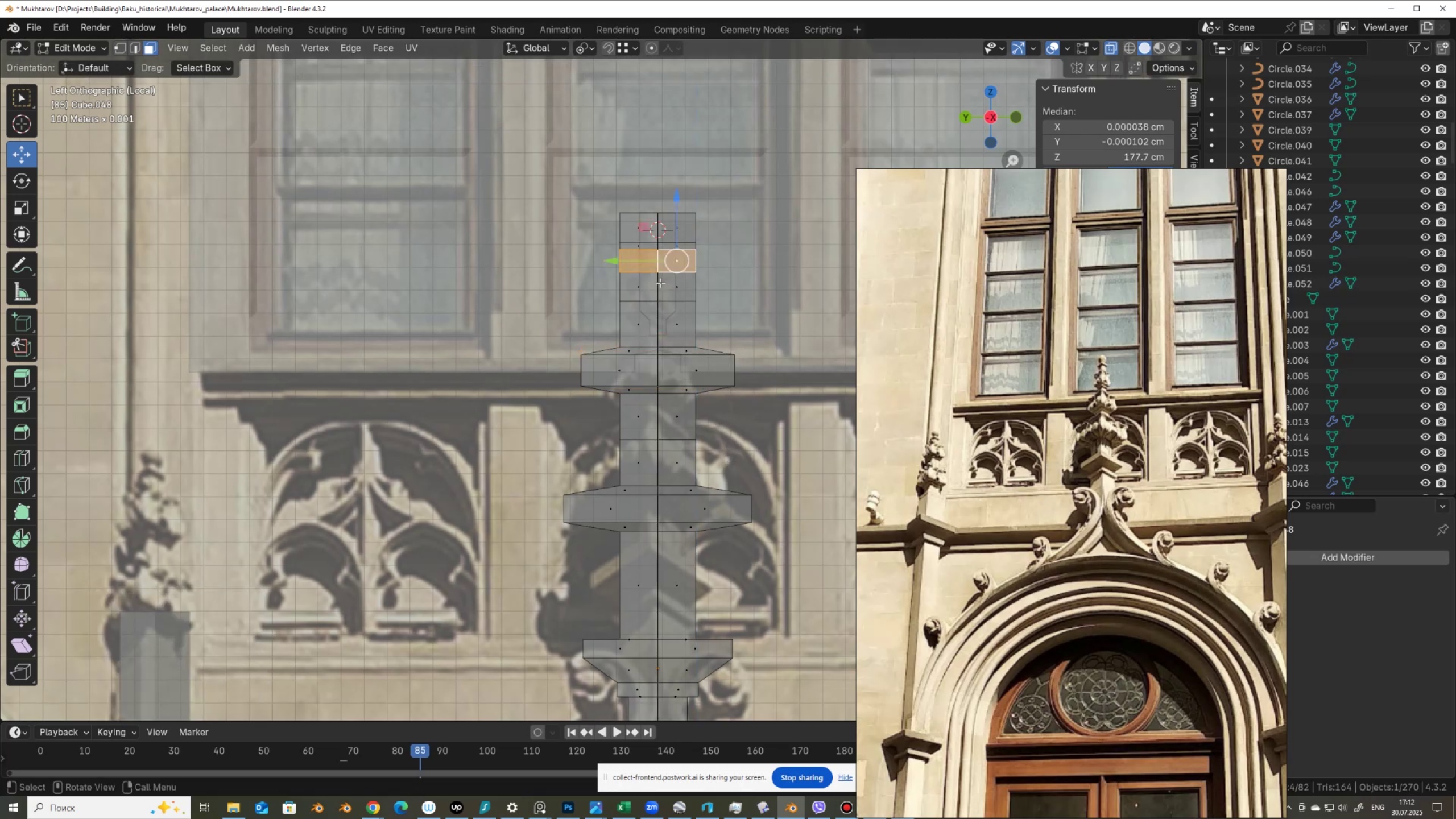 
key(Alt+Shift+ShiftLeft)
 